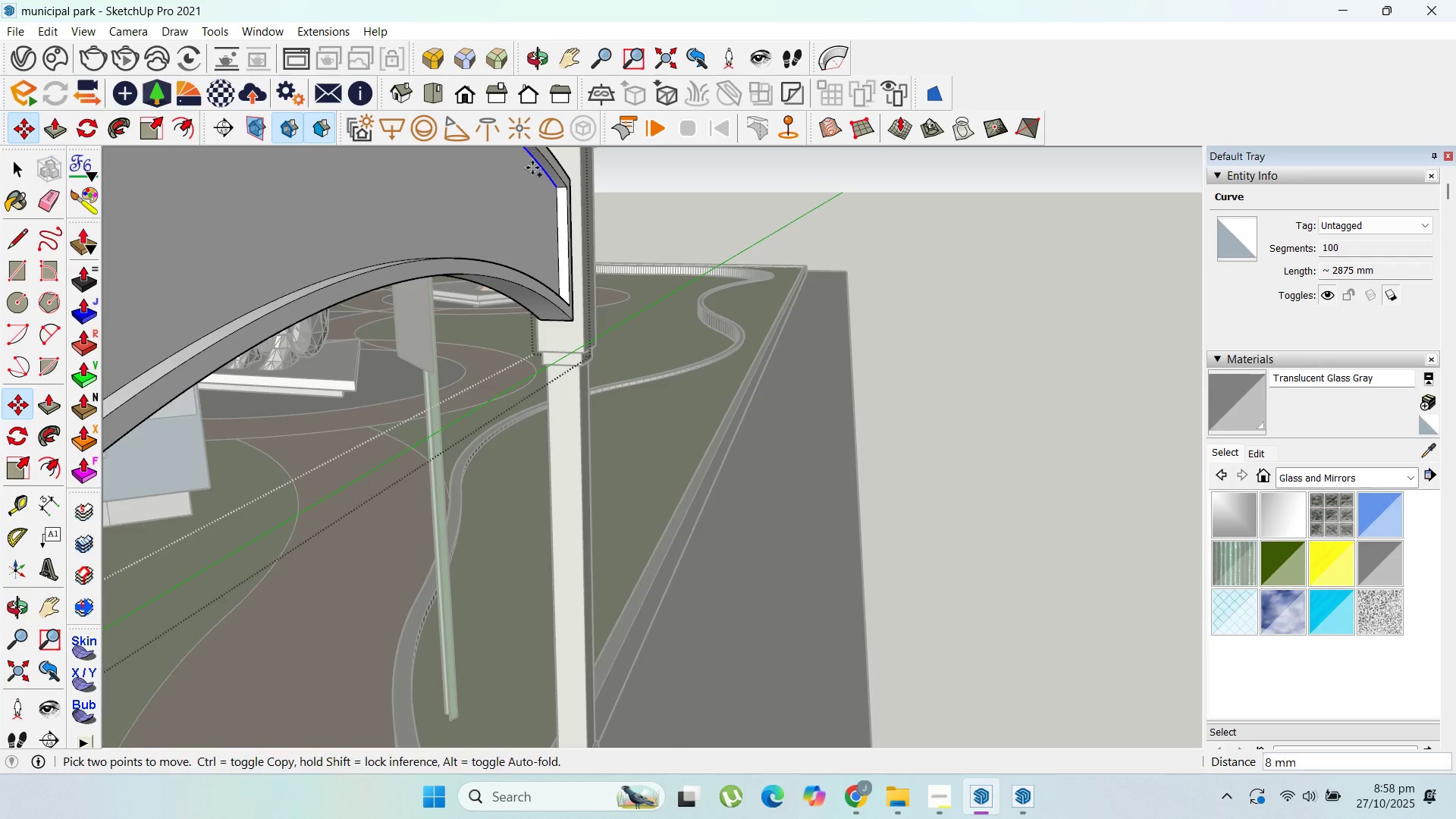 
key(Control+ControlLeft)
 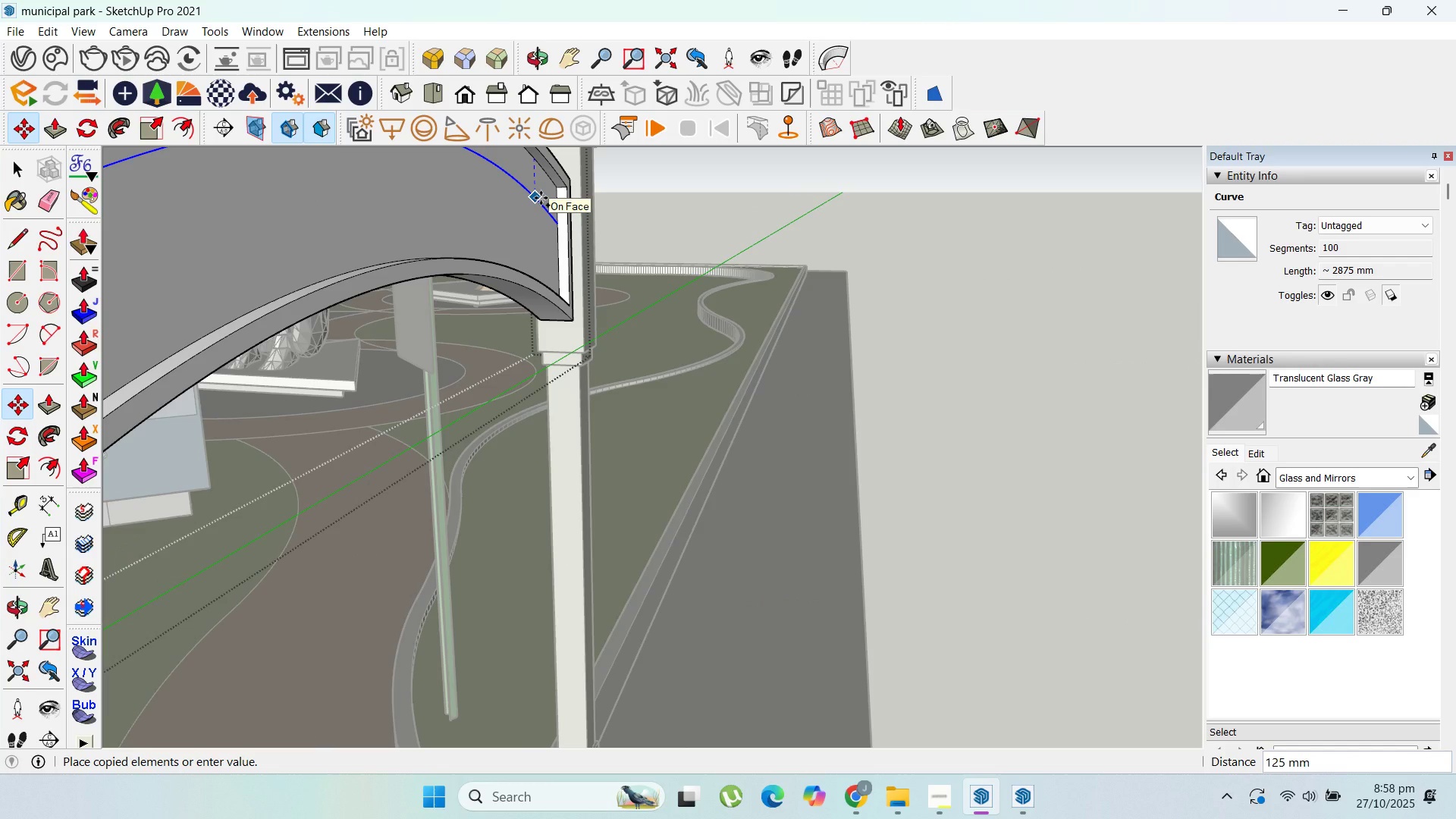 
type(100)
 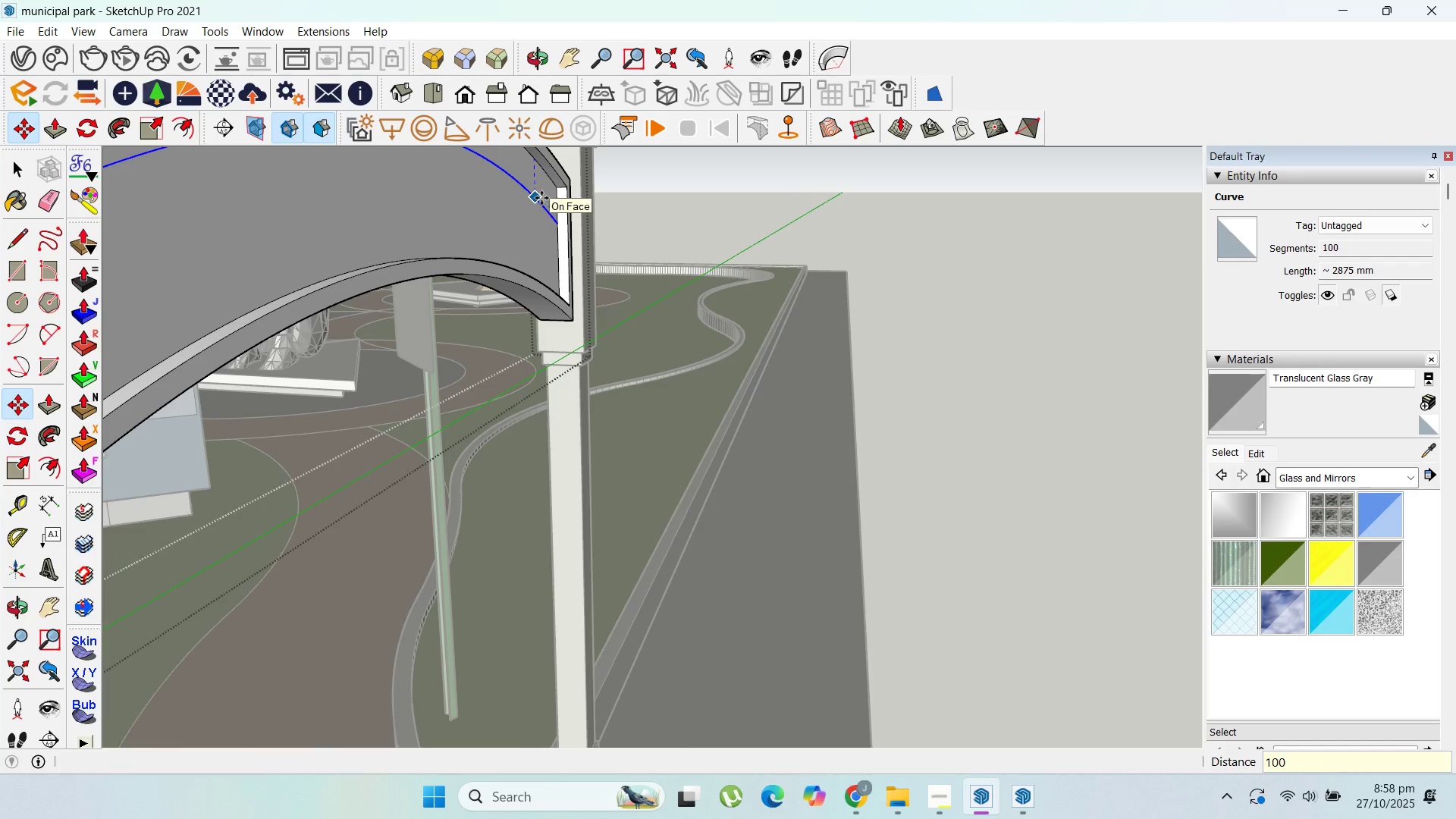 
key(Enter)
 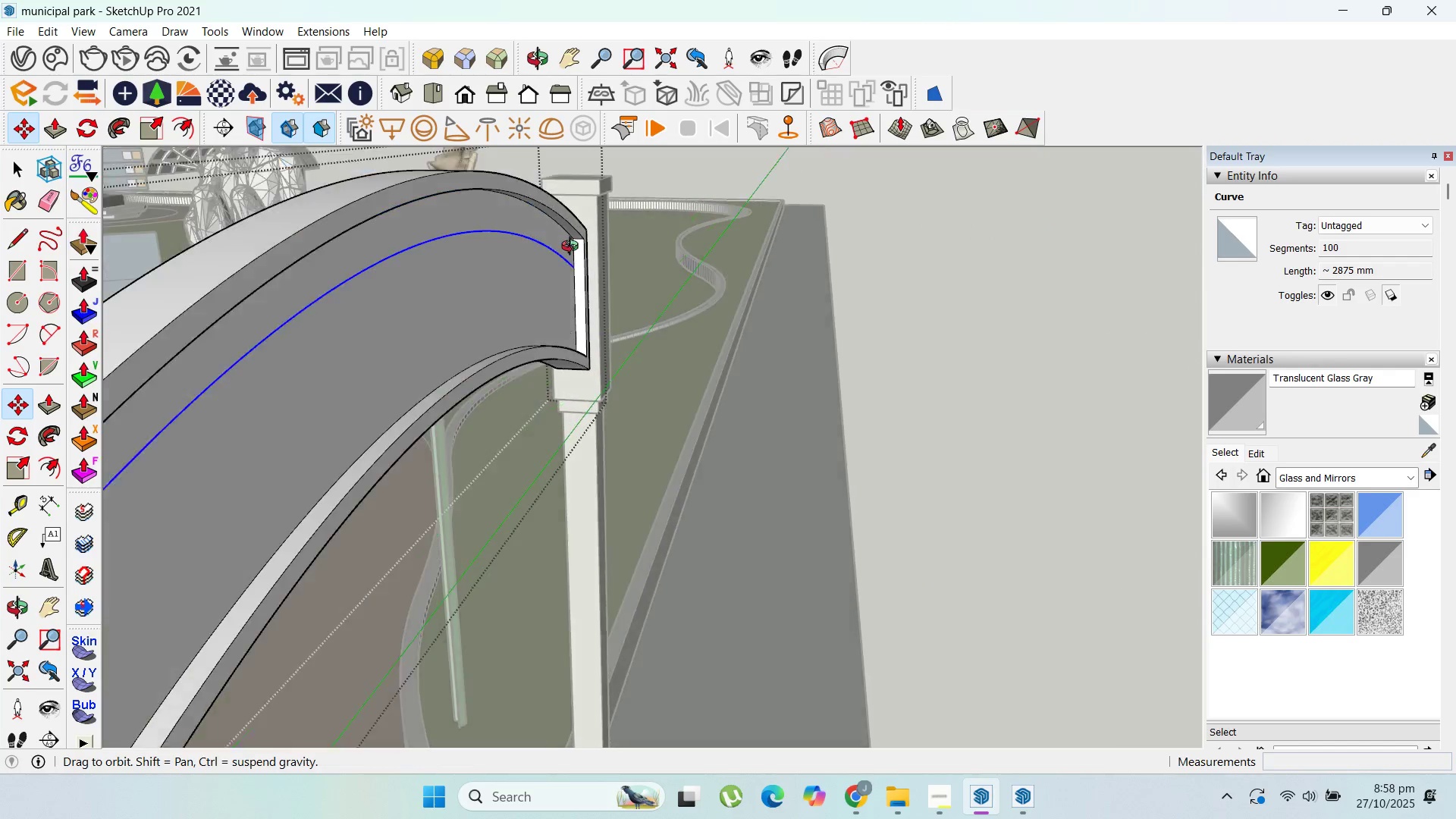 
key(Control+Z)
 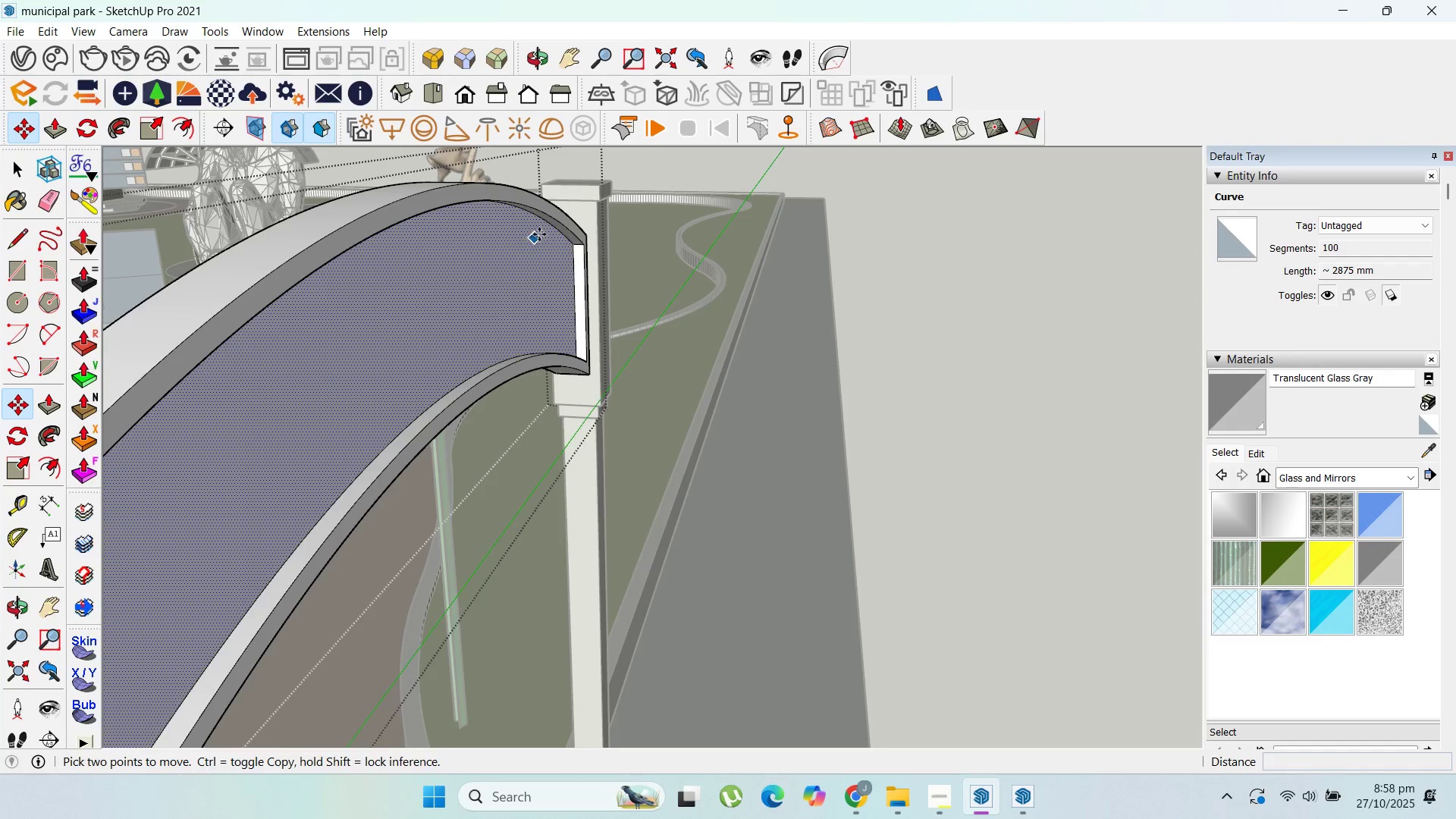 
scroll: coordinate [538, 187], scroll_direction: up, amount: 3.0
 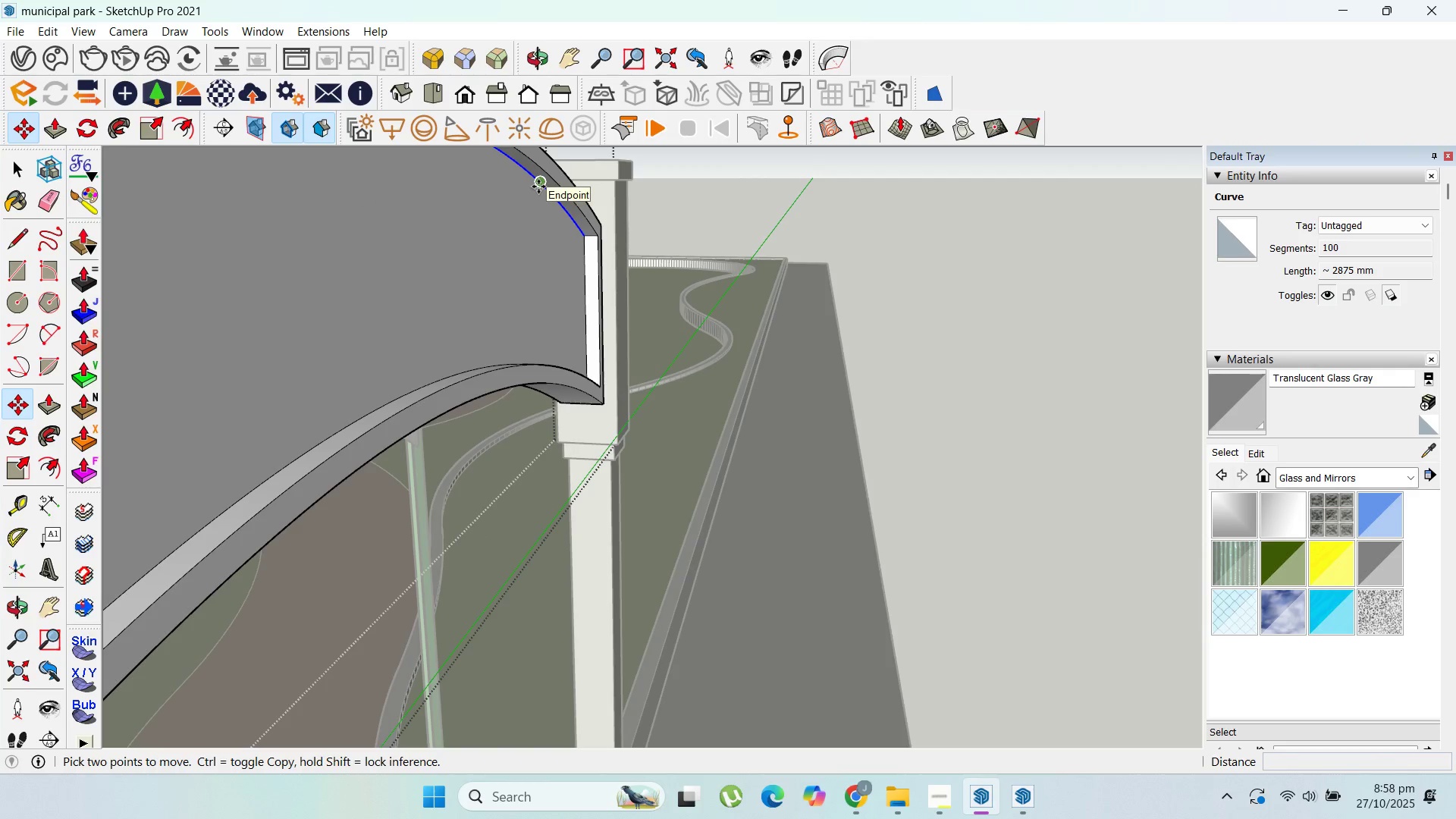 
key(Control+ControlLeft)
 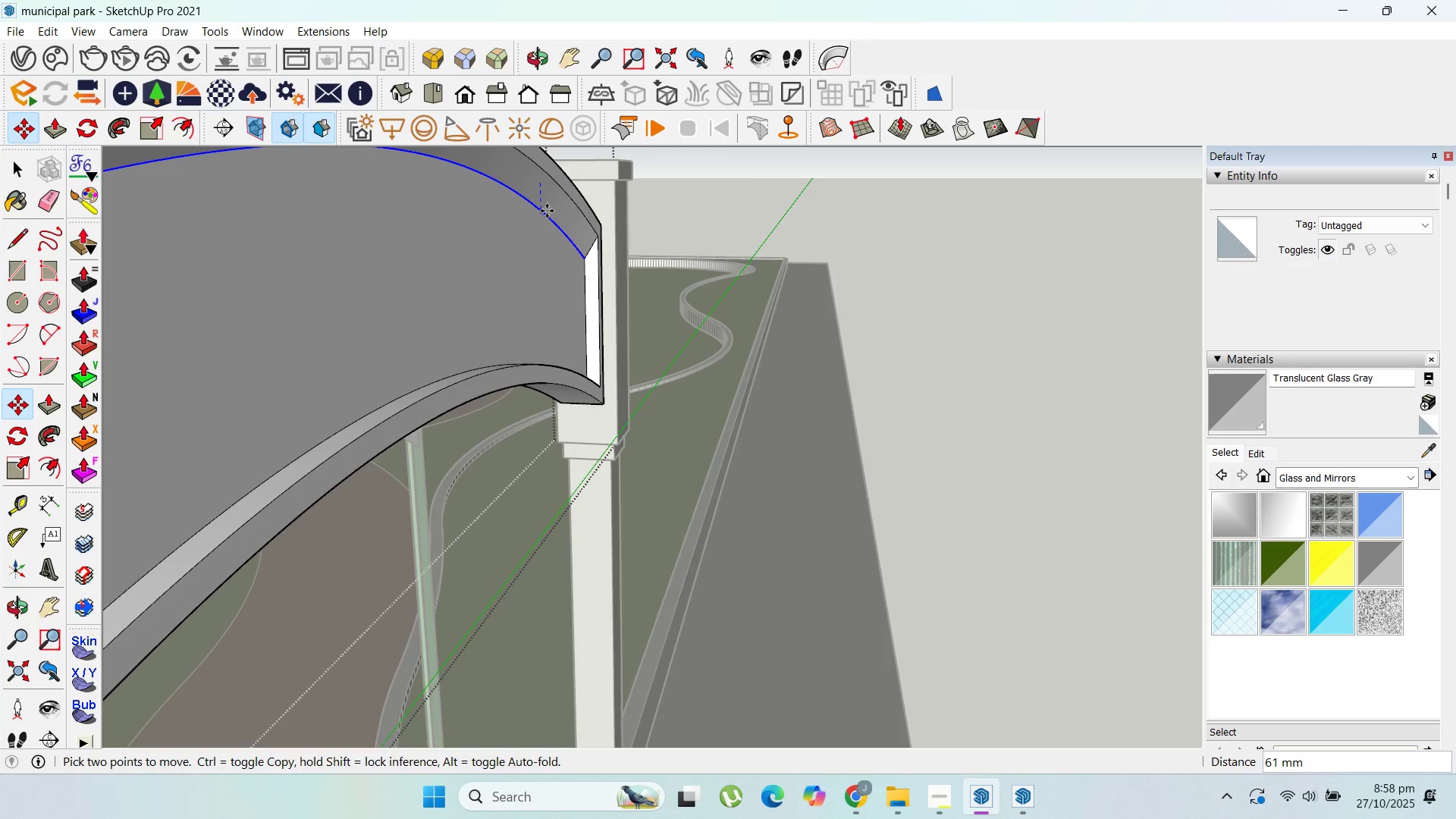 
key(Control+ControlLeft)
 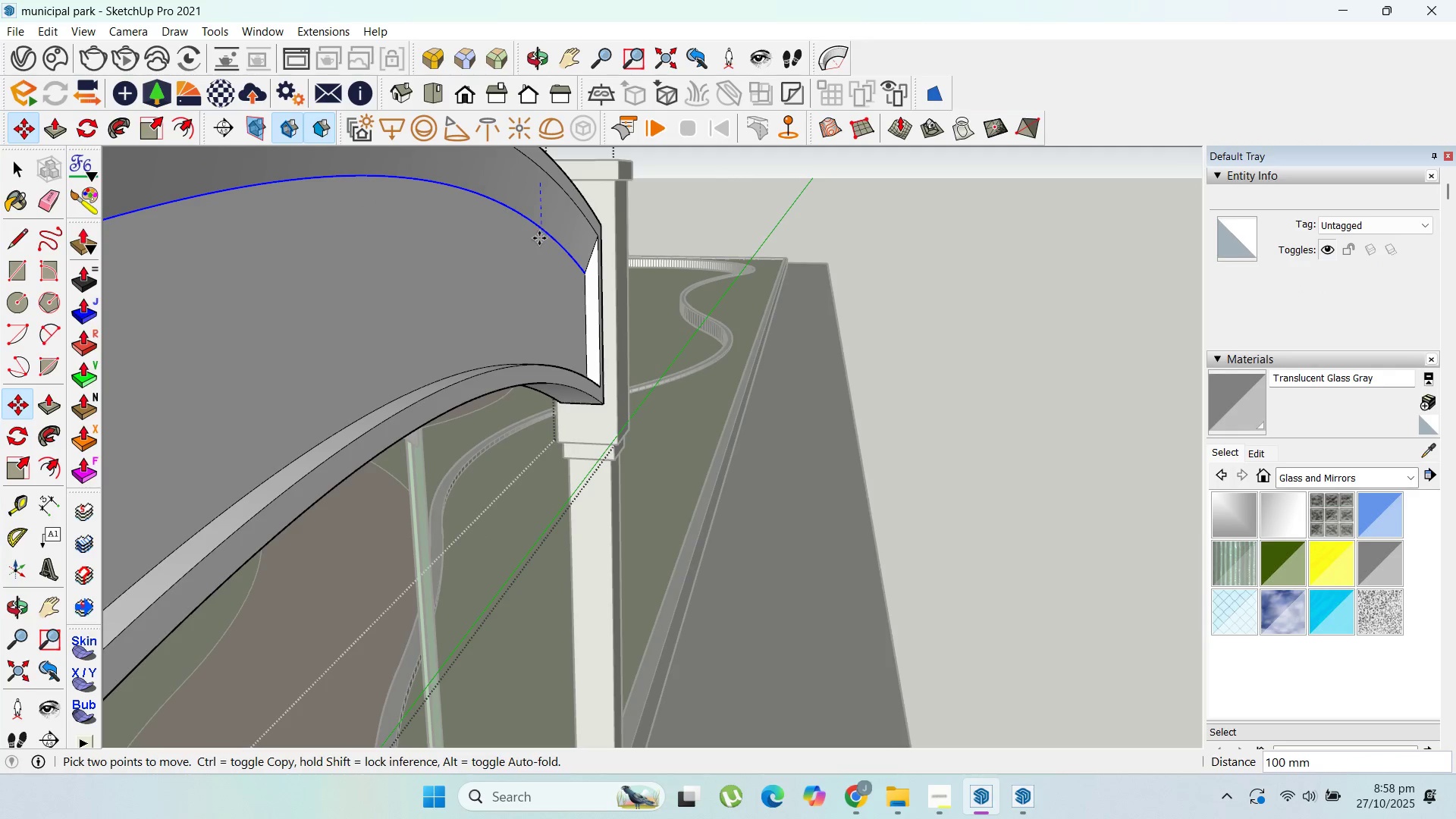 
key(Control+ControlLeft)
 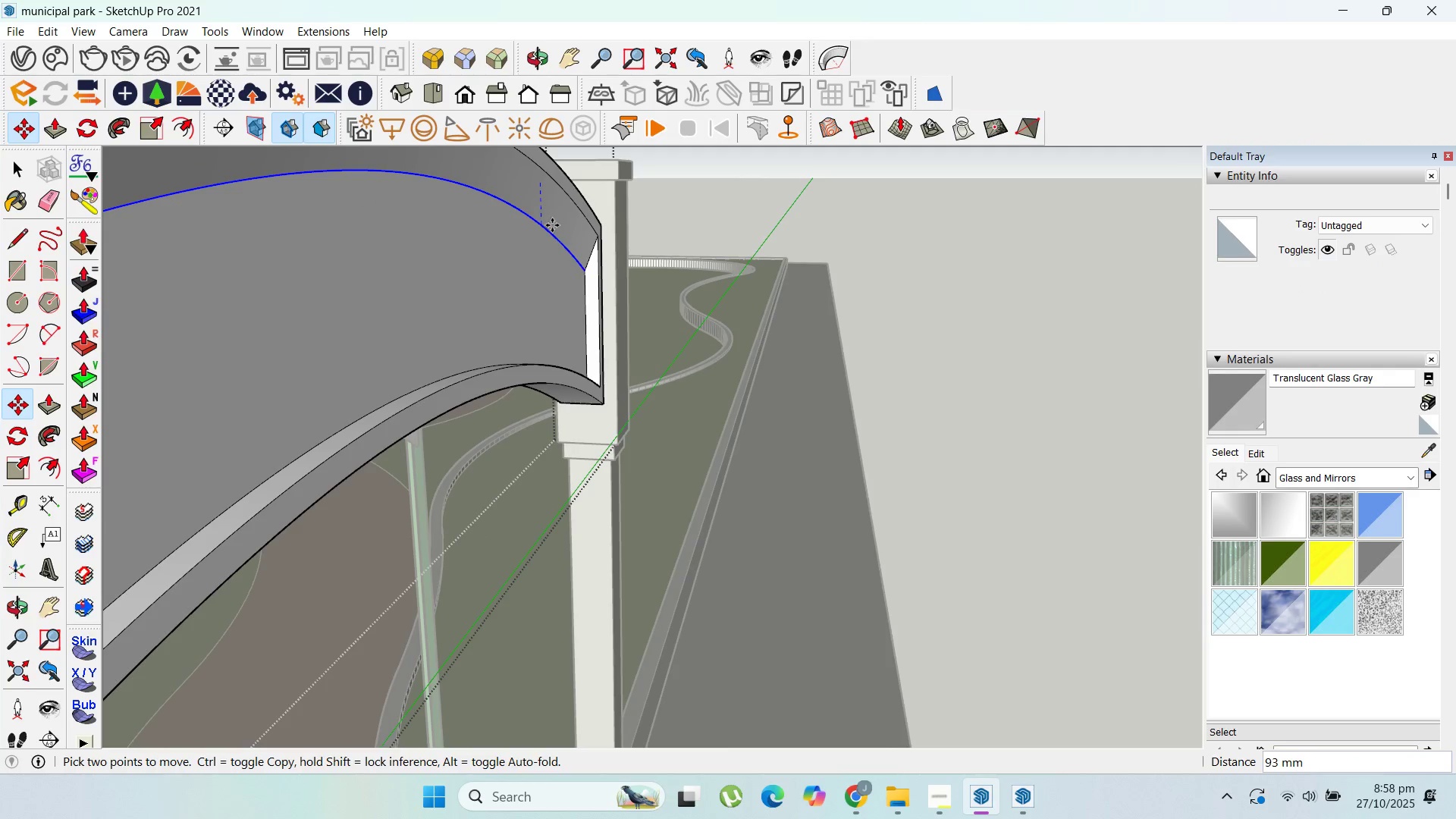 
key(Escape)
 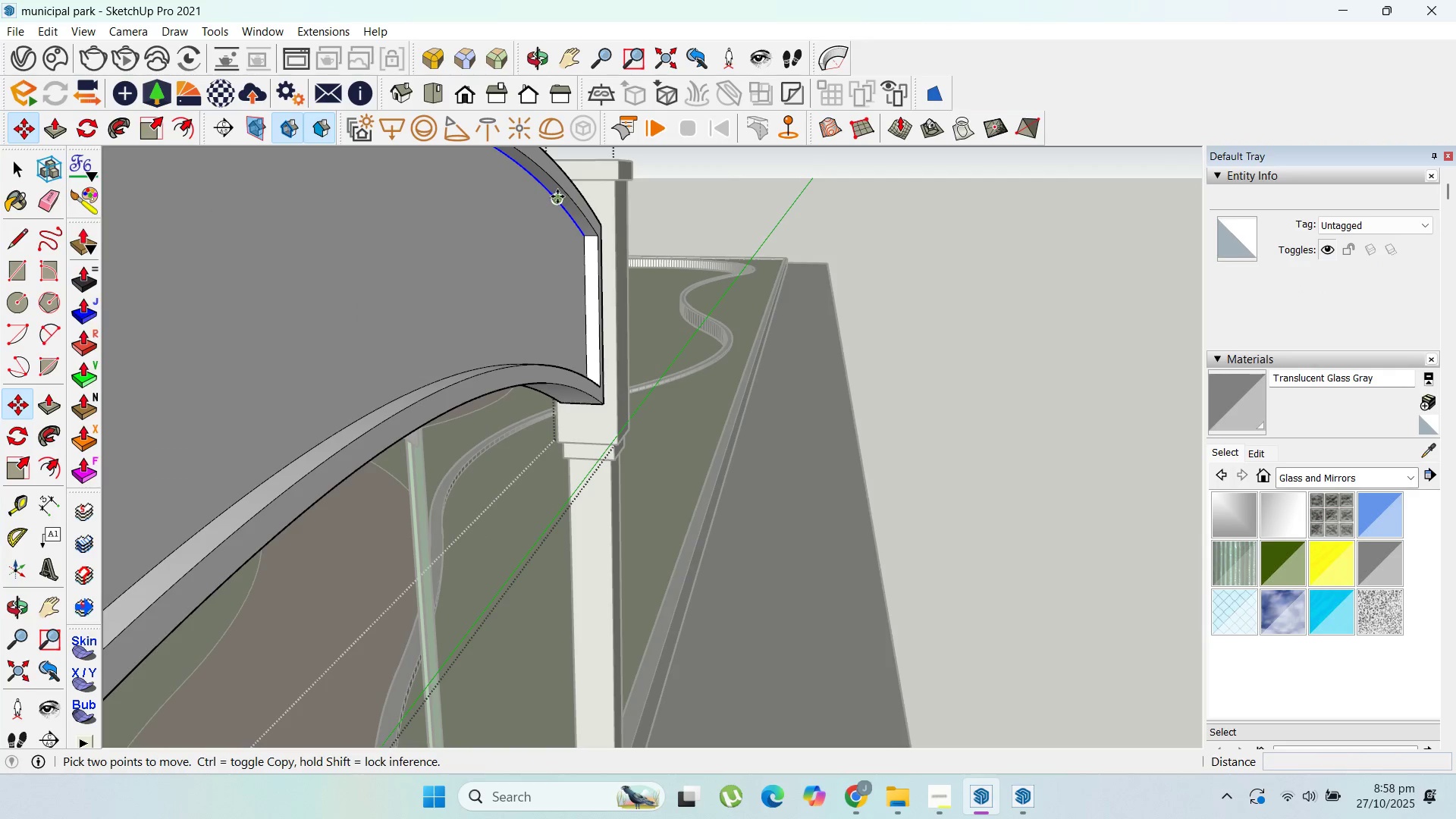 
left_click([557, 198])
 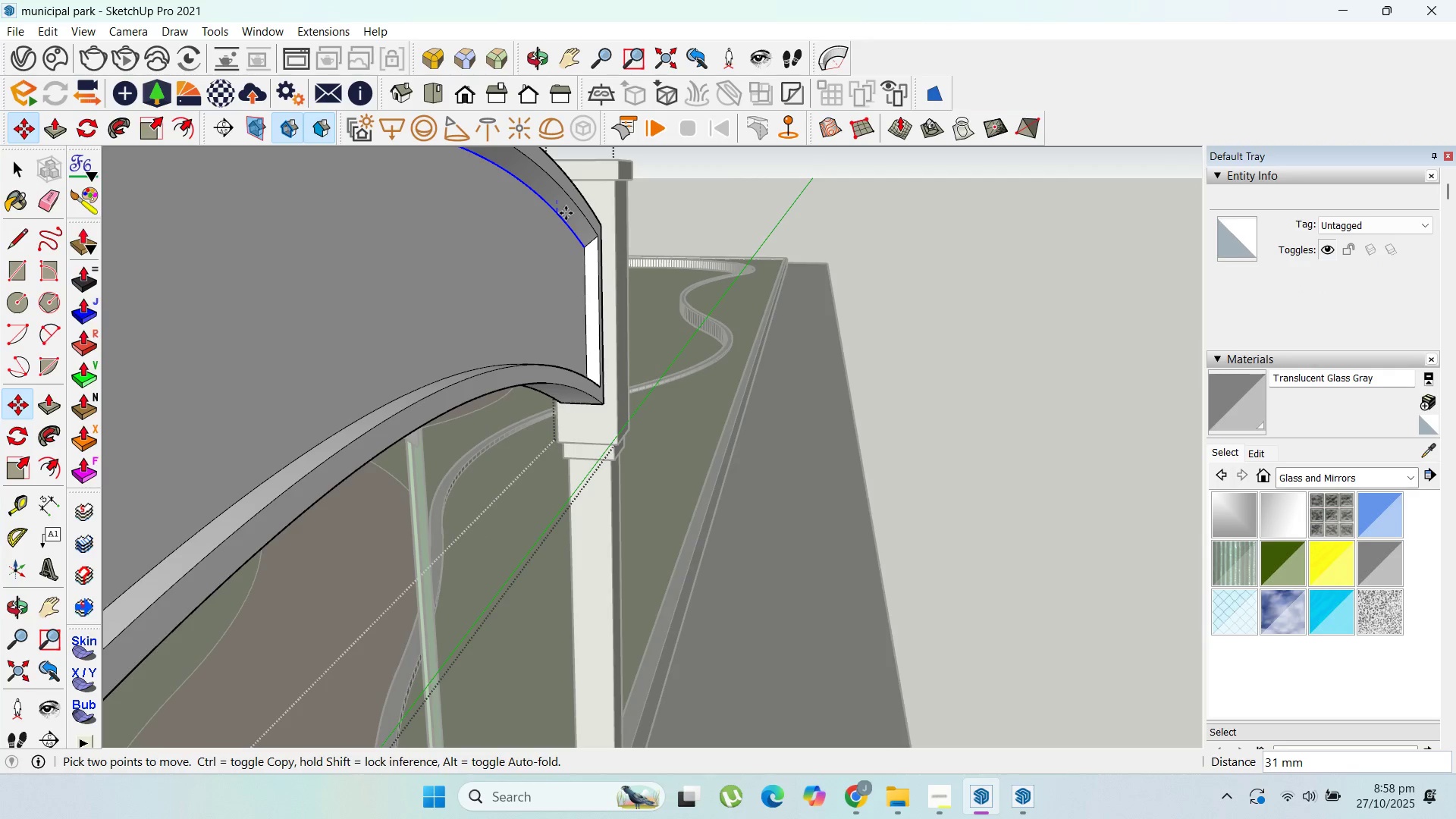 
key(Control+ControlLeft)
 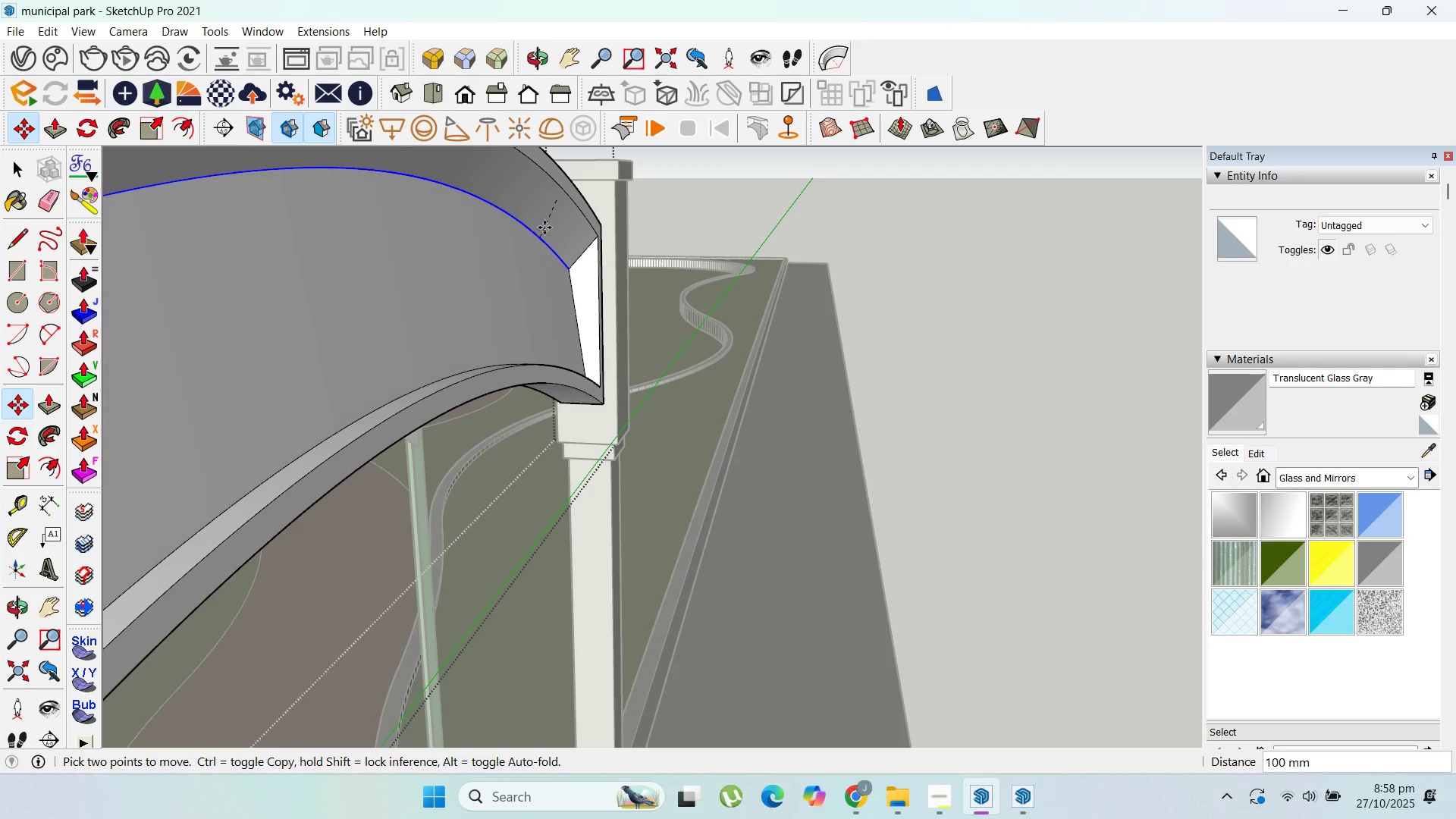 
key(Escape)
 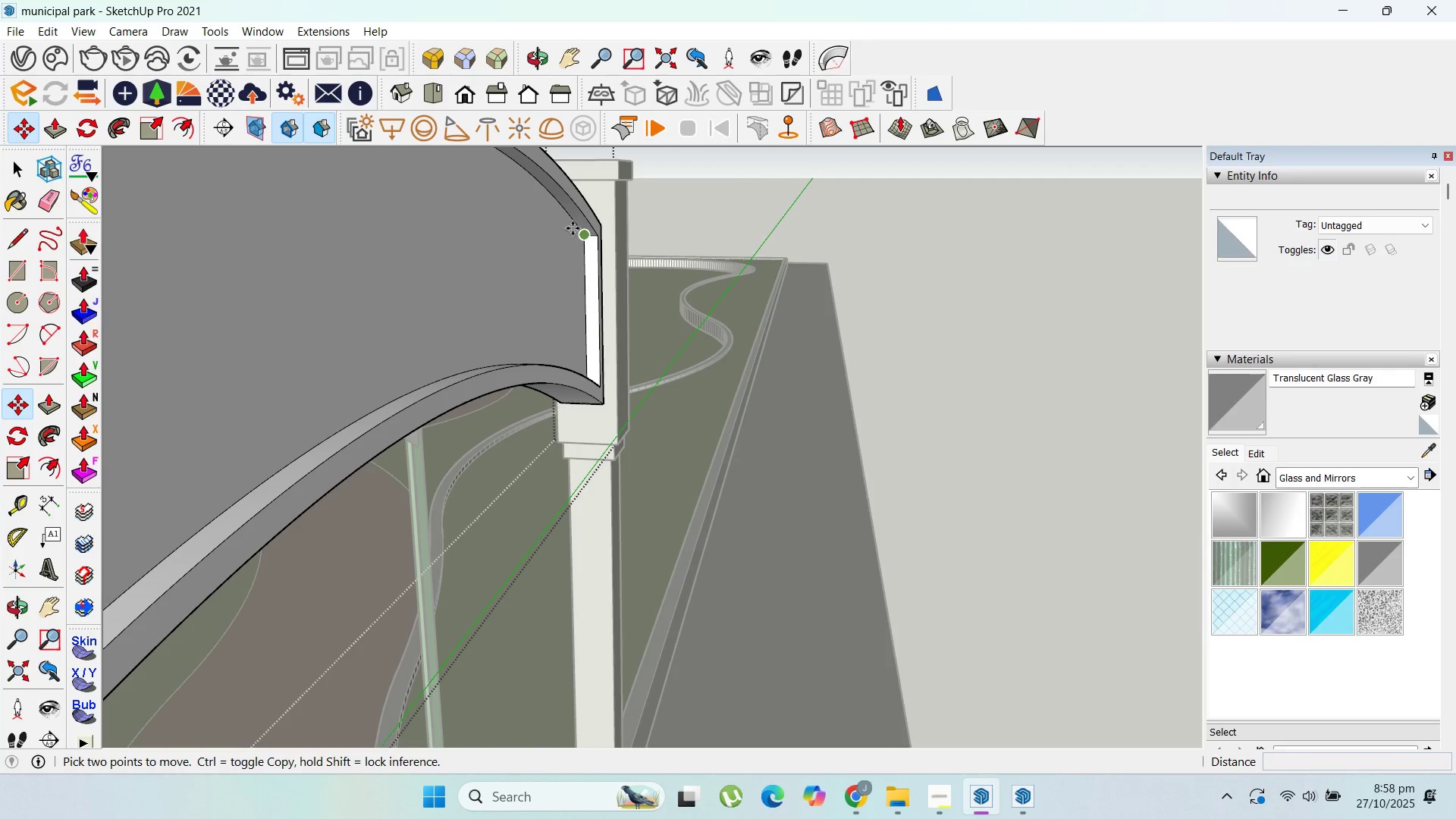 
key(Control+ControlLeft)
 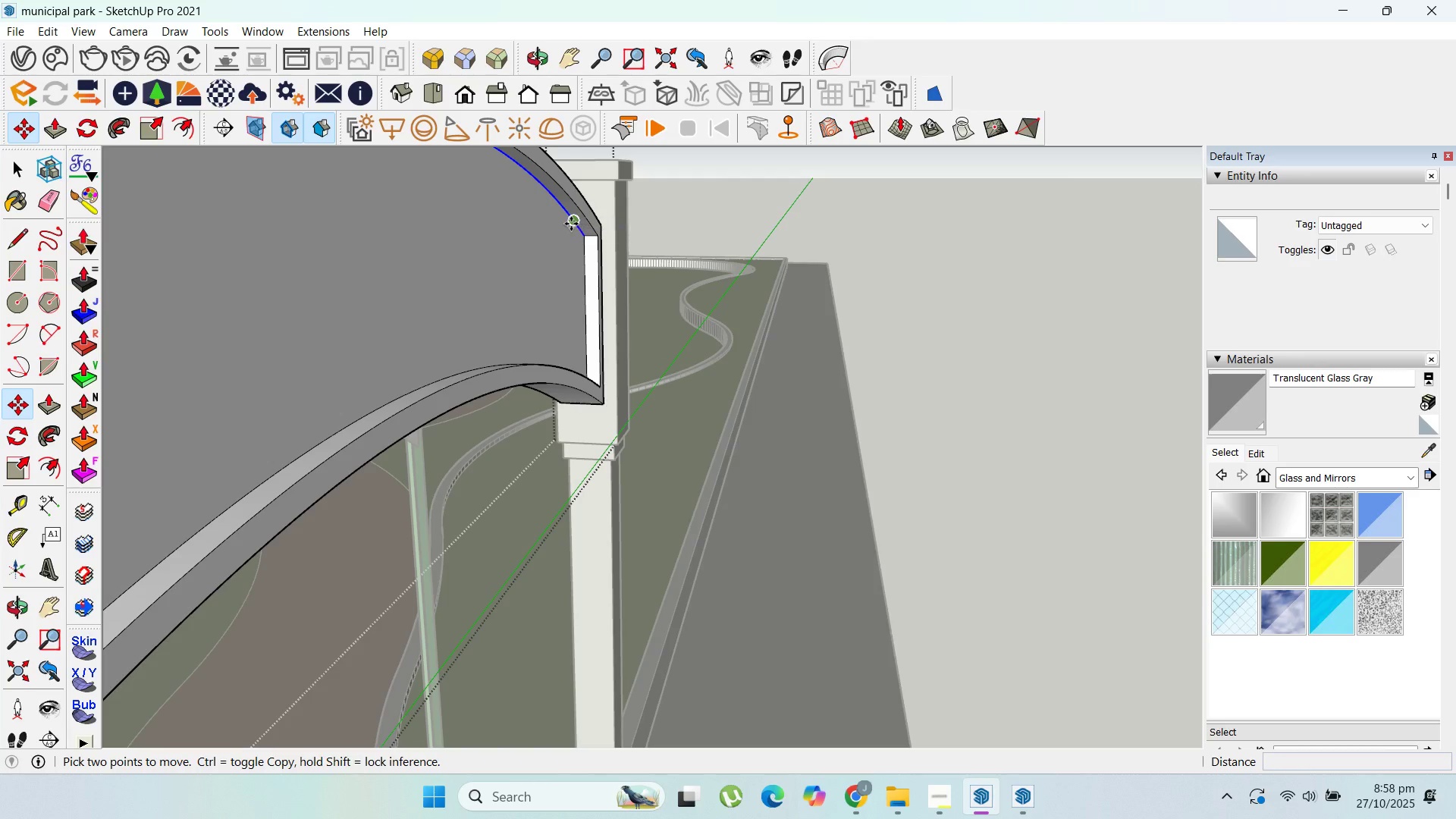 
left_click([571, 224])
 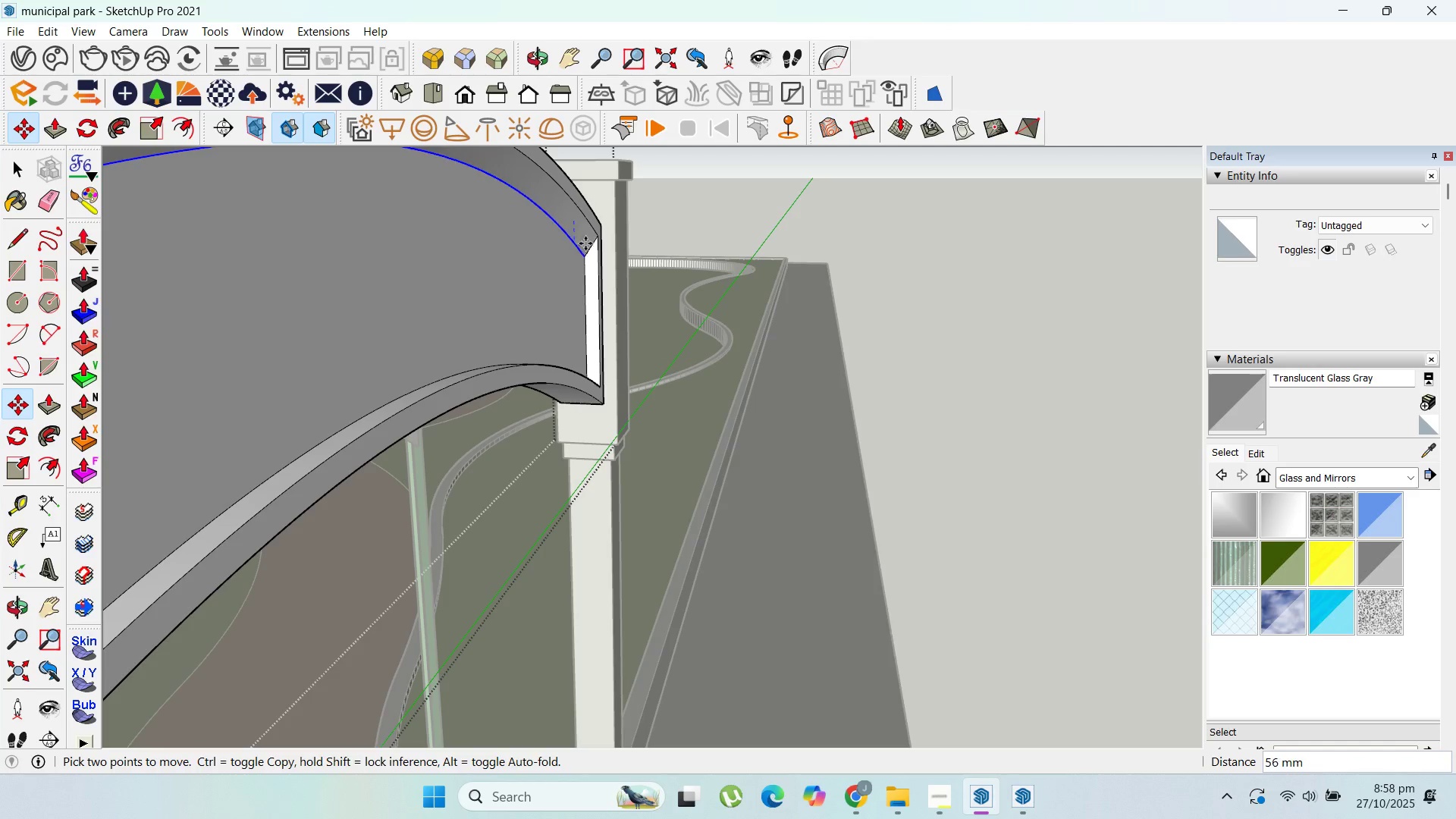 
key(Control+ControlLeft)
 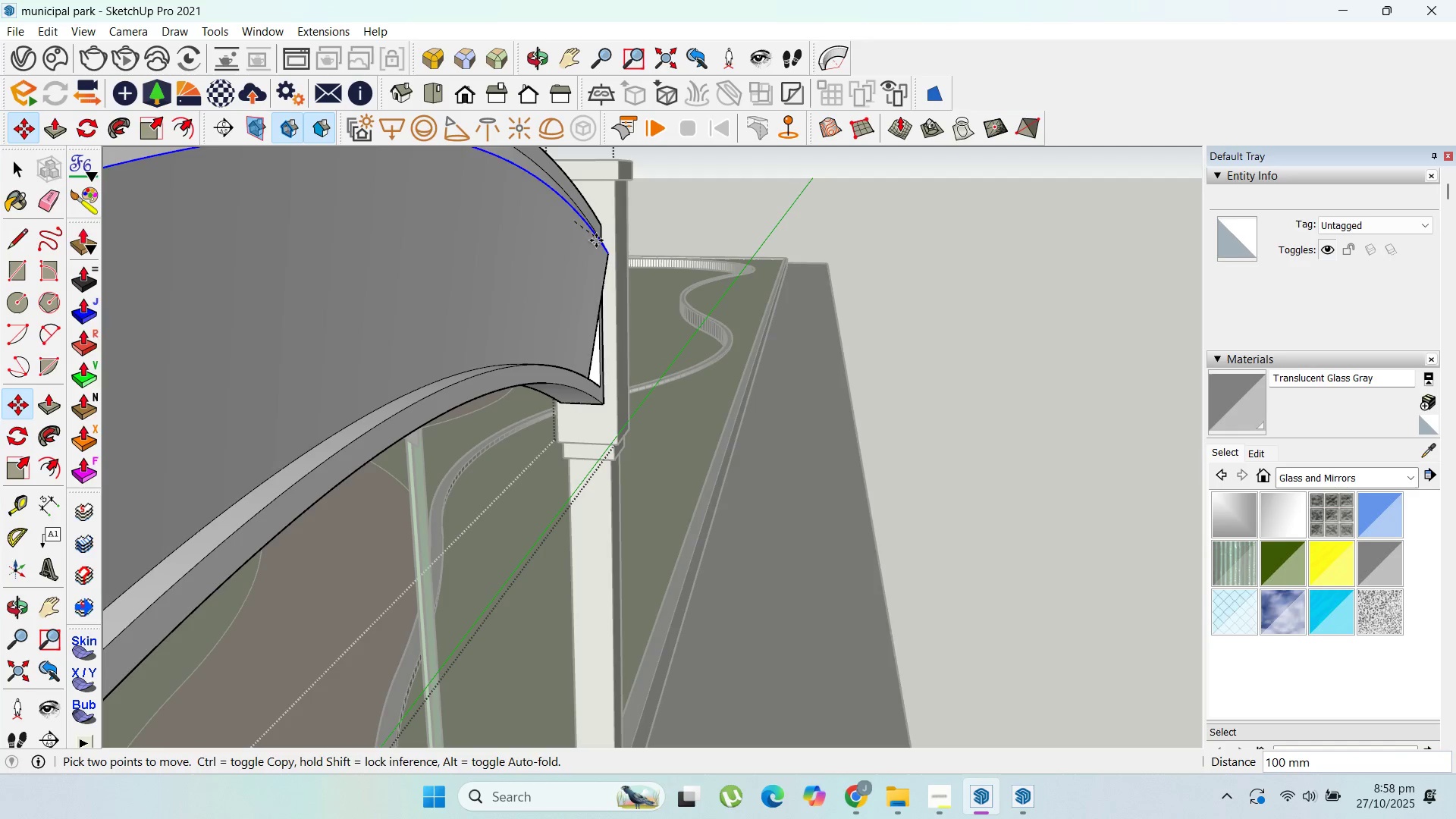 
key(Meta+MetaLeft)
 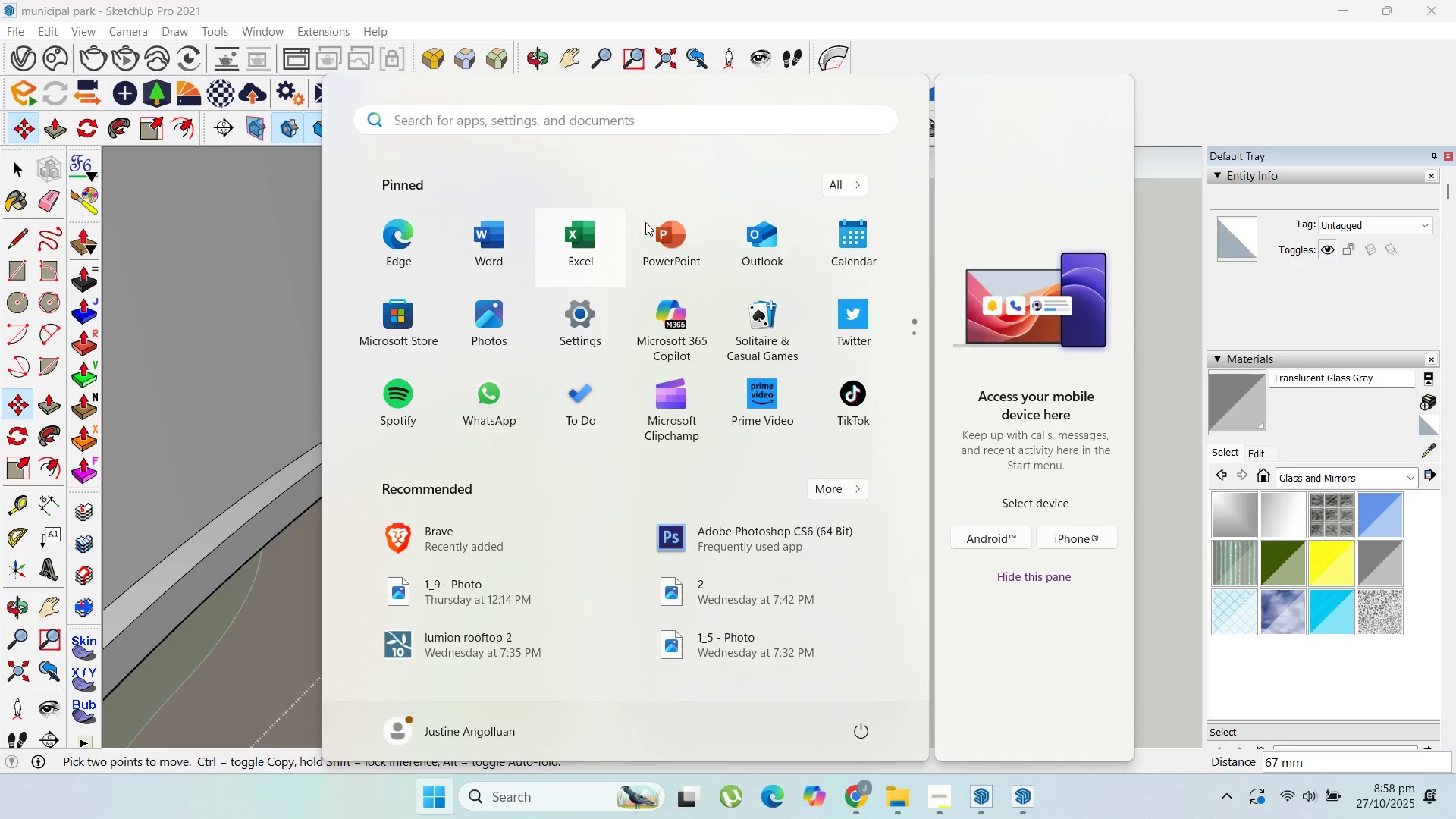 
key(Escape)
 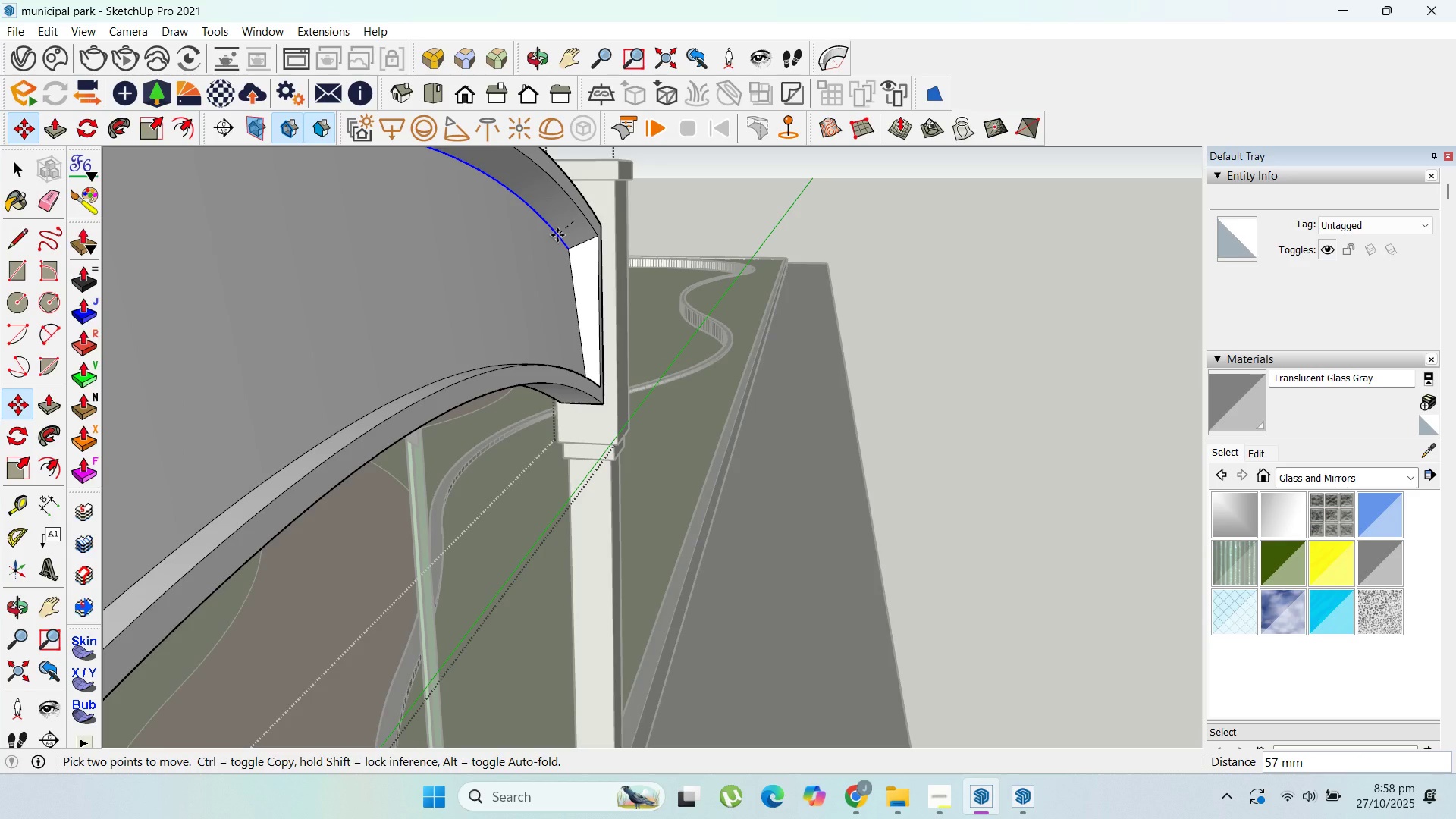 
key(Shift+ShiftLeft)
 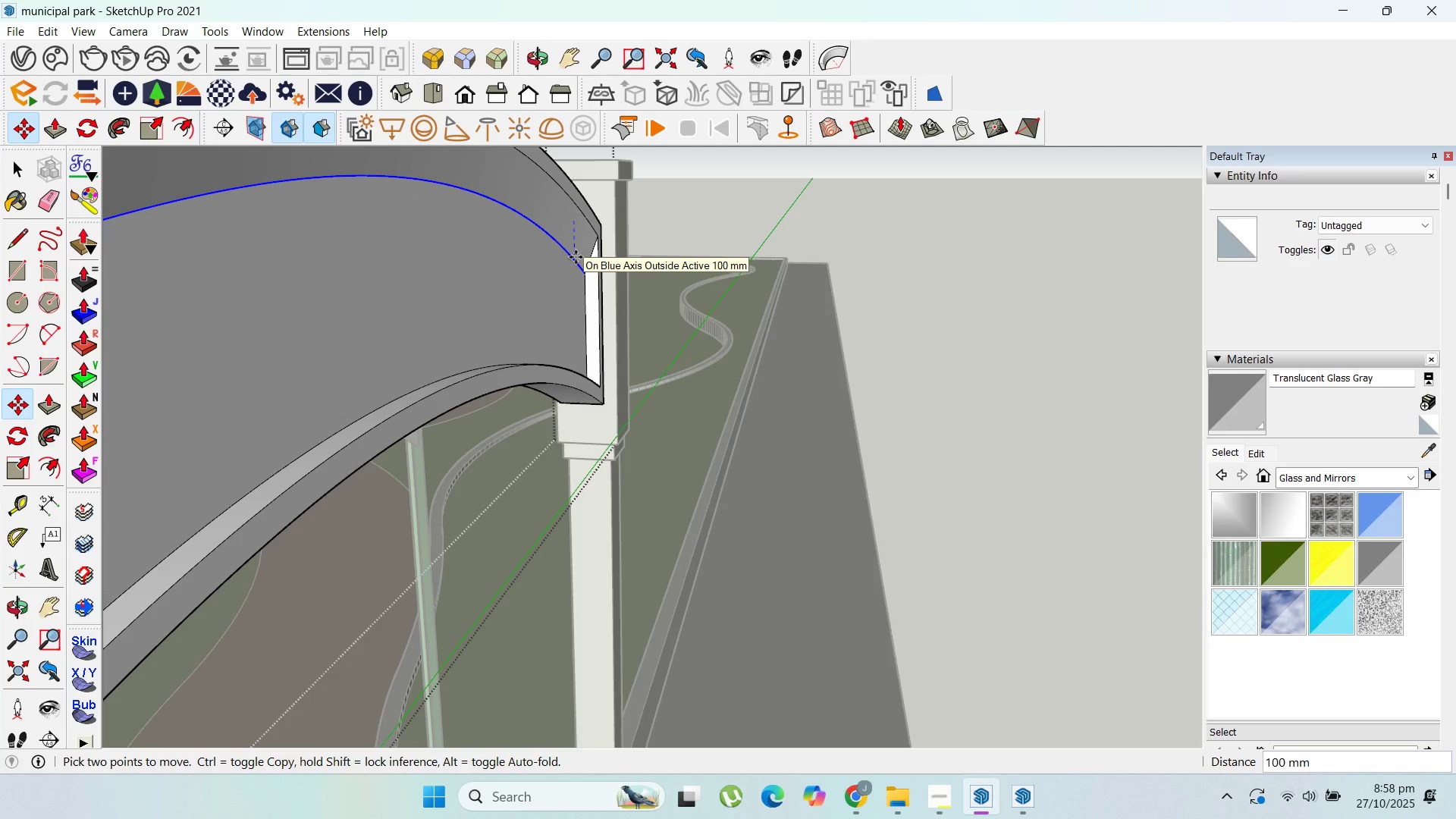 
key(Alt+AltLeft)
 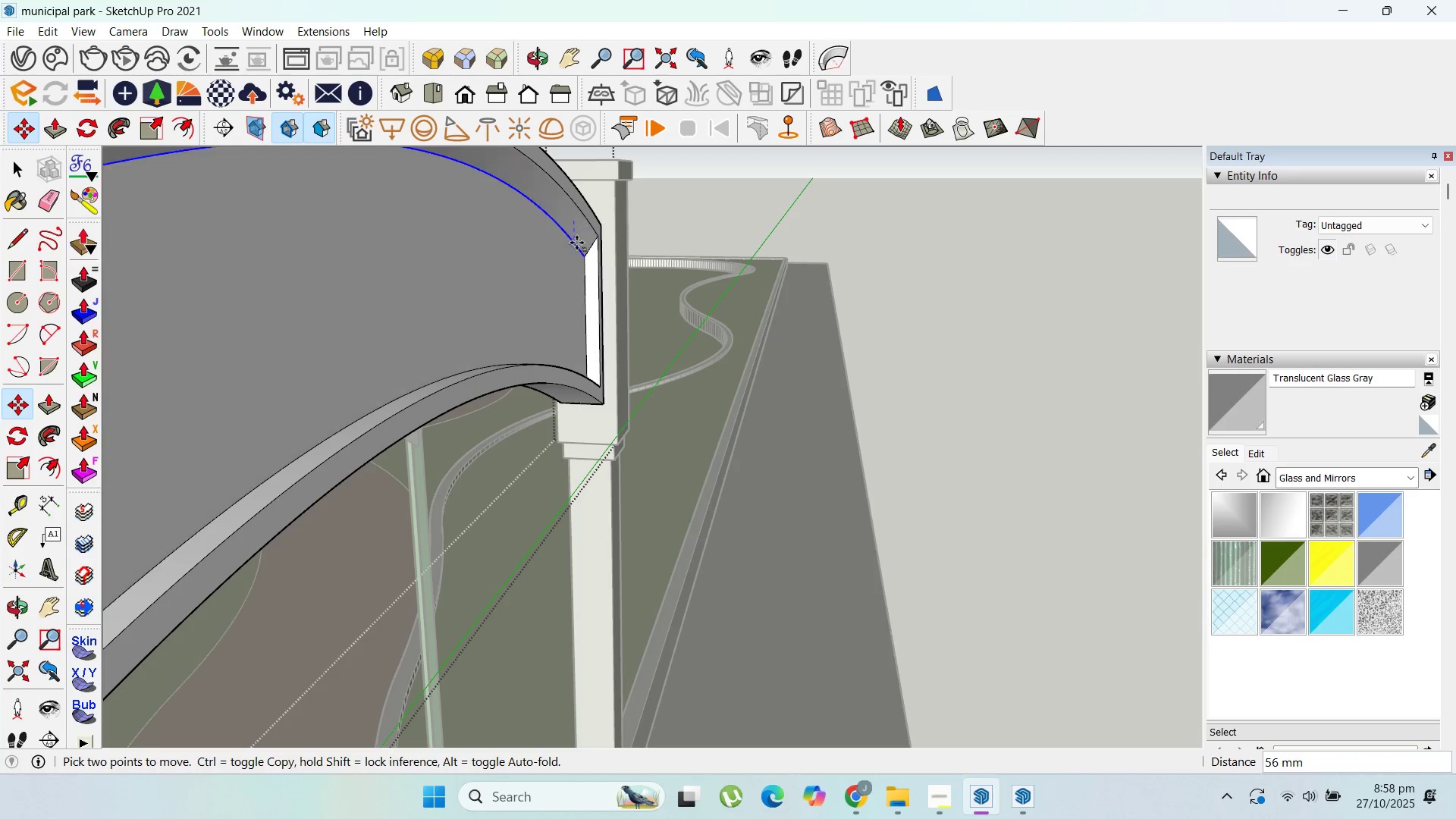 
key(Escape)
 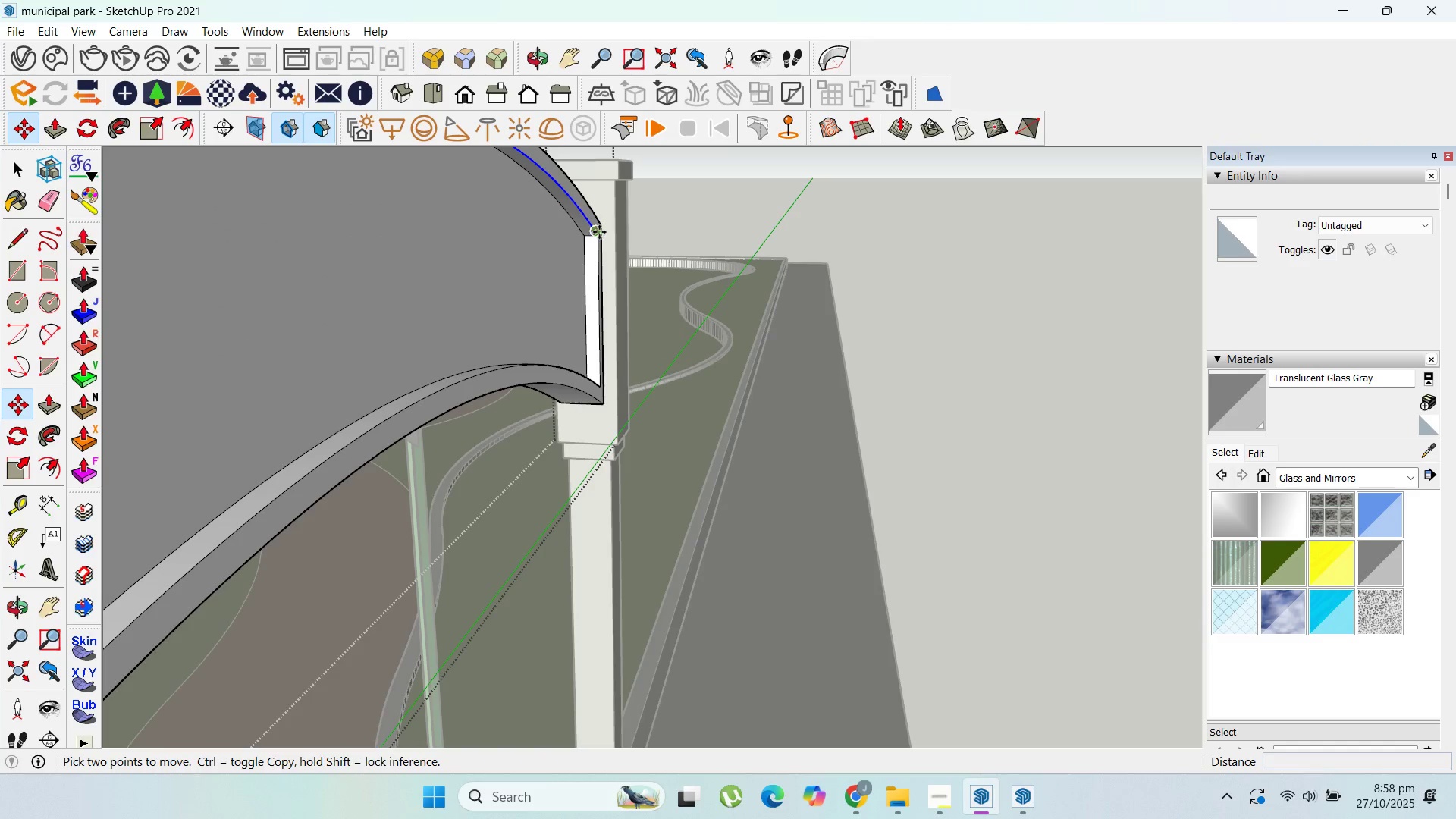 
left_click([599, 232])
 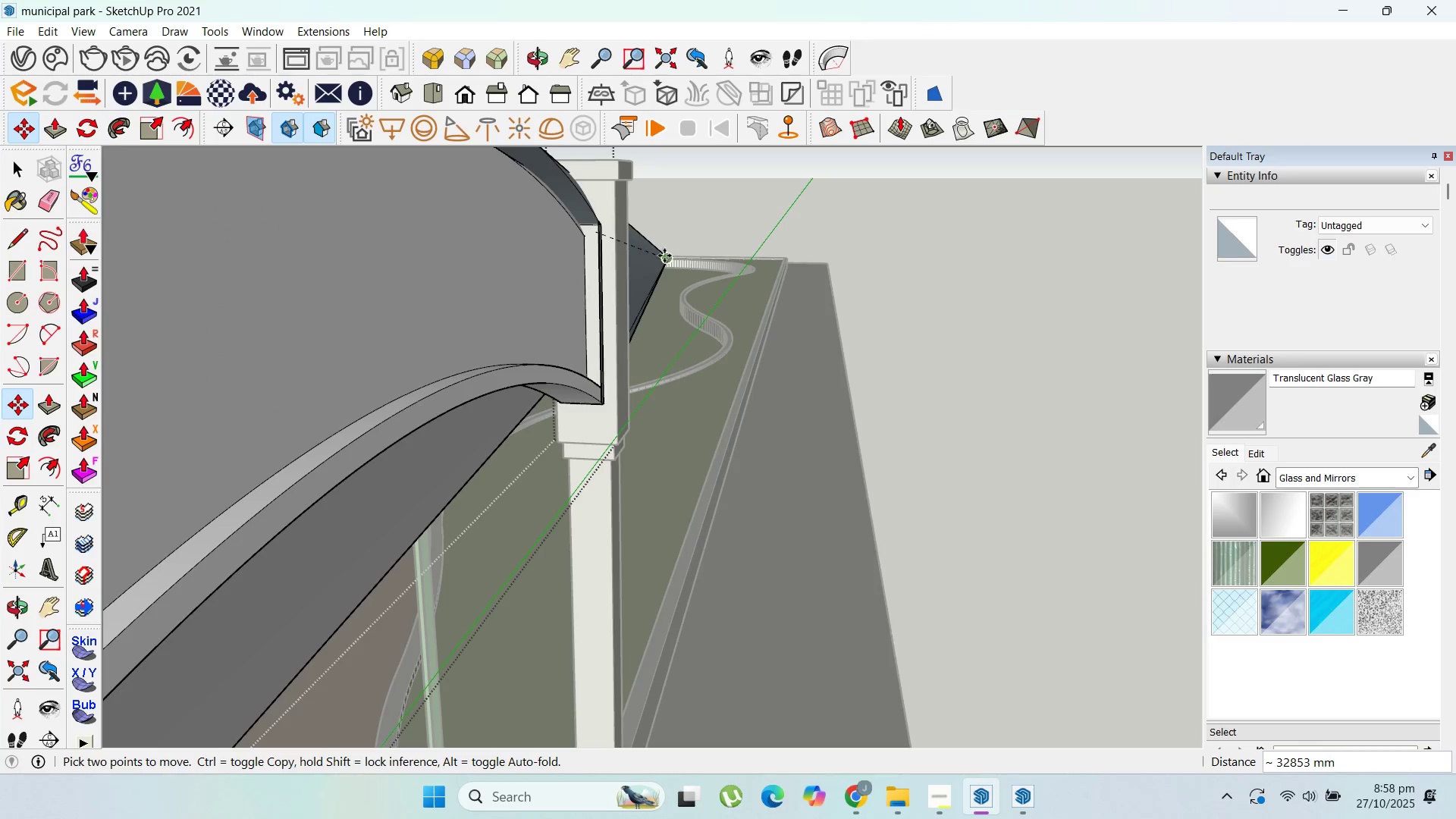 
key(Control+ControlLeft)
 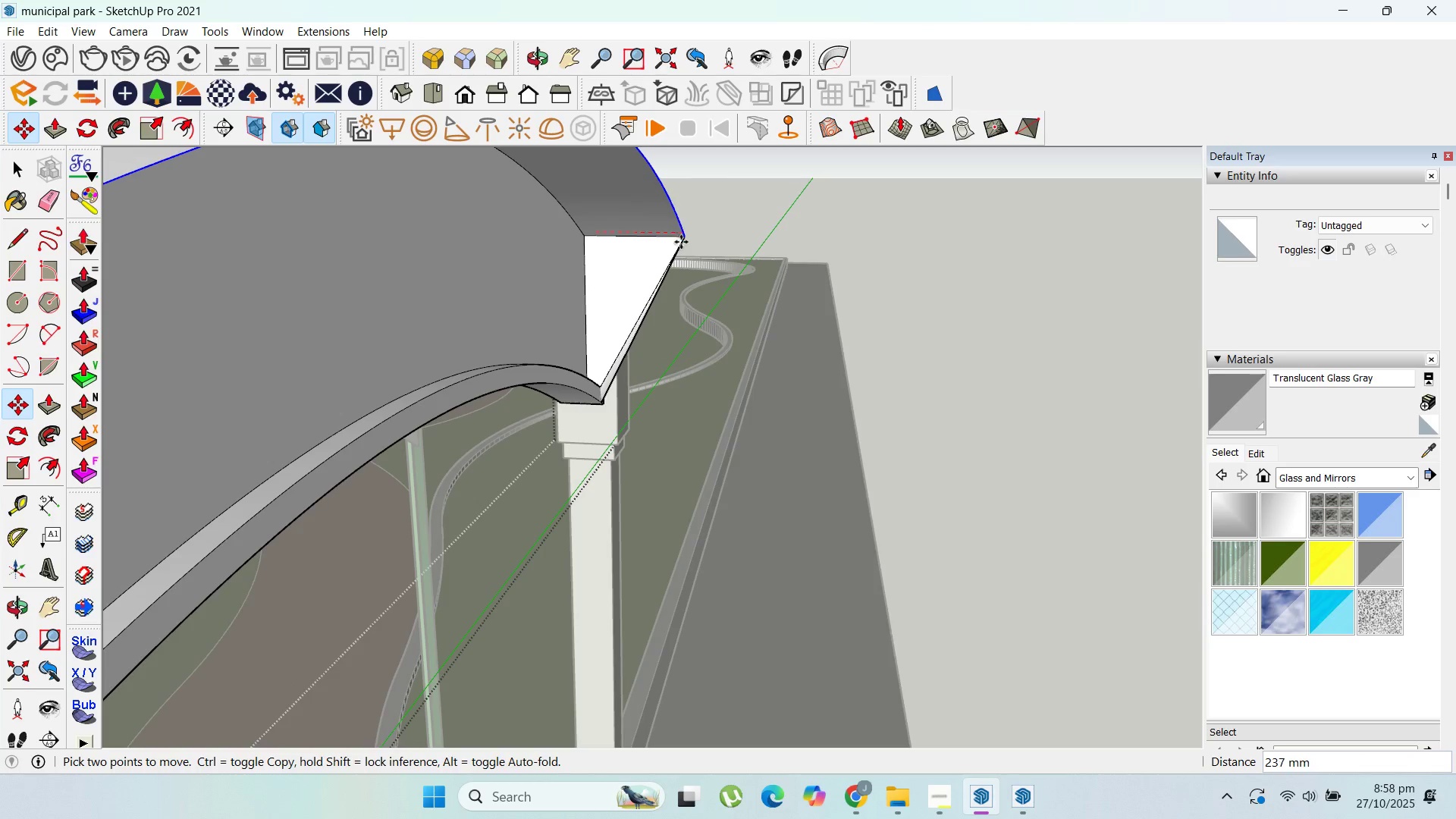 
key(Control+ControlLeft)
 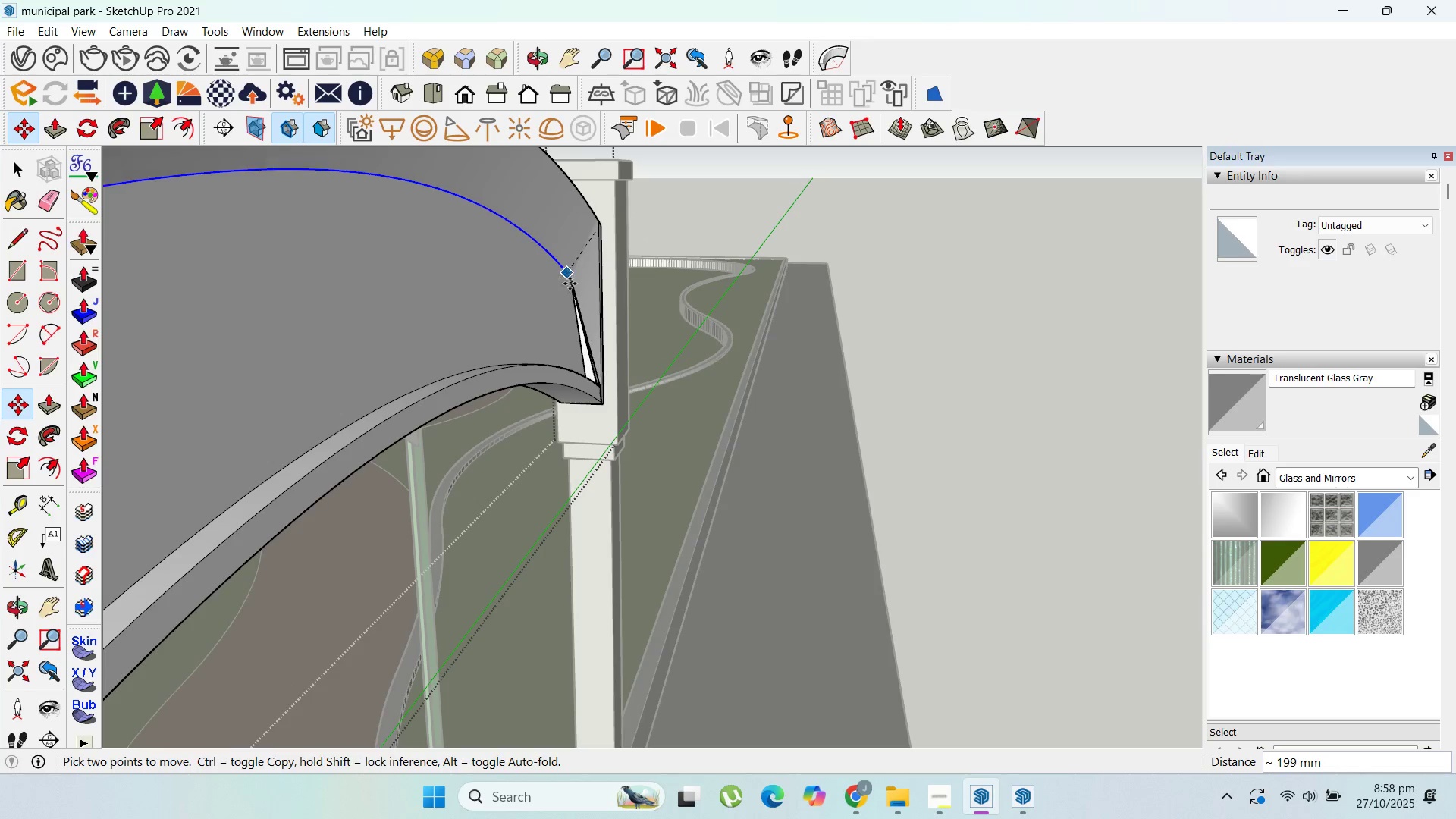 
key(Escape)
 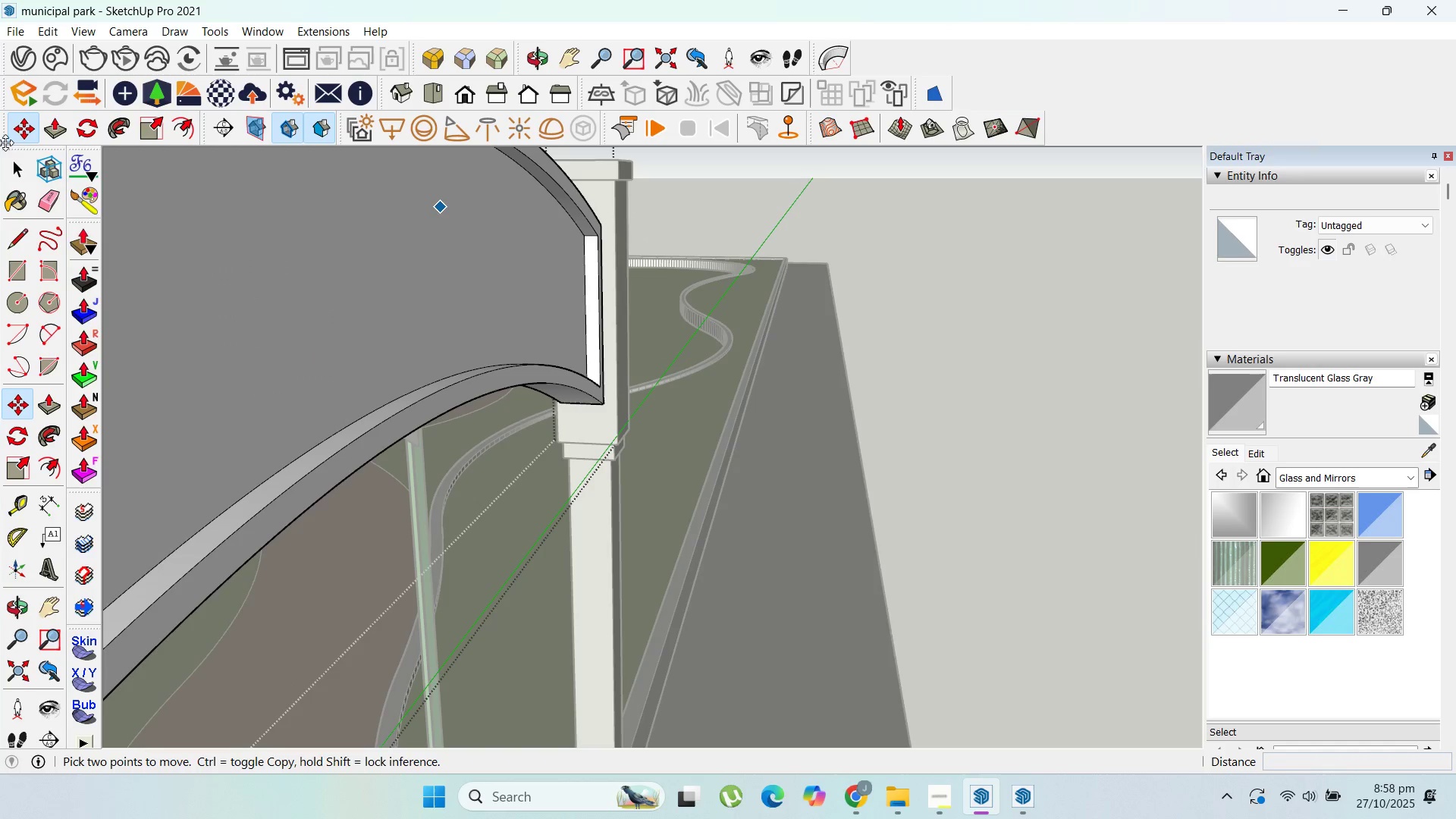 
left_click([14, 152])
 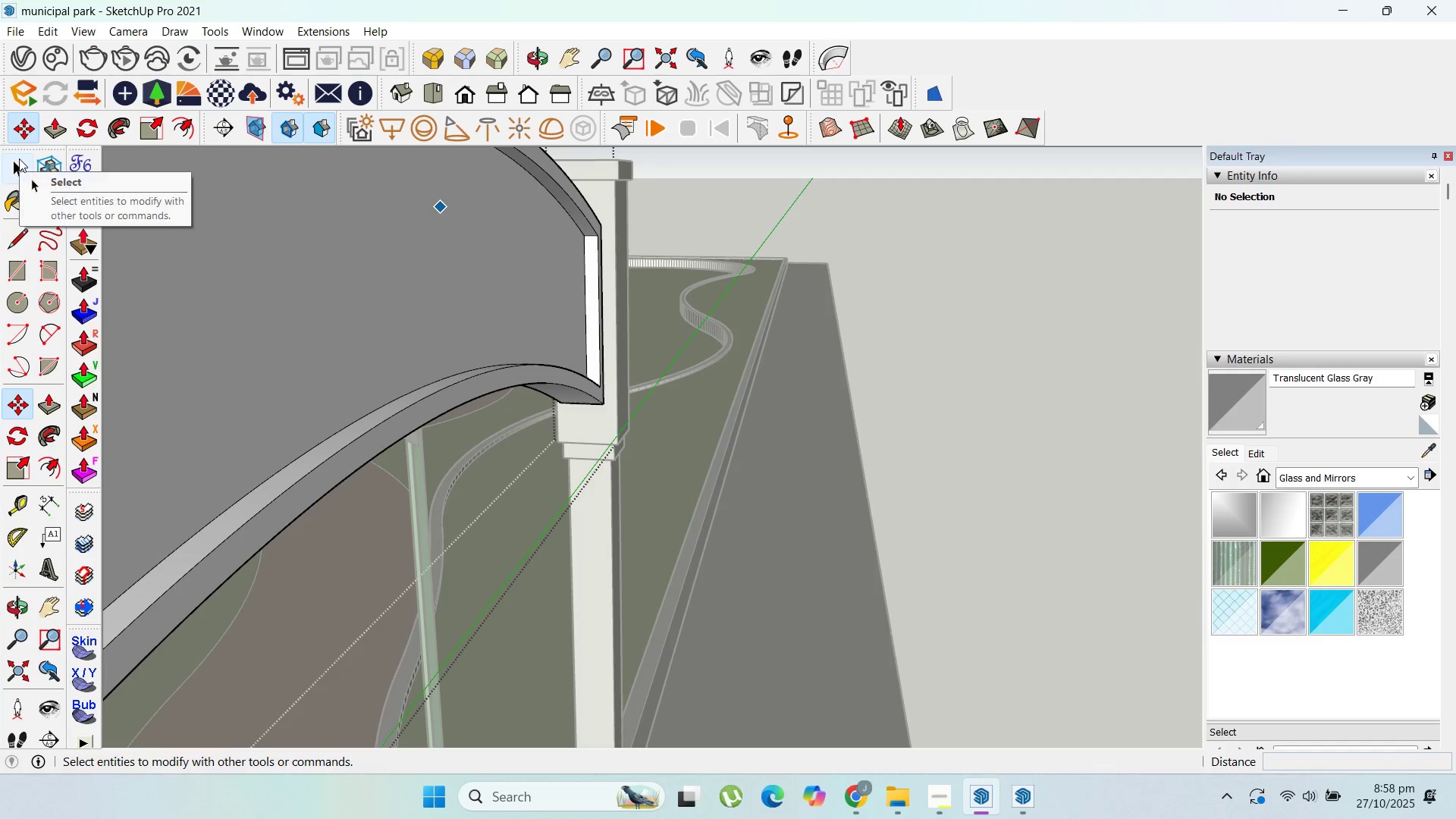 
left_click([19, 158])
 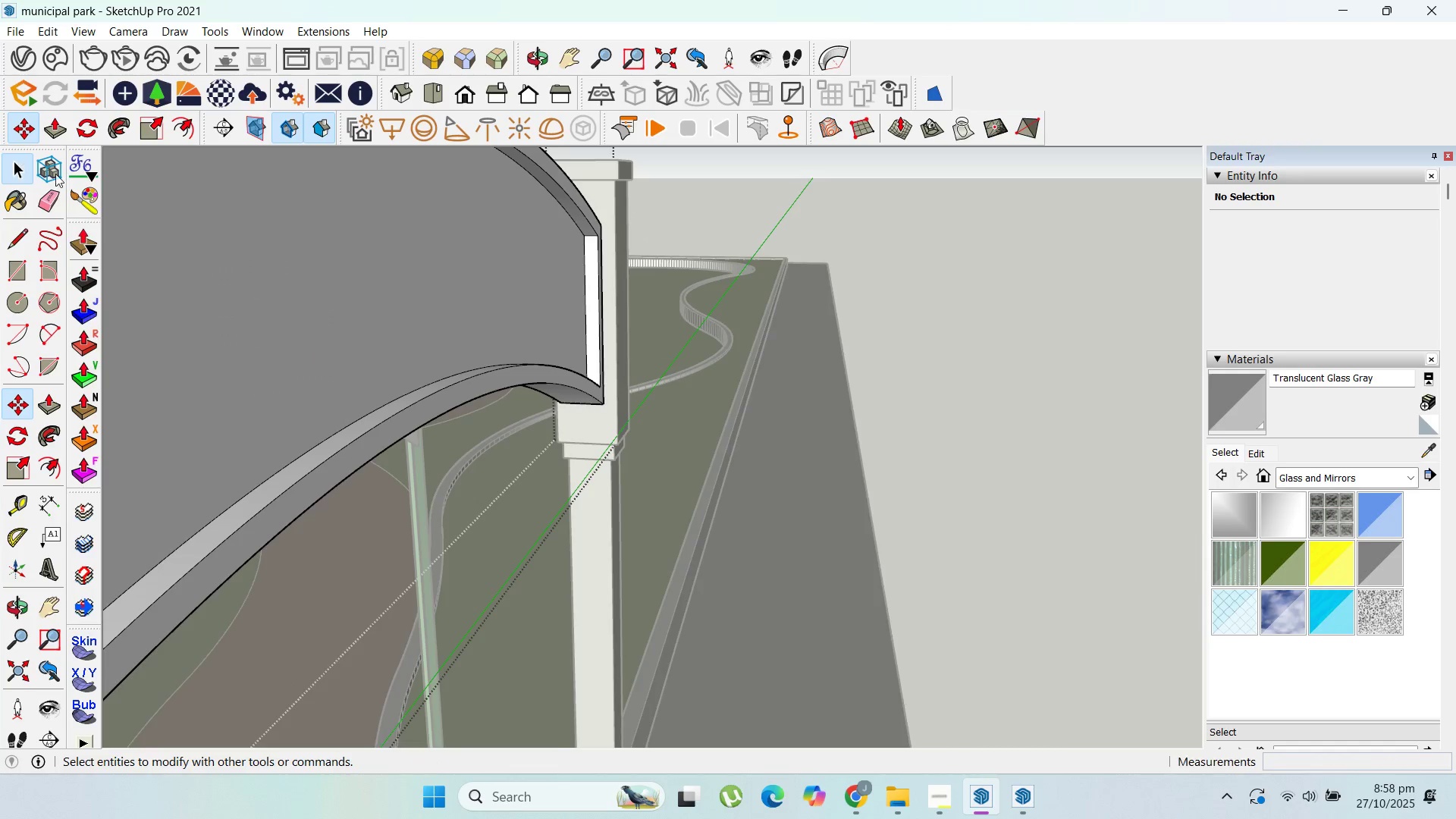 
key(Escape)
 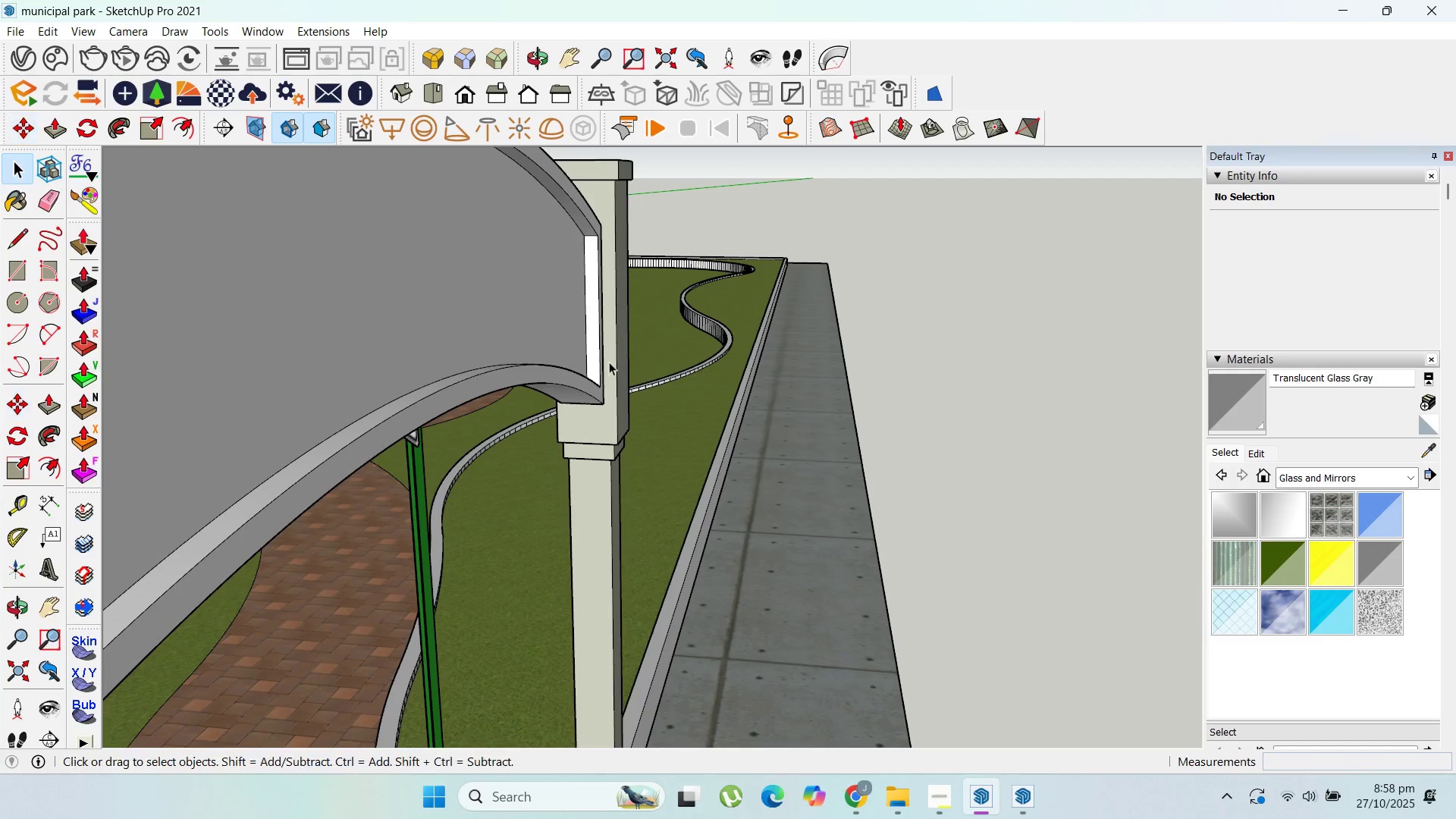 
key(Escape)
 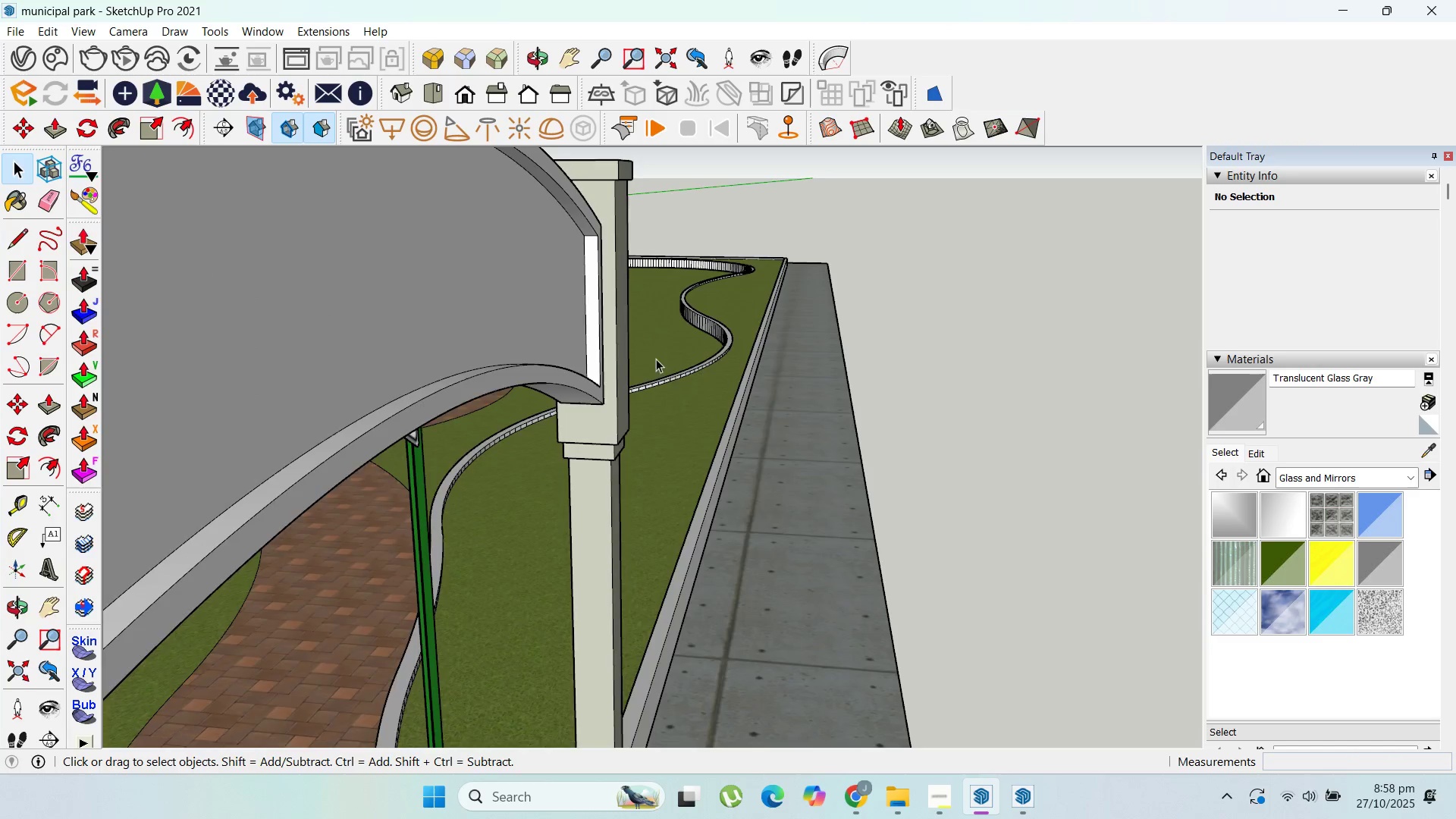 
key(Escape)
 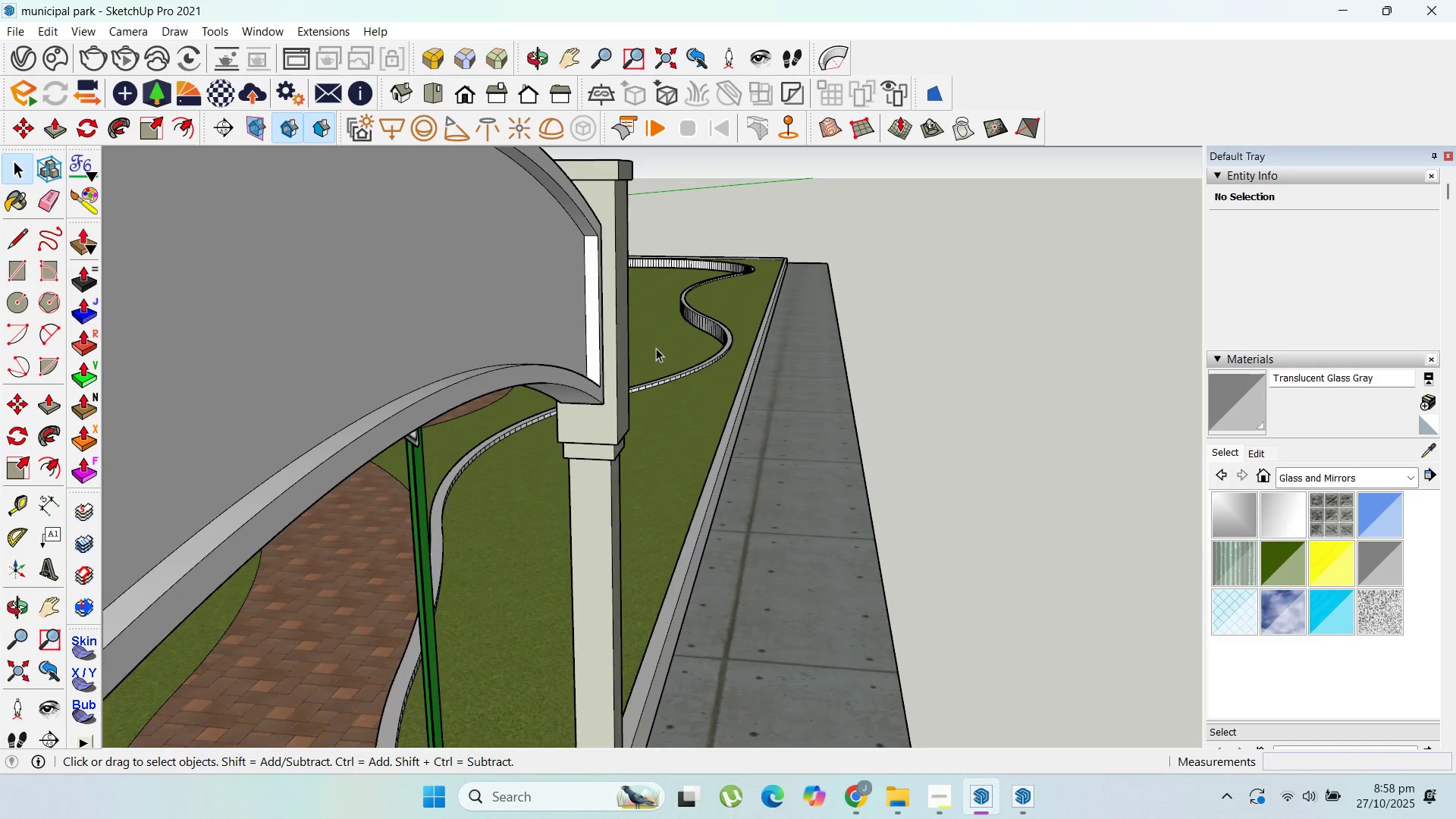 
scroll: coordinate [653, 343], scroll_direction: down, amount: 4.0
 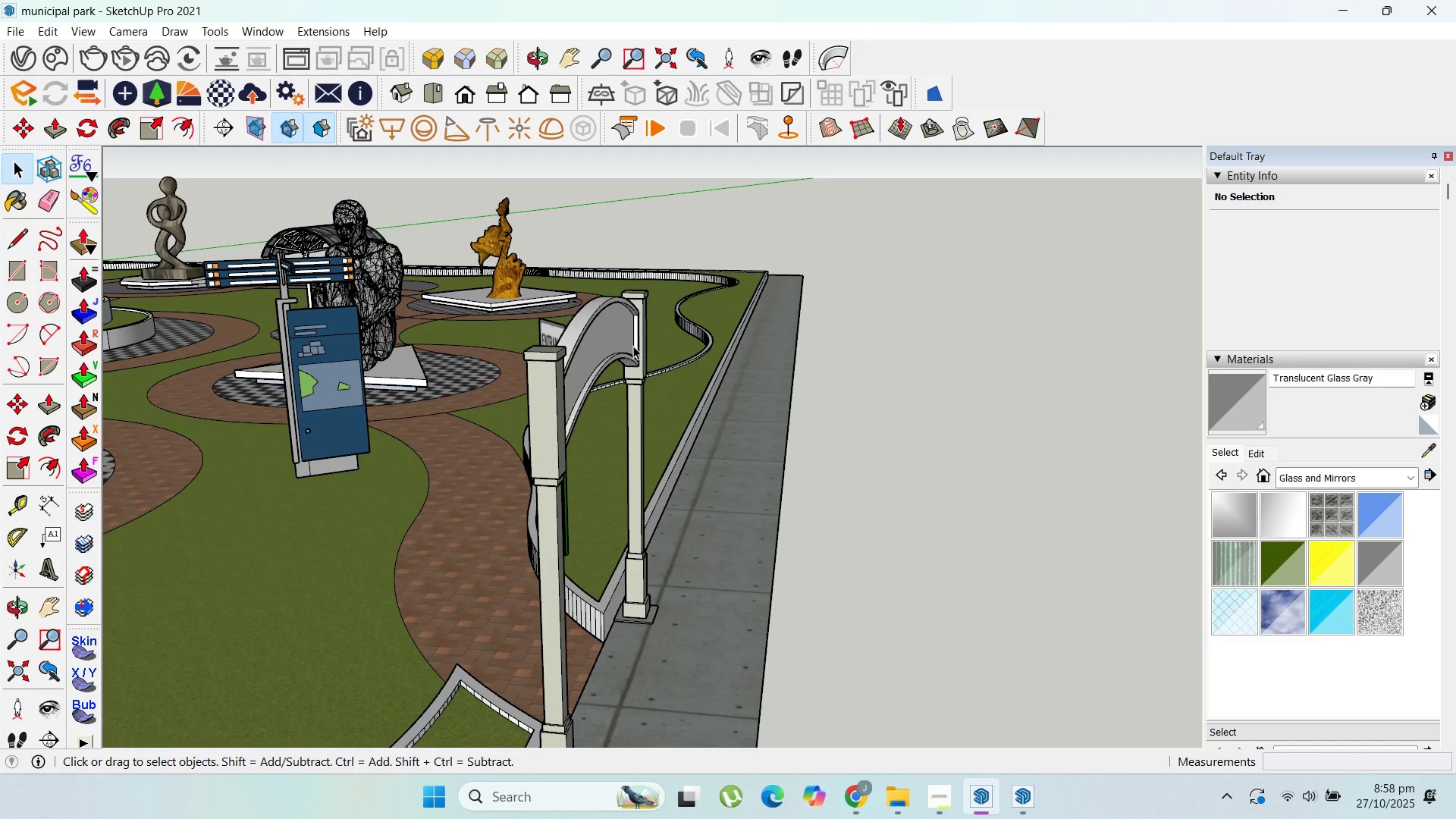 
left_click([633, 346])
 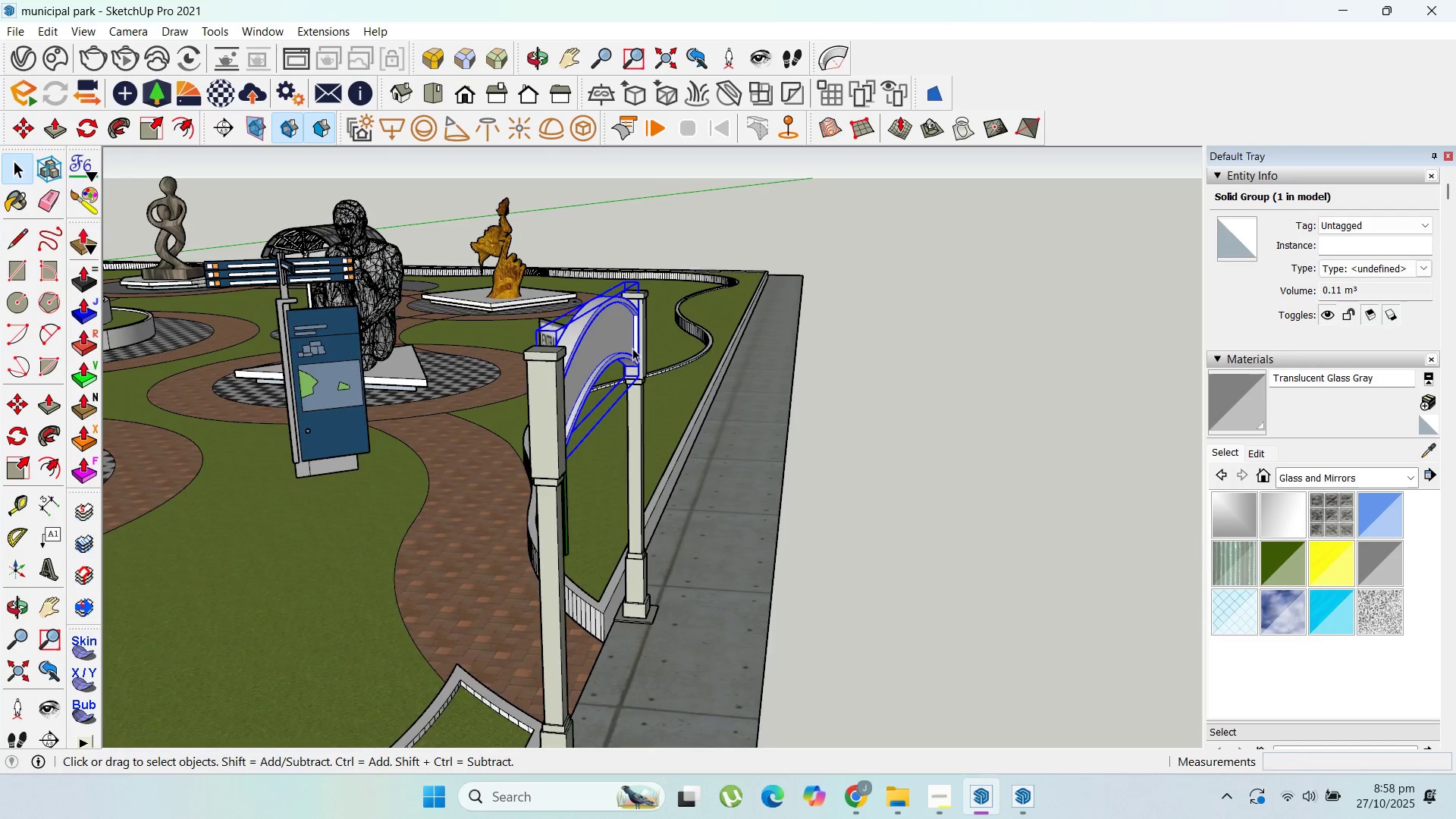 
scroll: coordinate [632, 348], scroll_direction: up, amount: 1.0
 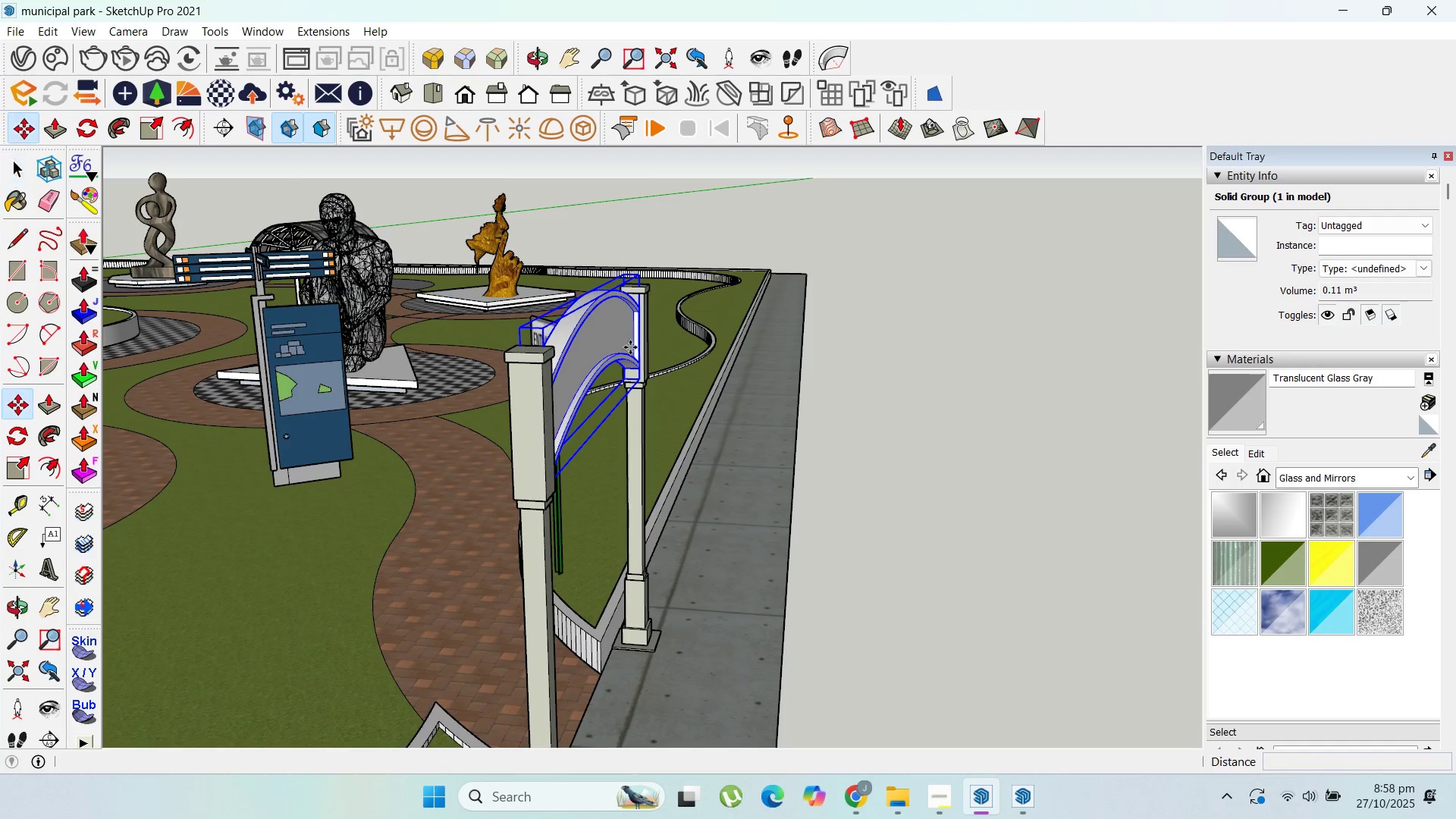 
key(M)
 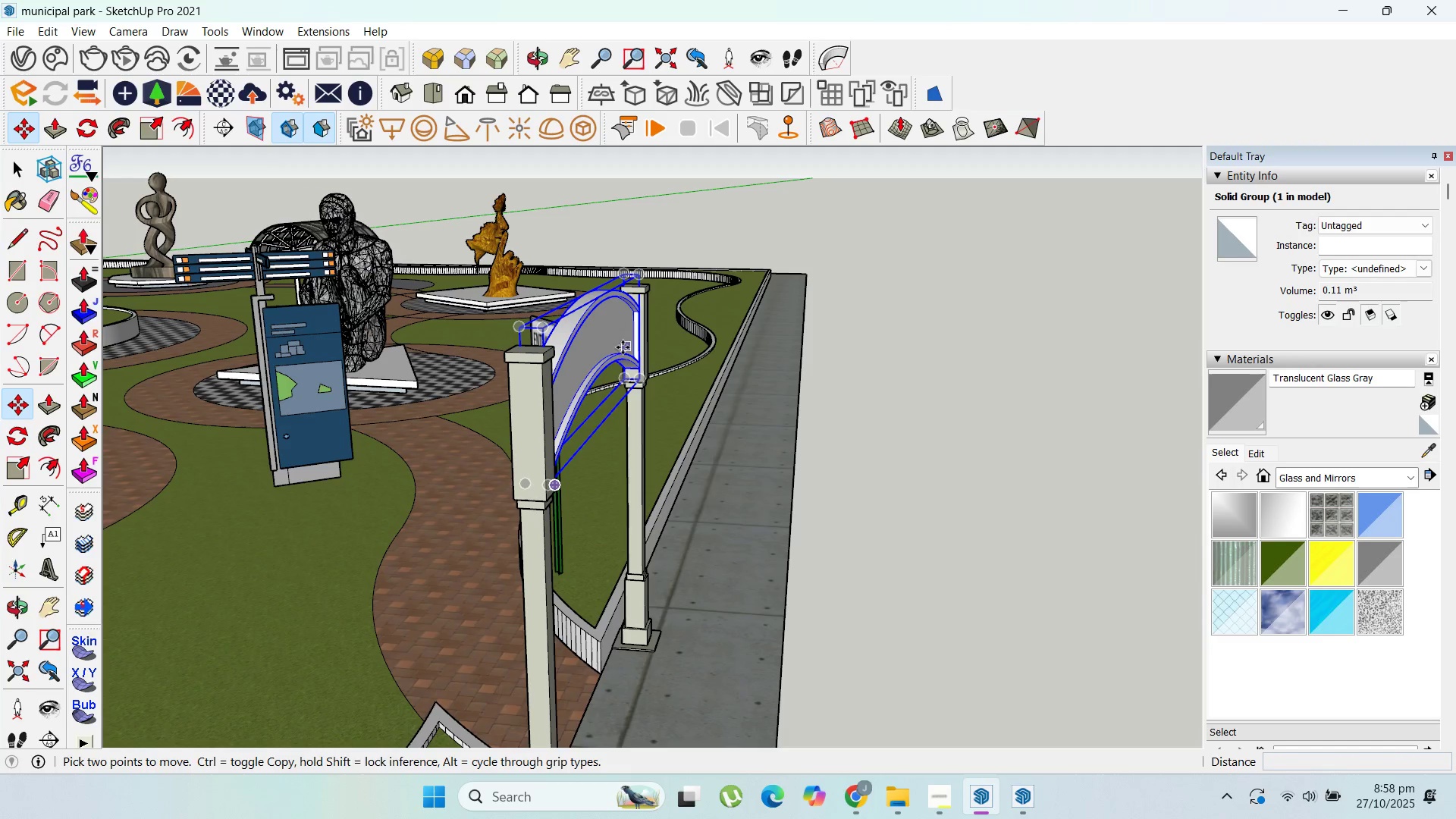 
key(Control+ControlLeft)
 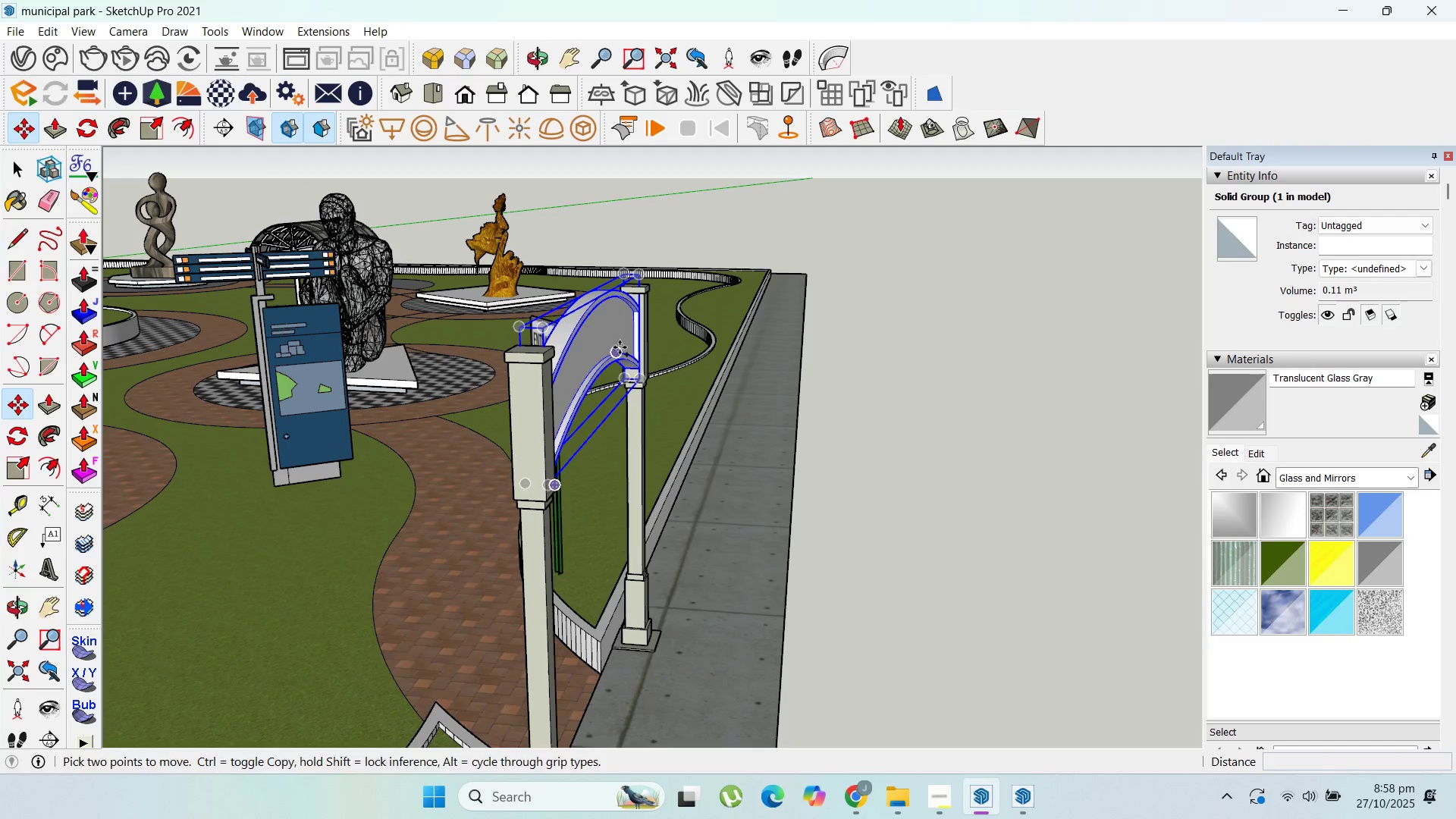 
left_click([620, 347])
 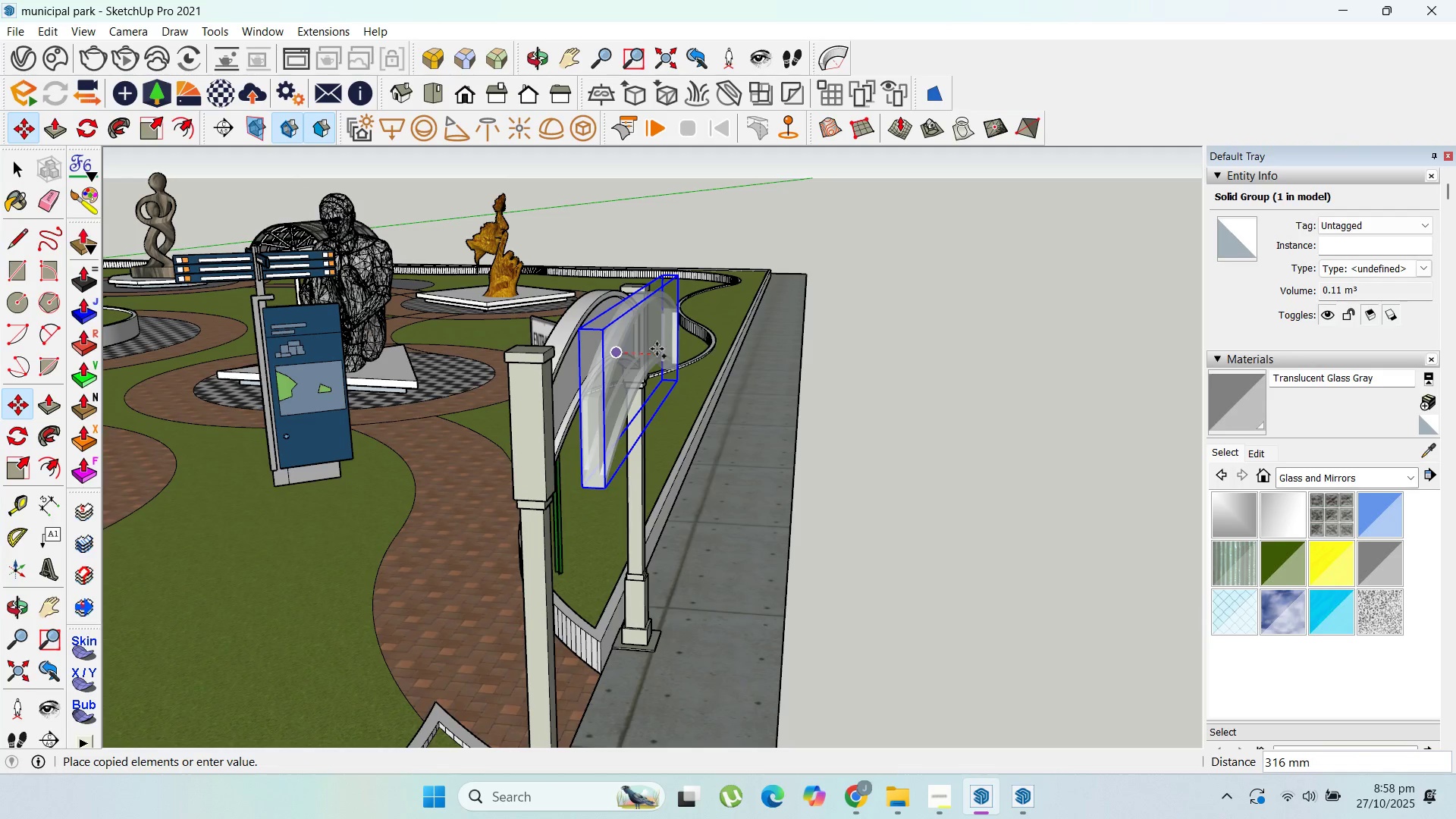 
key(Escape)
 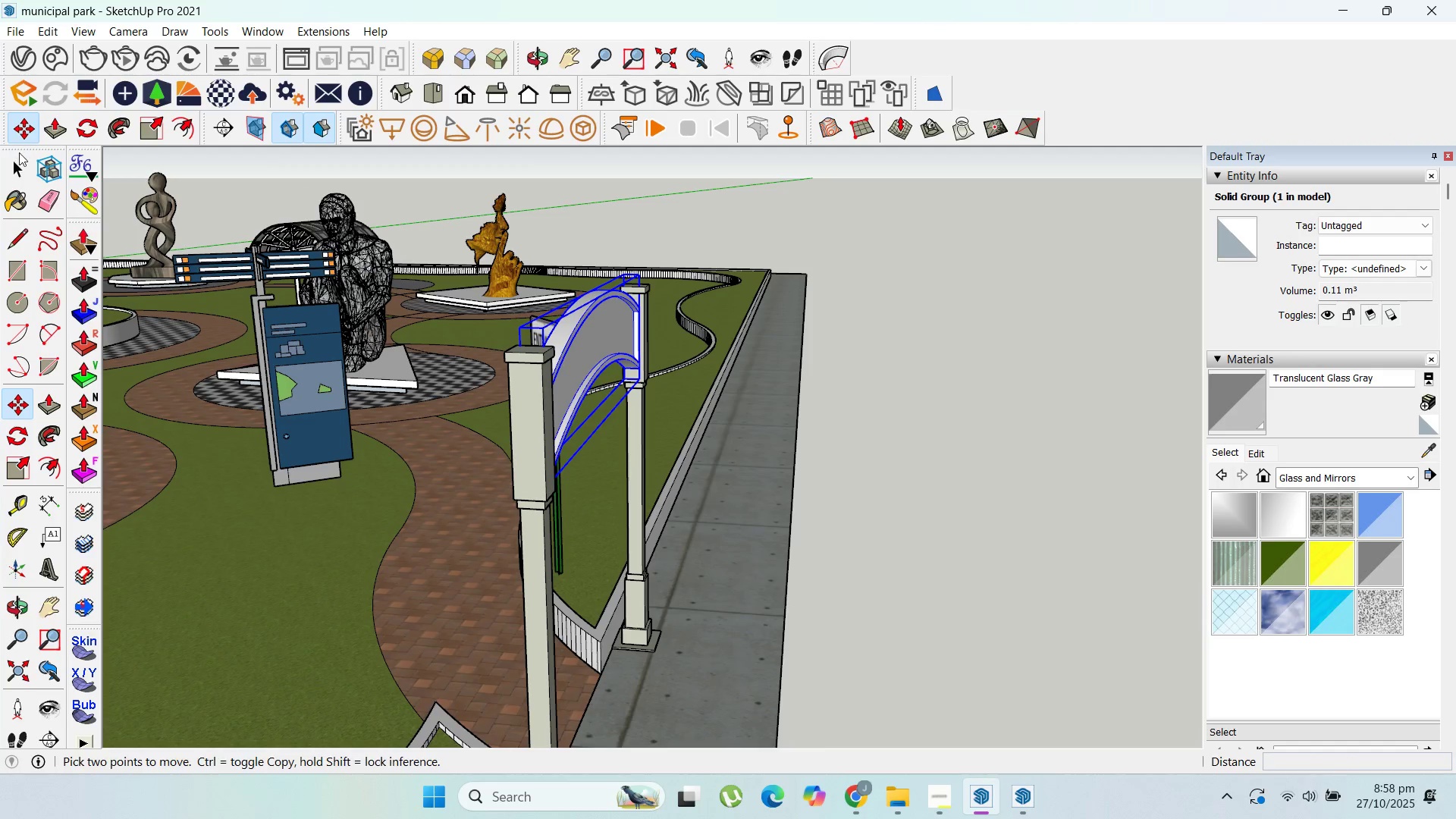 
left_click([19, 158])
 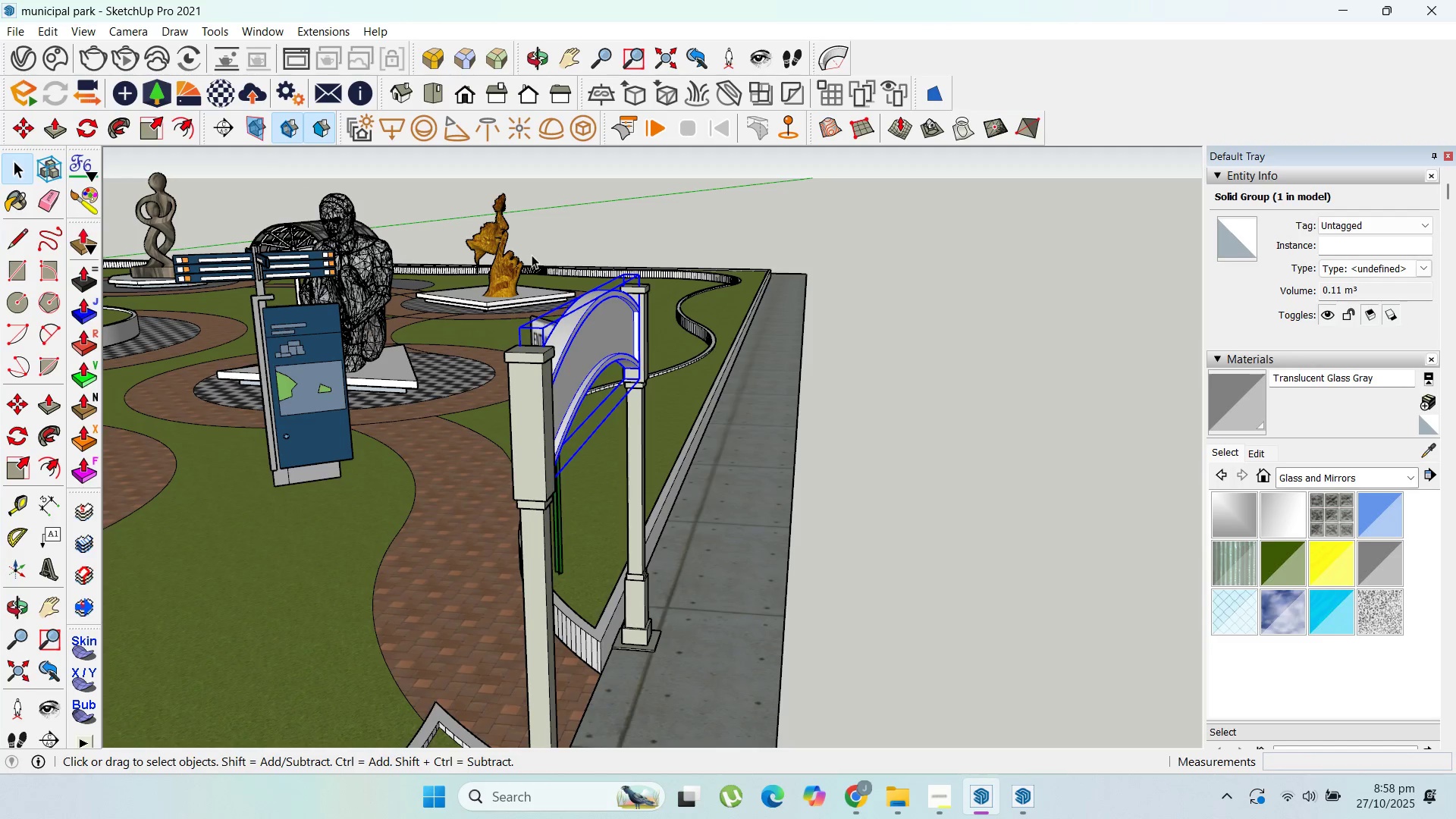 
scroll: coordinate [642, 306], scroll_direction: up, amount: 9.0
 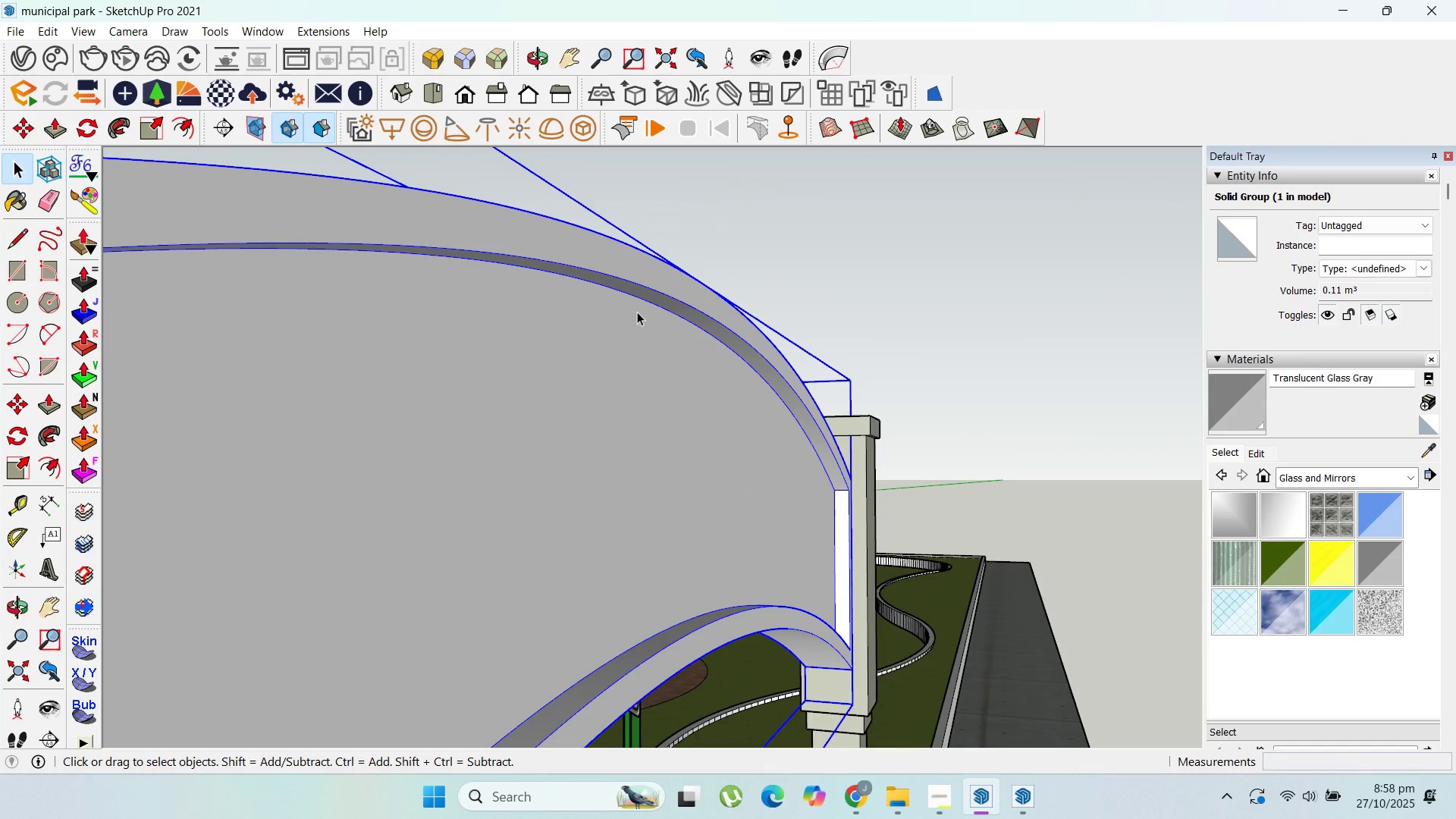 
left_click([639, 306])
 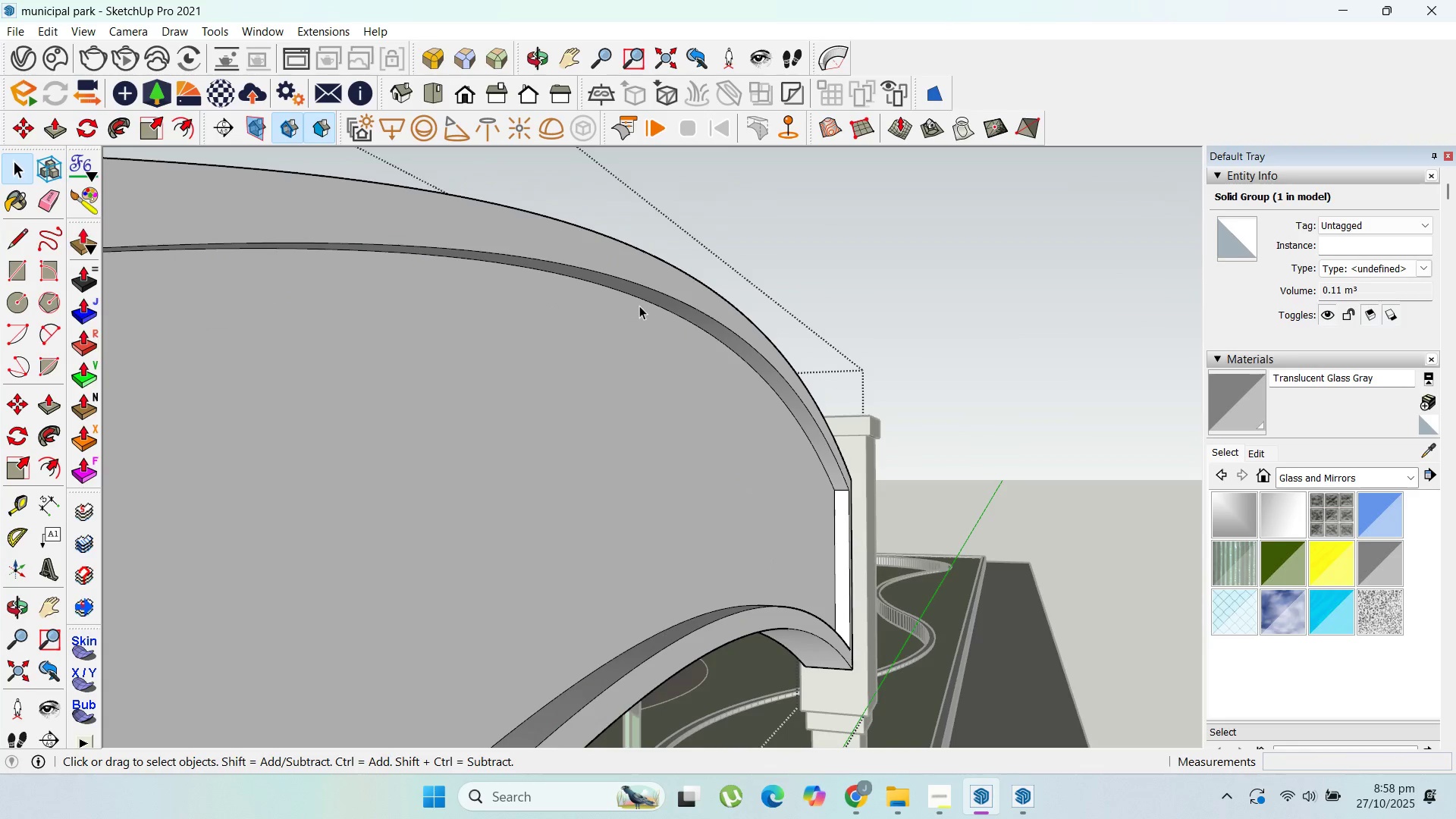 
triple_click([639, 306])
 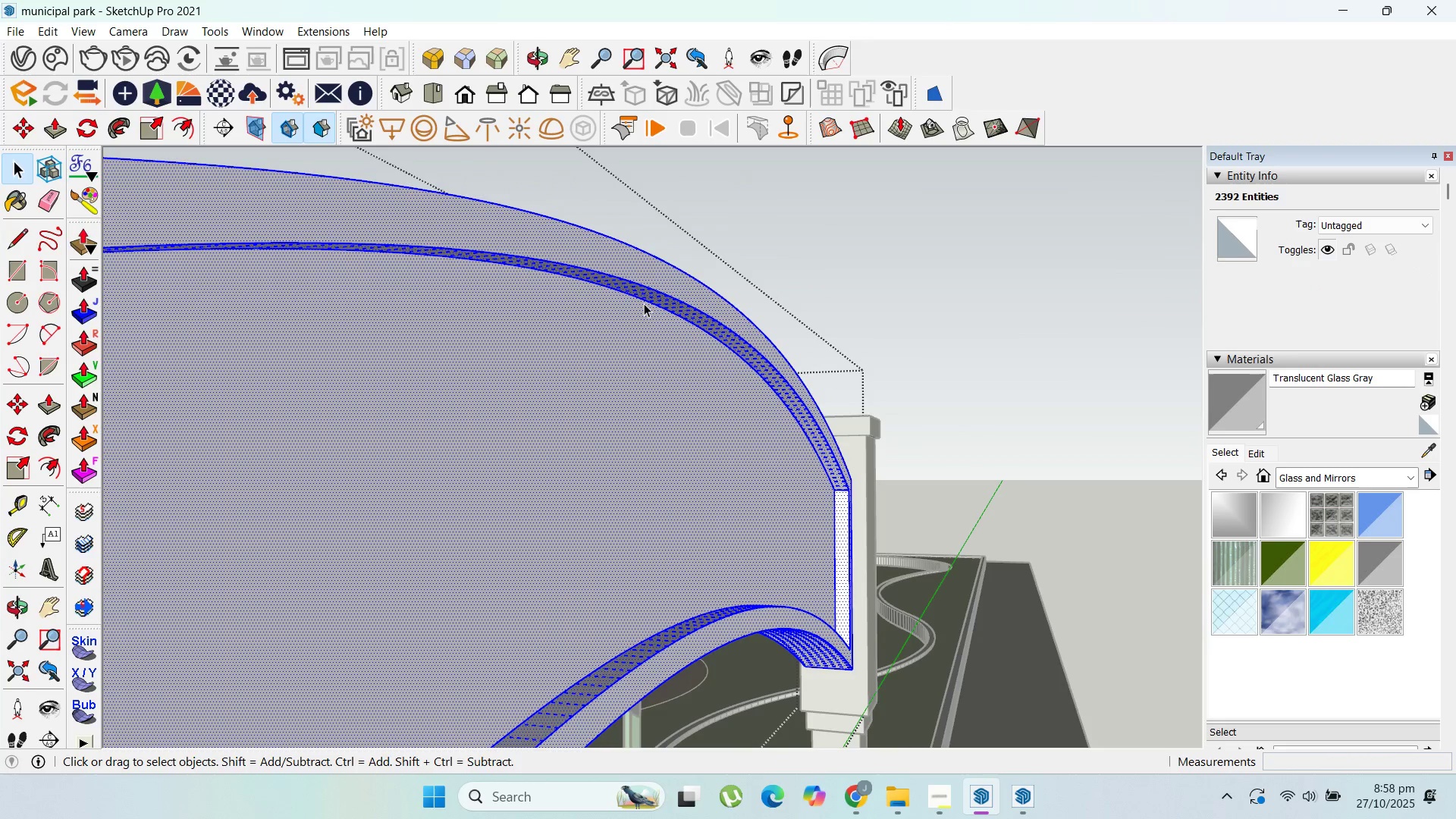 
left_click([644, 302])
 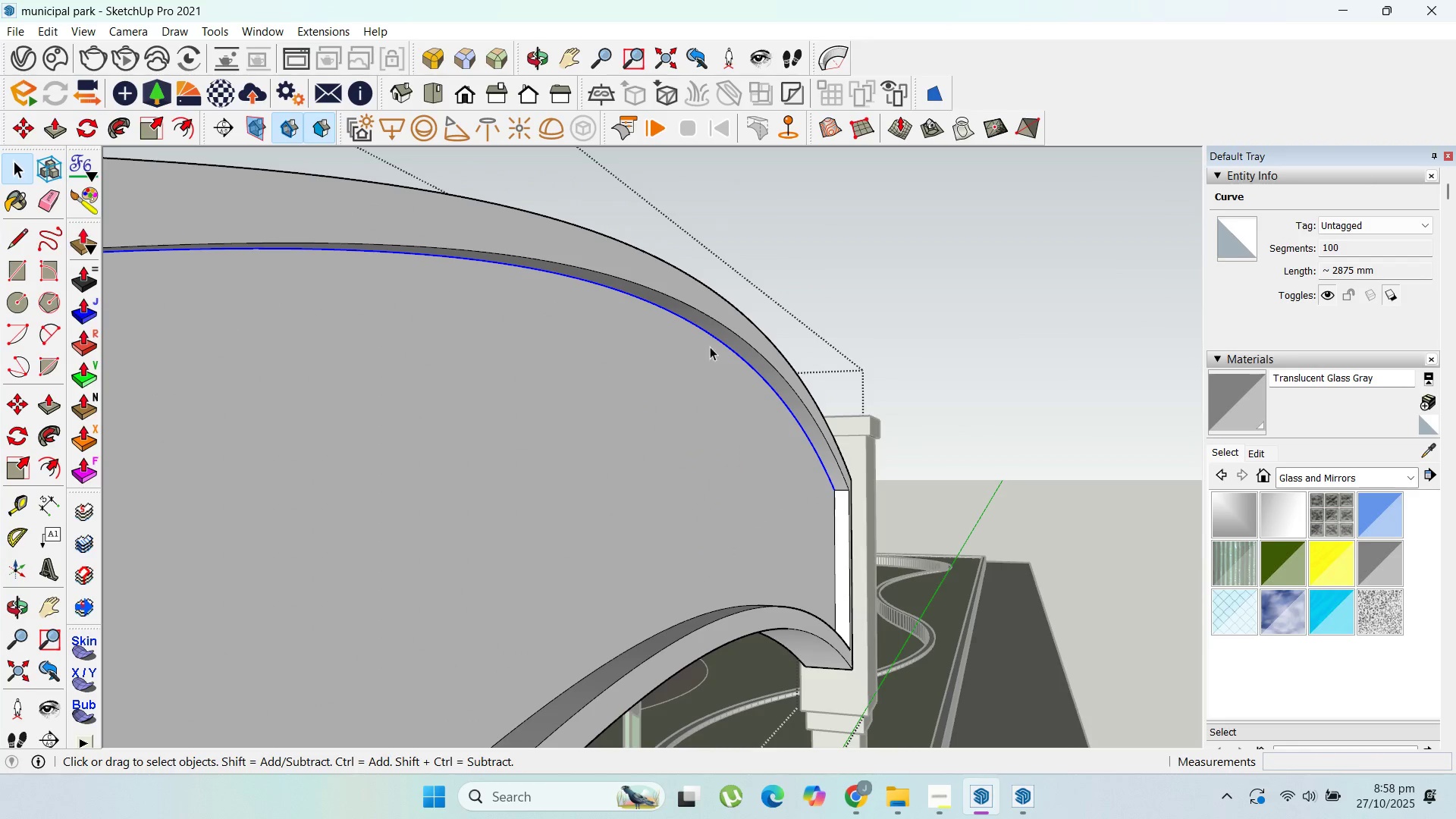 
key(M)
 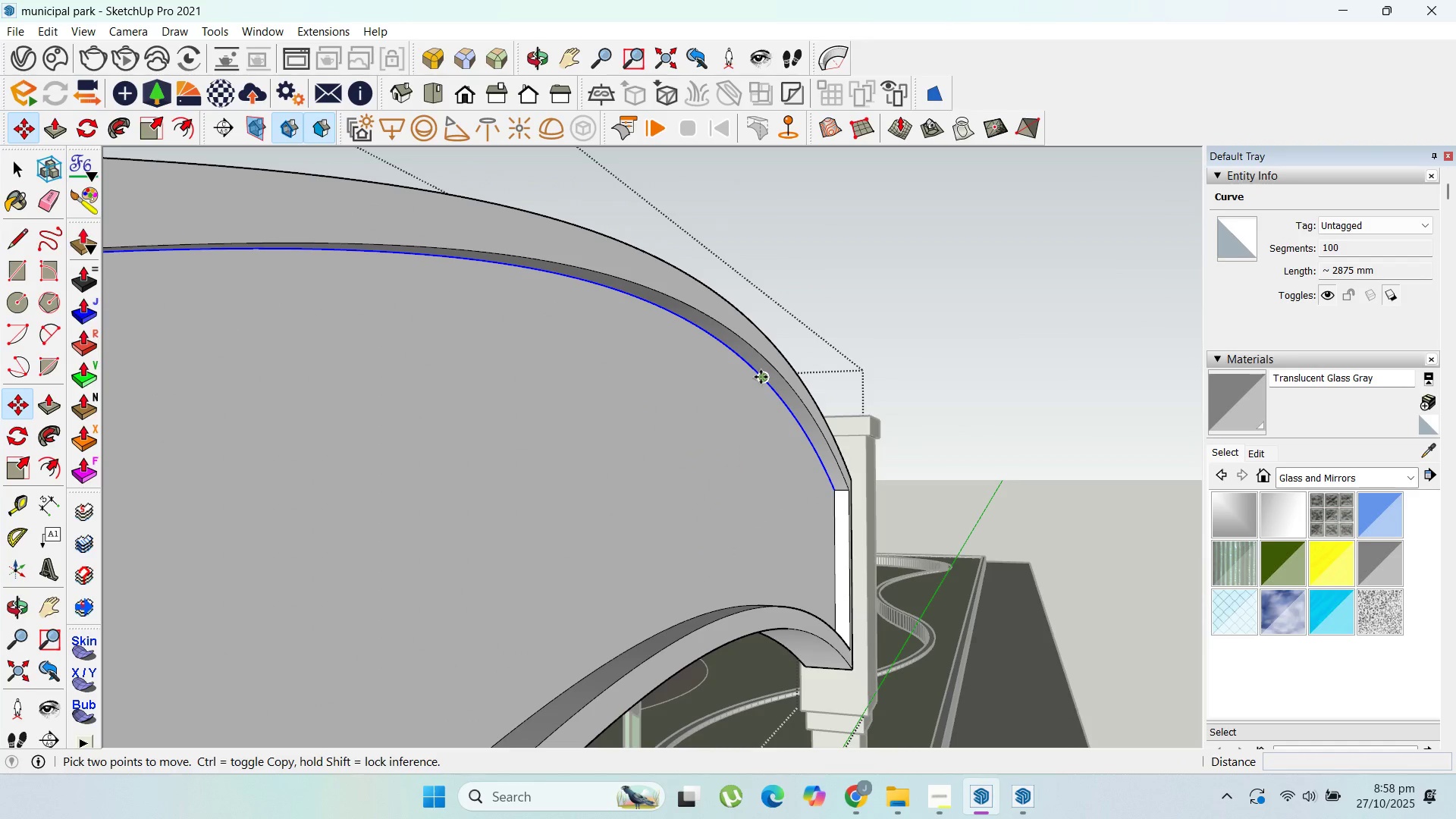 
key(Control+ControlLeft)
 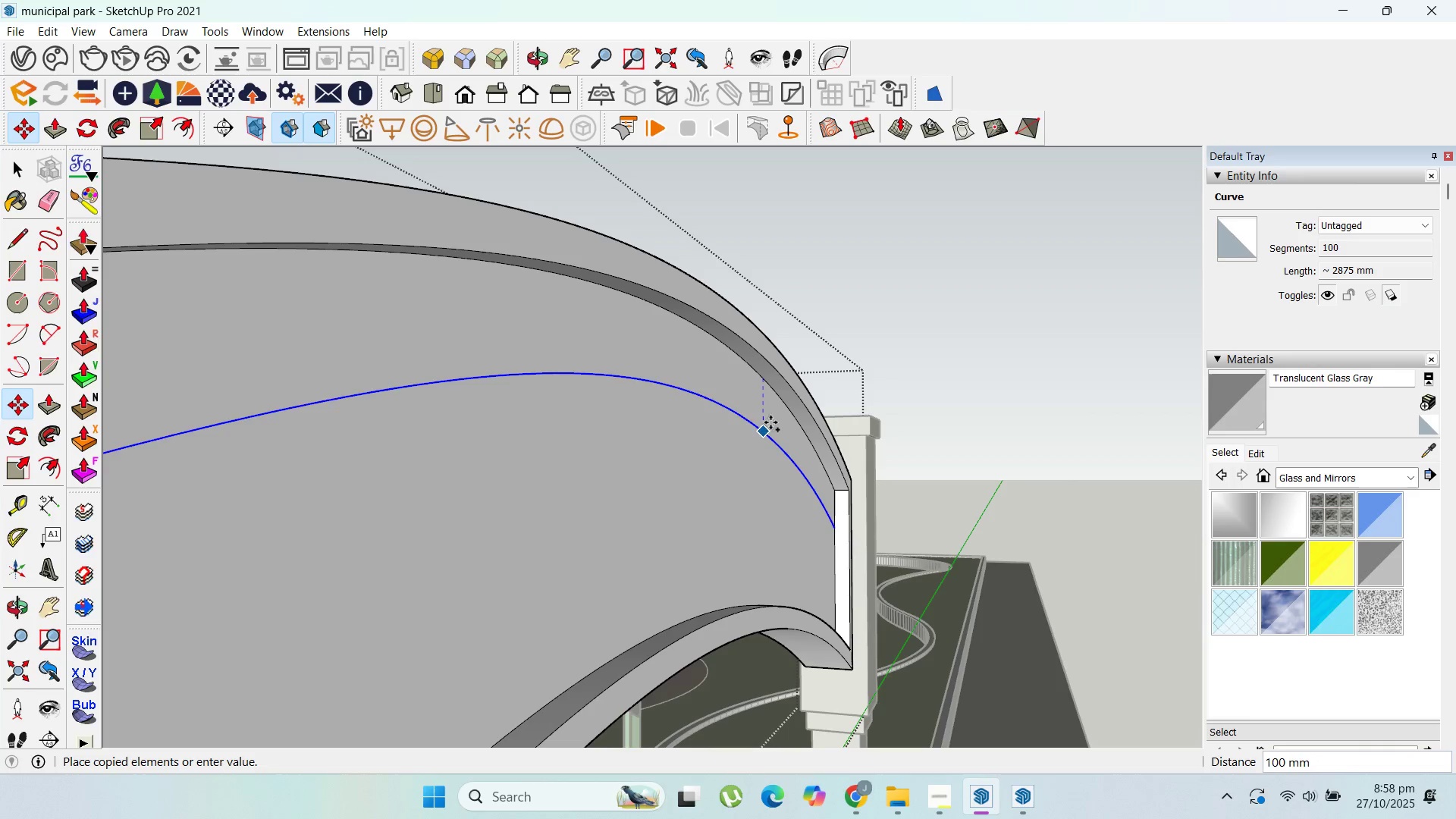 
wait(7.48)
 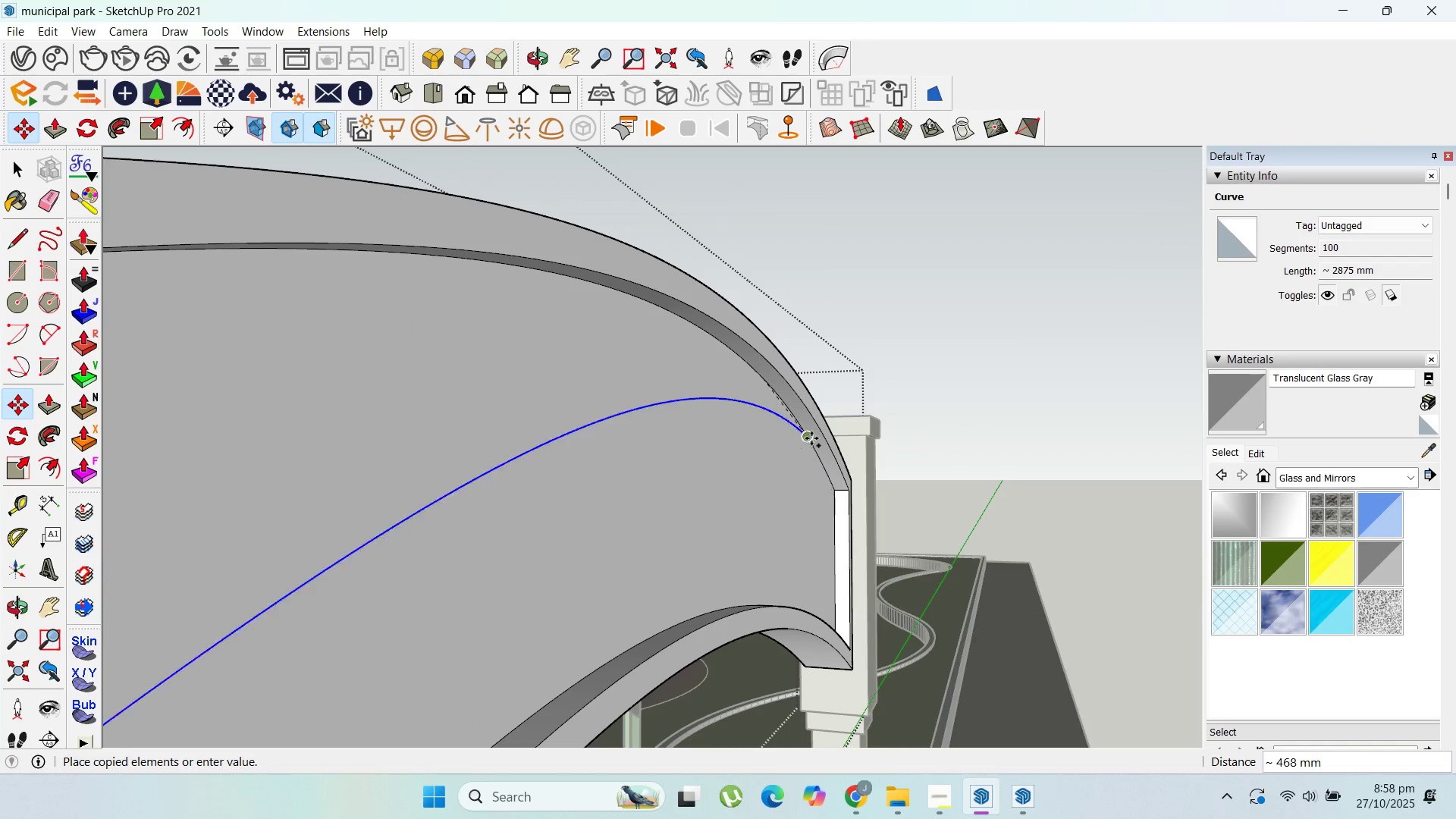 
type(50)
 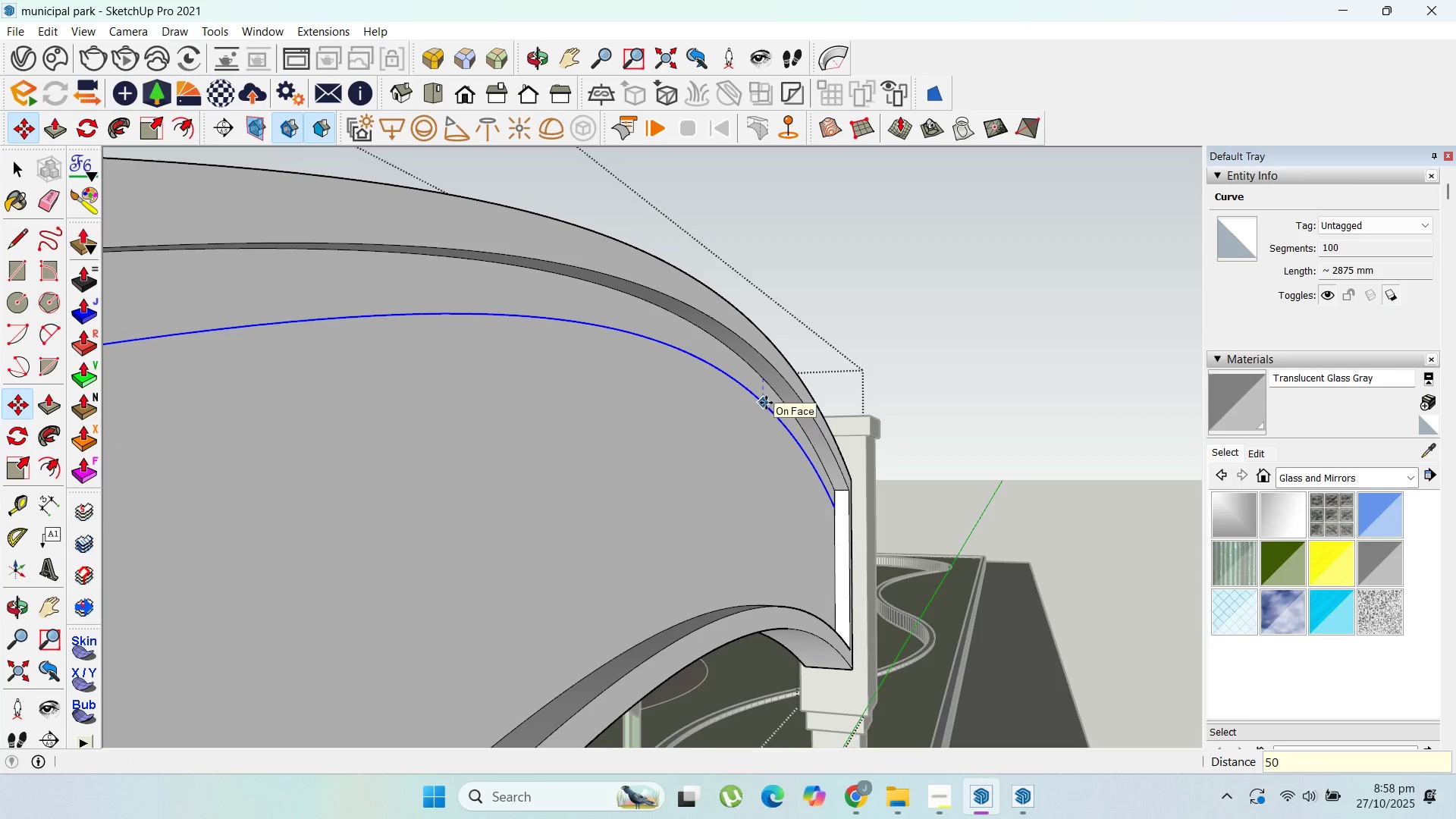 
key(Enter)
 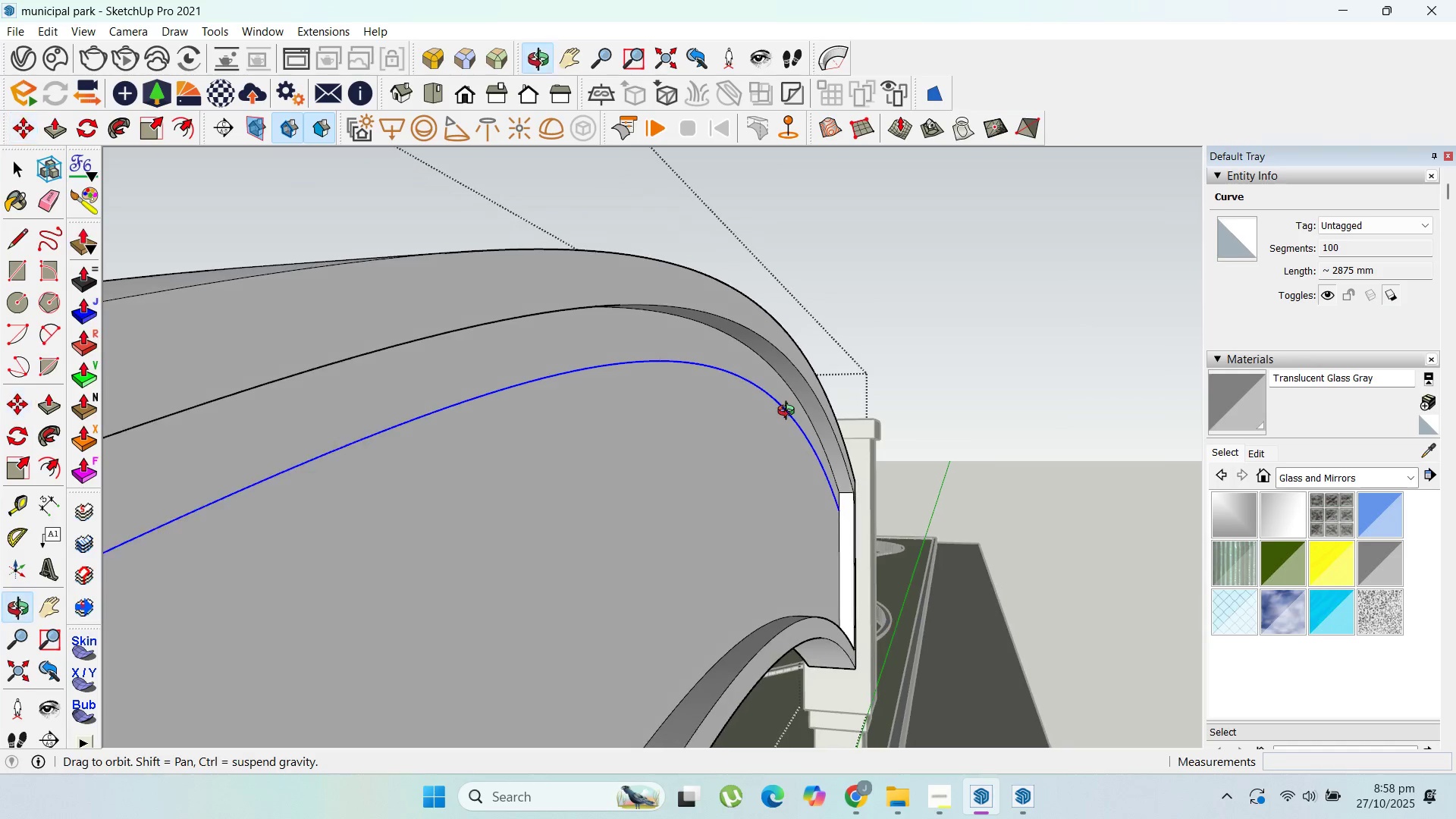 
key(P)
 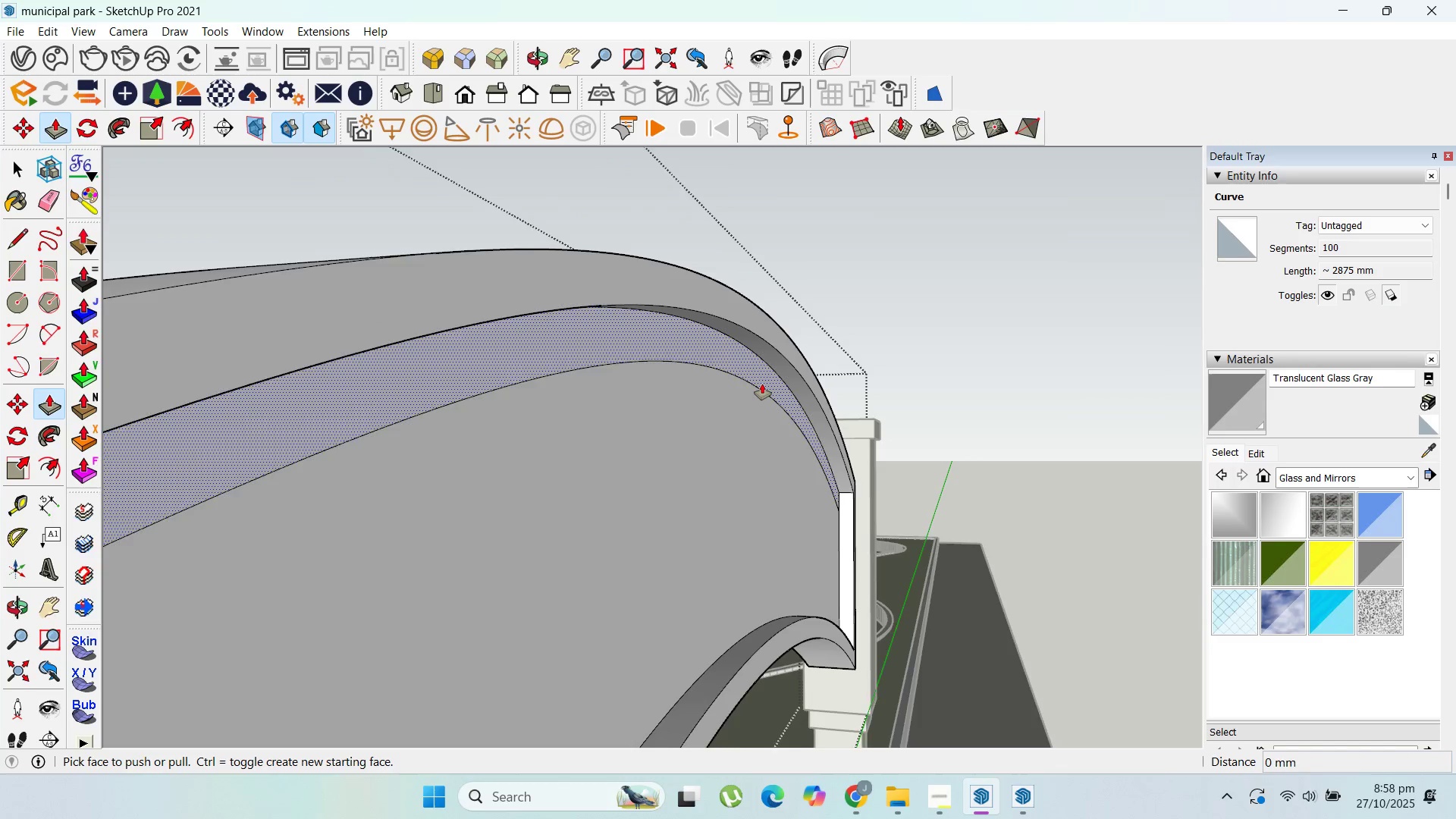 
scroll: coordinate [762, 384], scroll_direction: up, amount: 1.0
 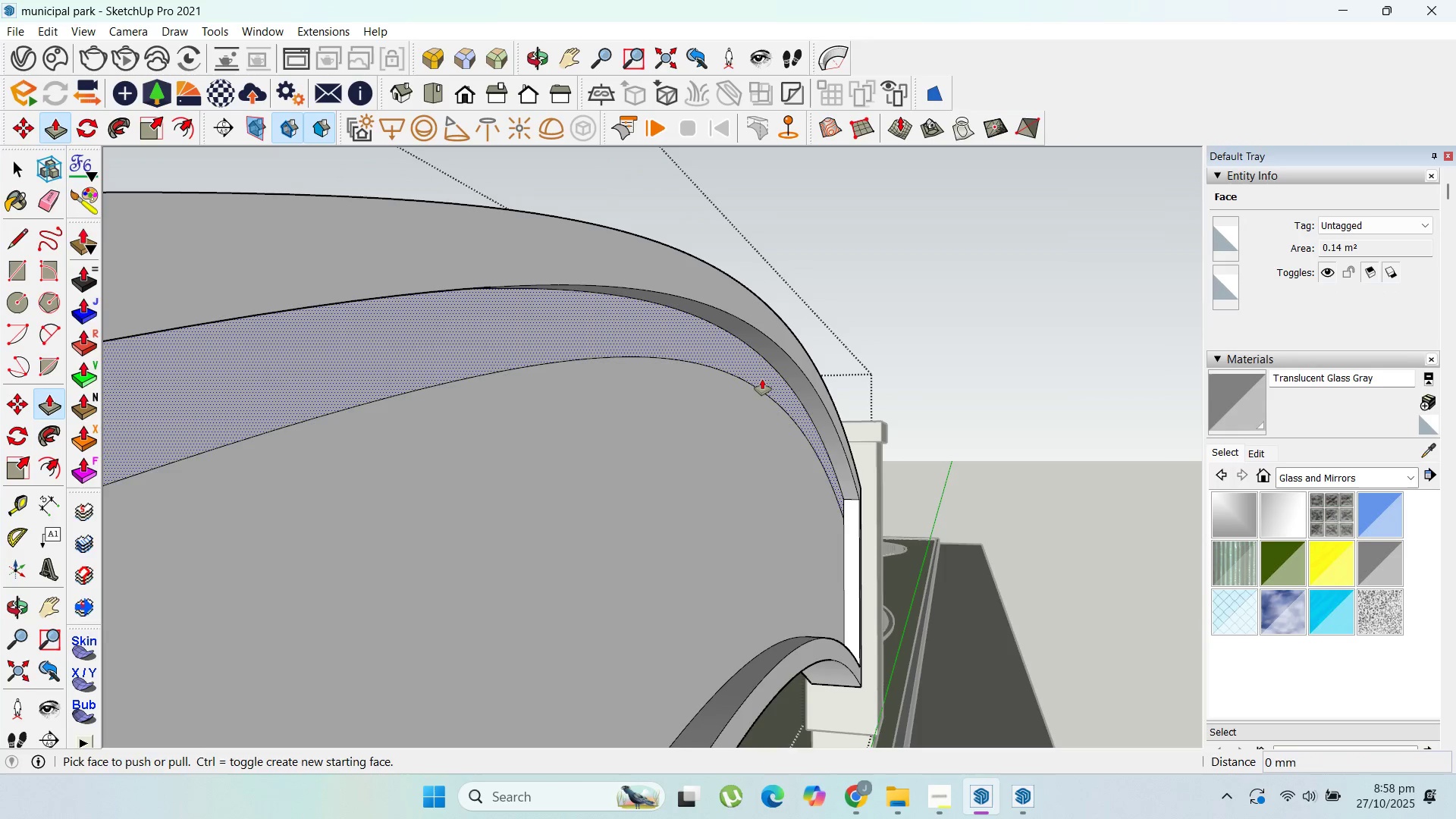 
left_click_drag(start_coordinate=[762, 379], to_coordinate=[774, 383])
 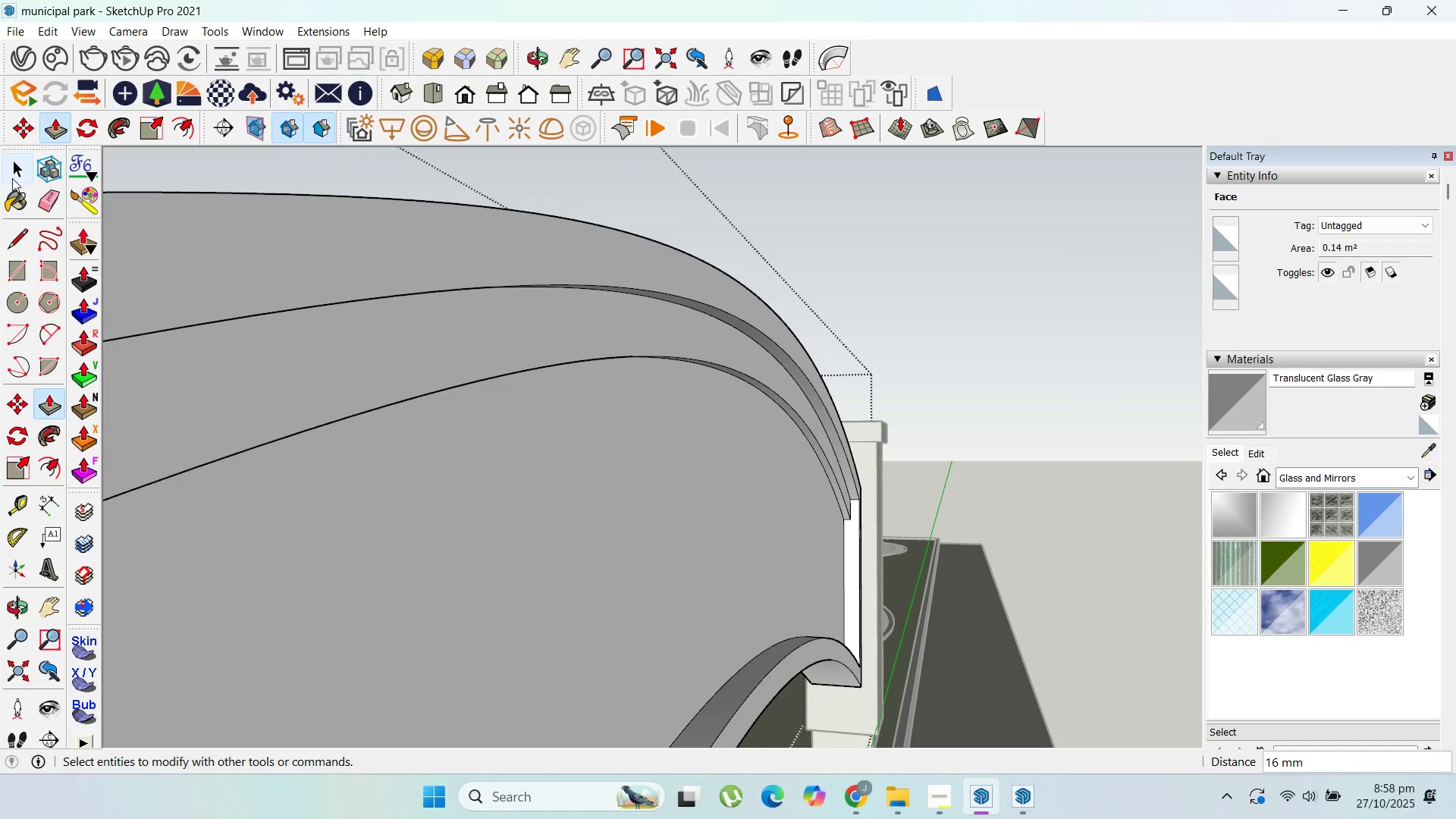 
left_click([13, 176])
 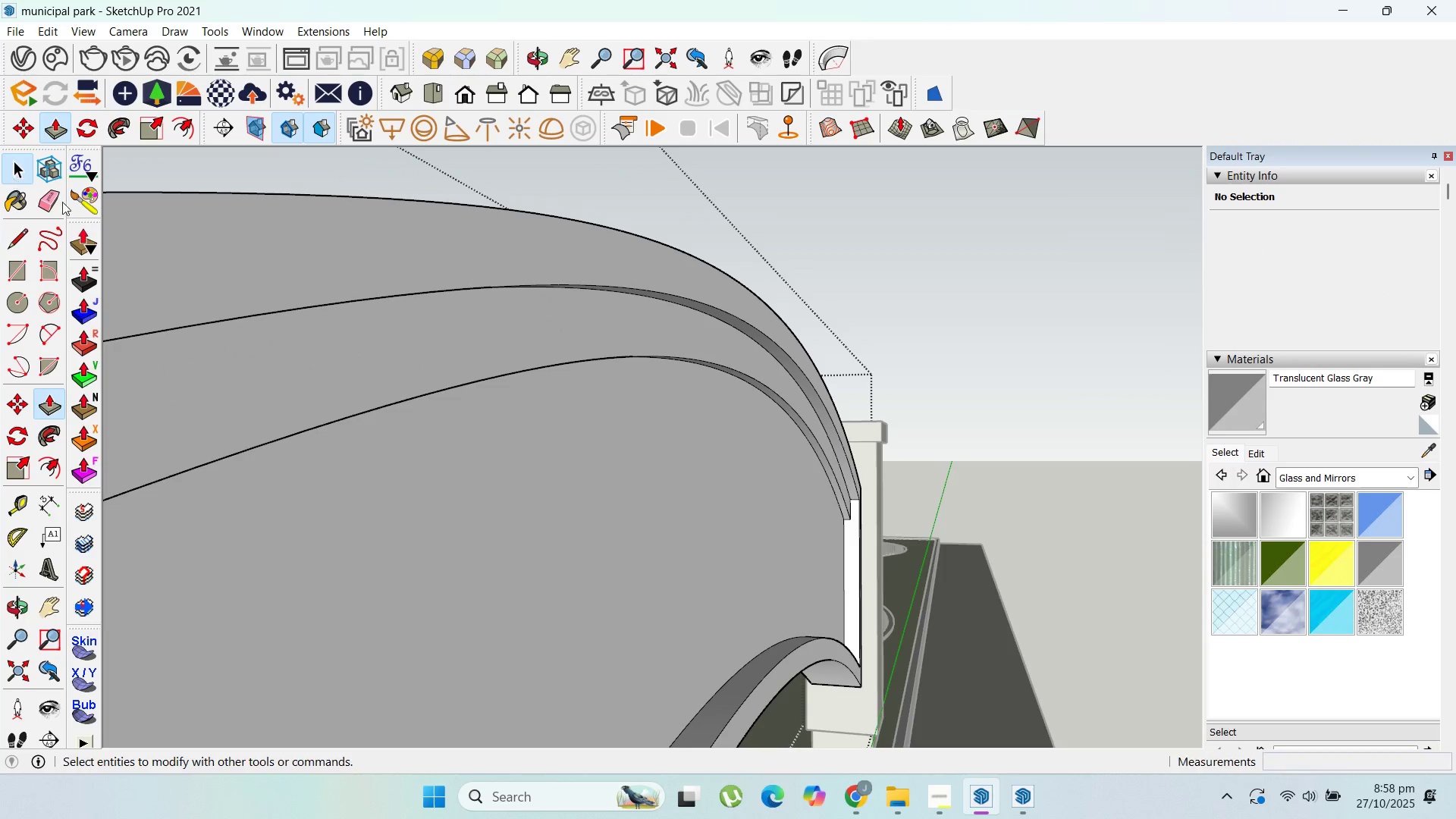 
key(Escape)
 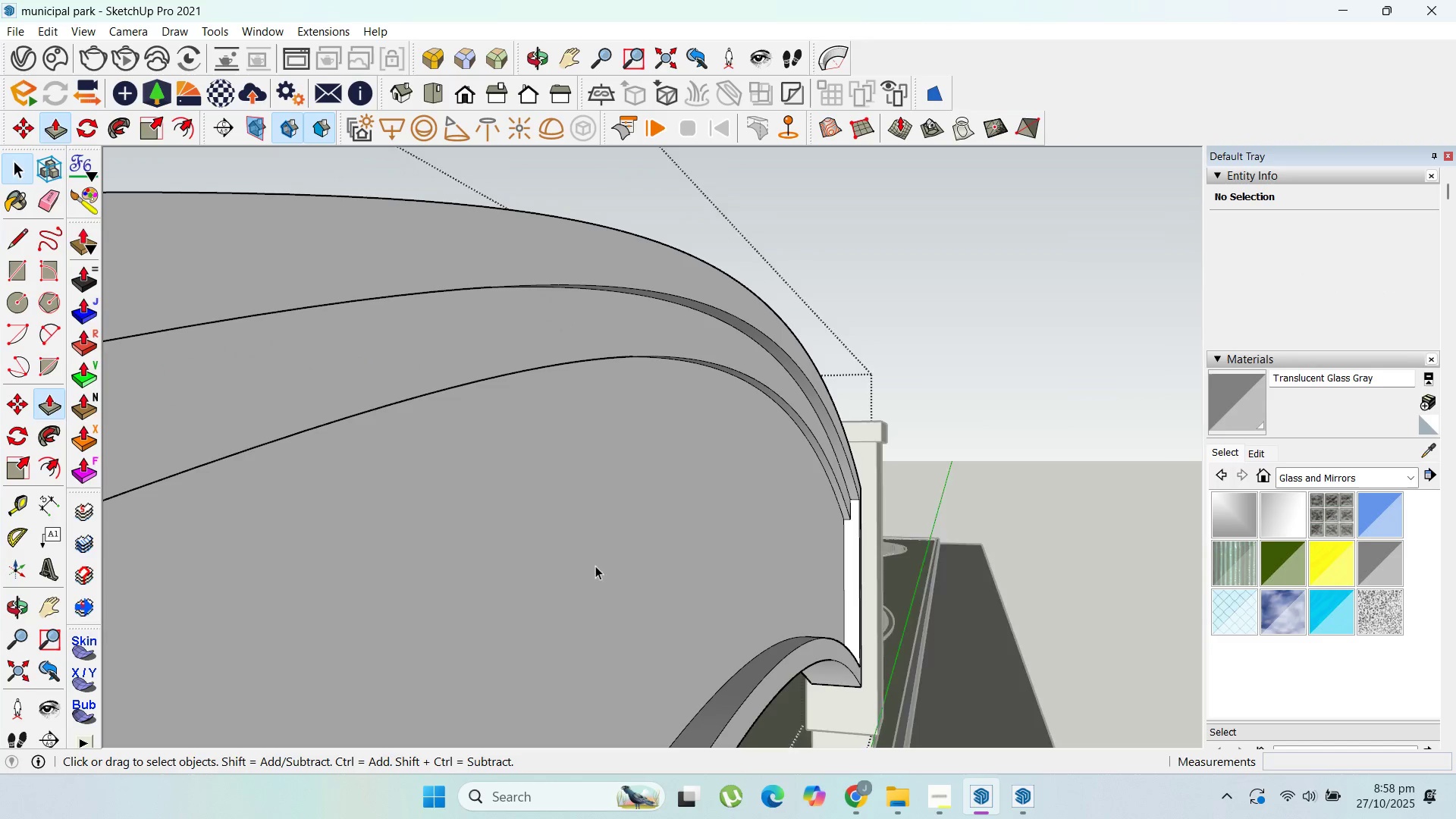 
key(Escape)
 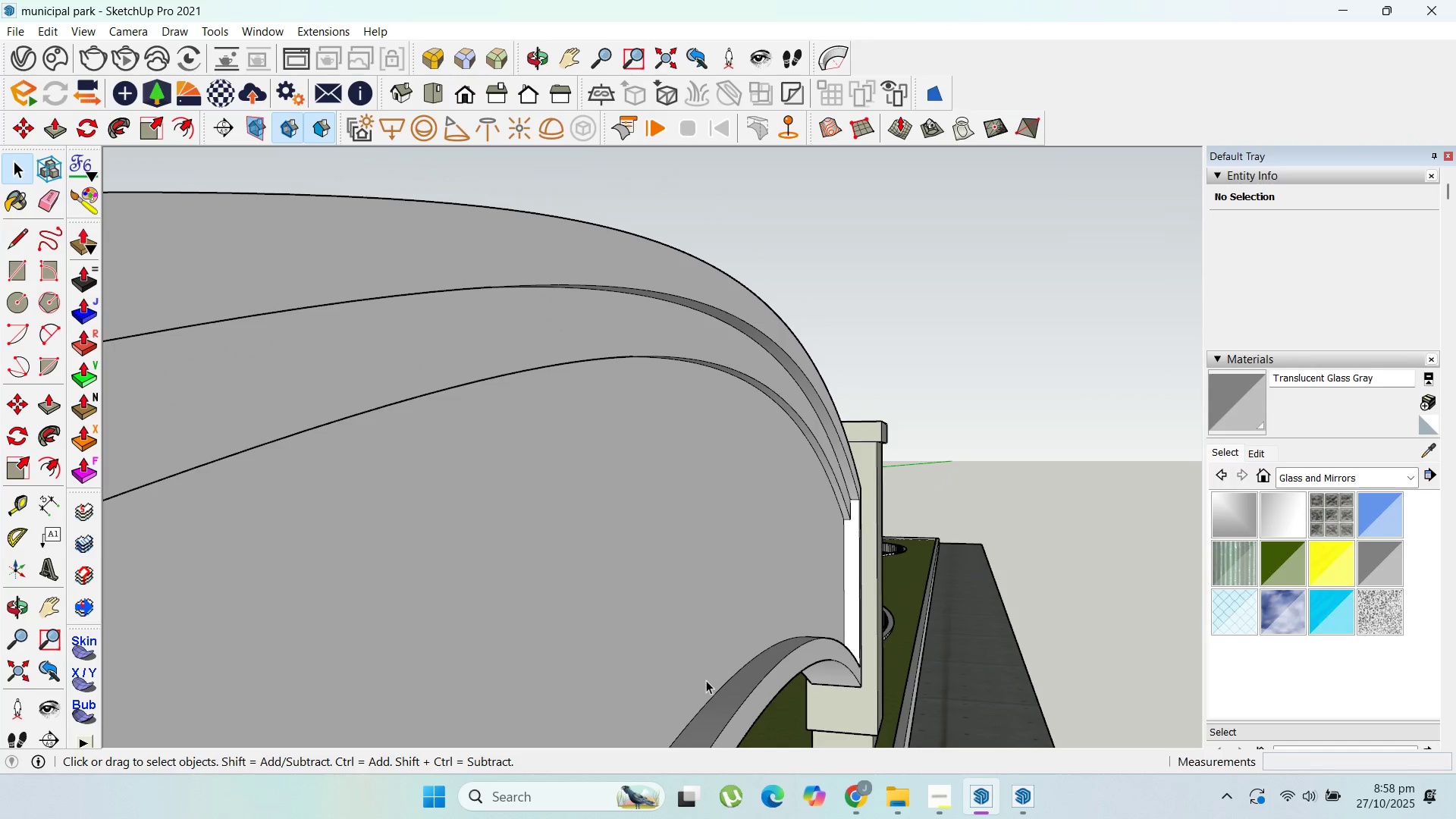 
triple_click([706, 679])
 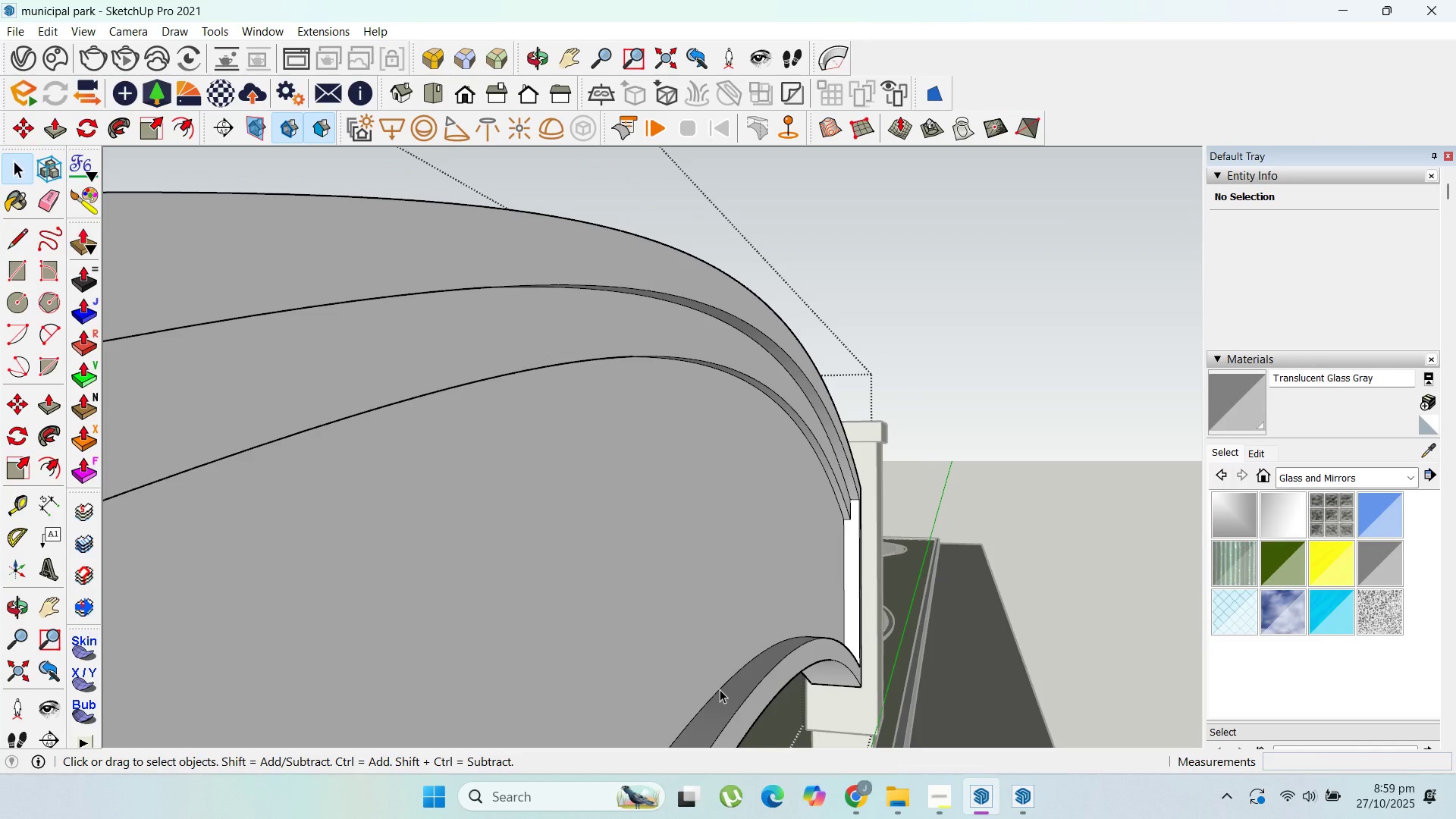 
left_click([720, 689])
 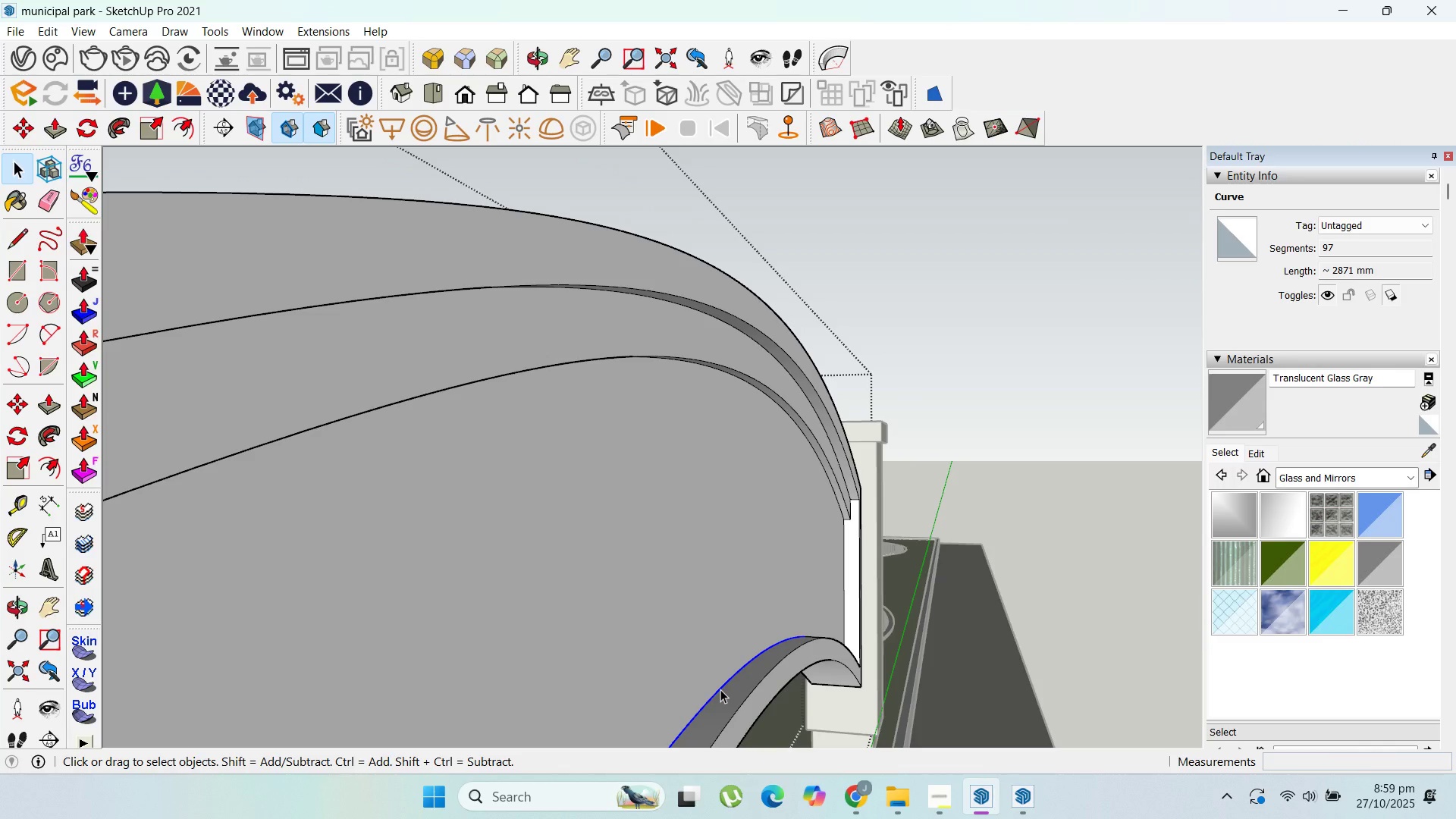 
key(M)
 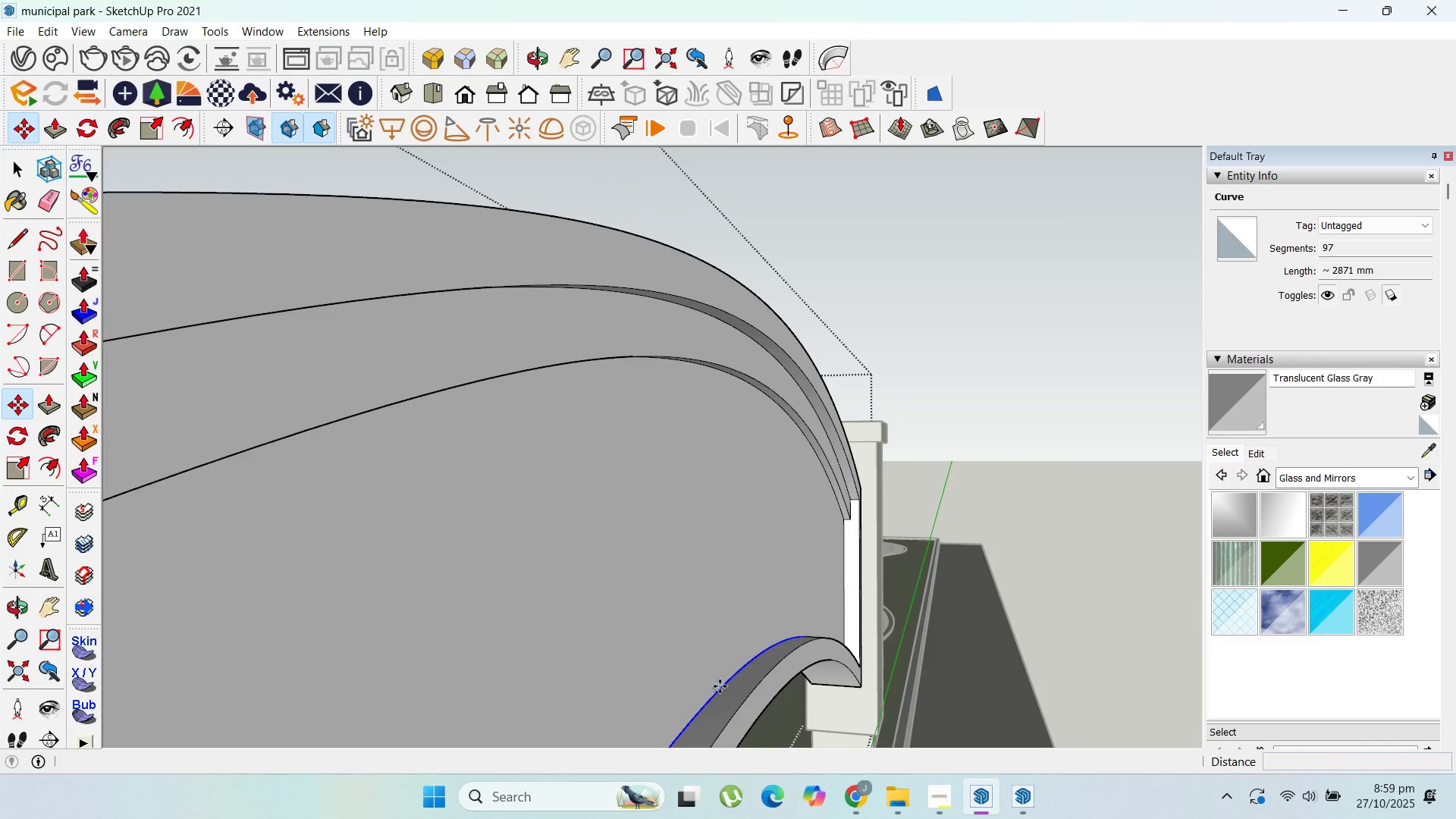 
left_click([720, 689])
 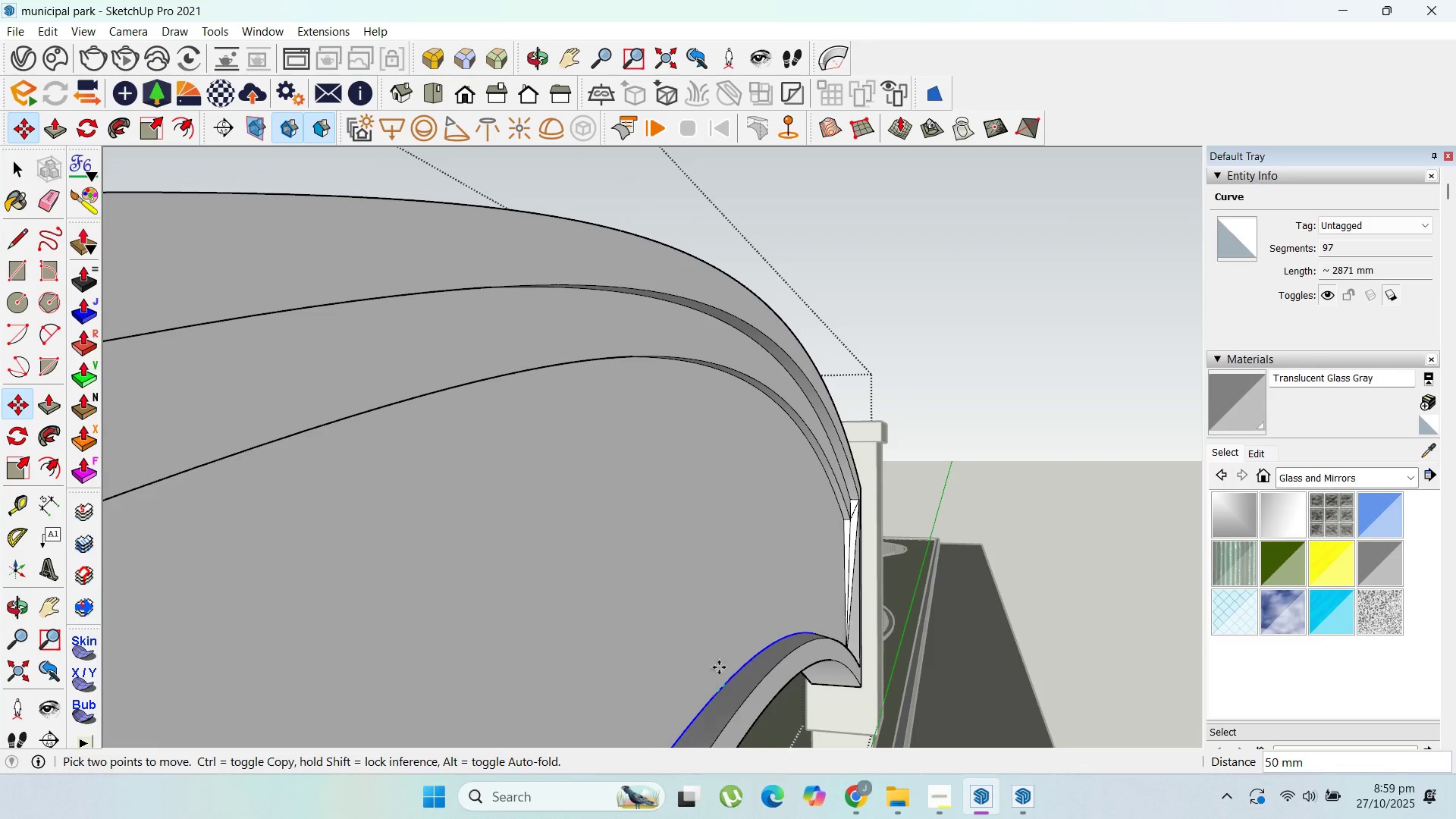 
key(Control+ControlLeft)
 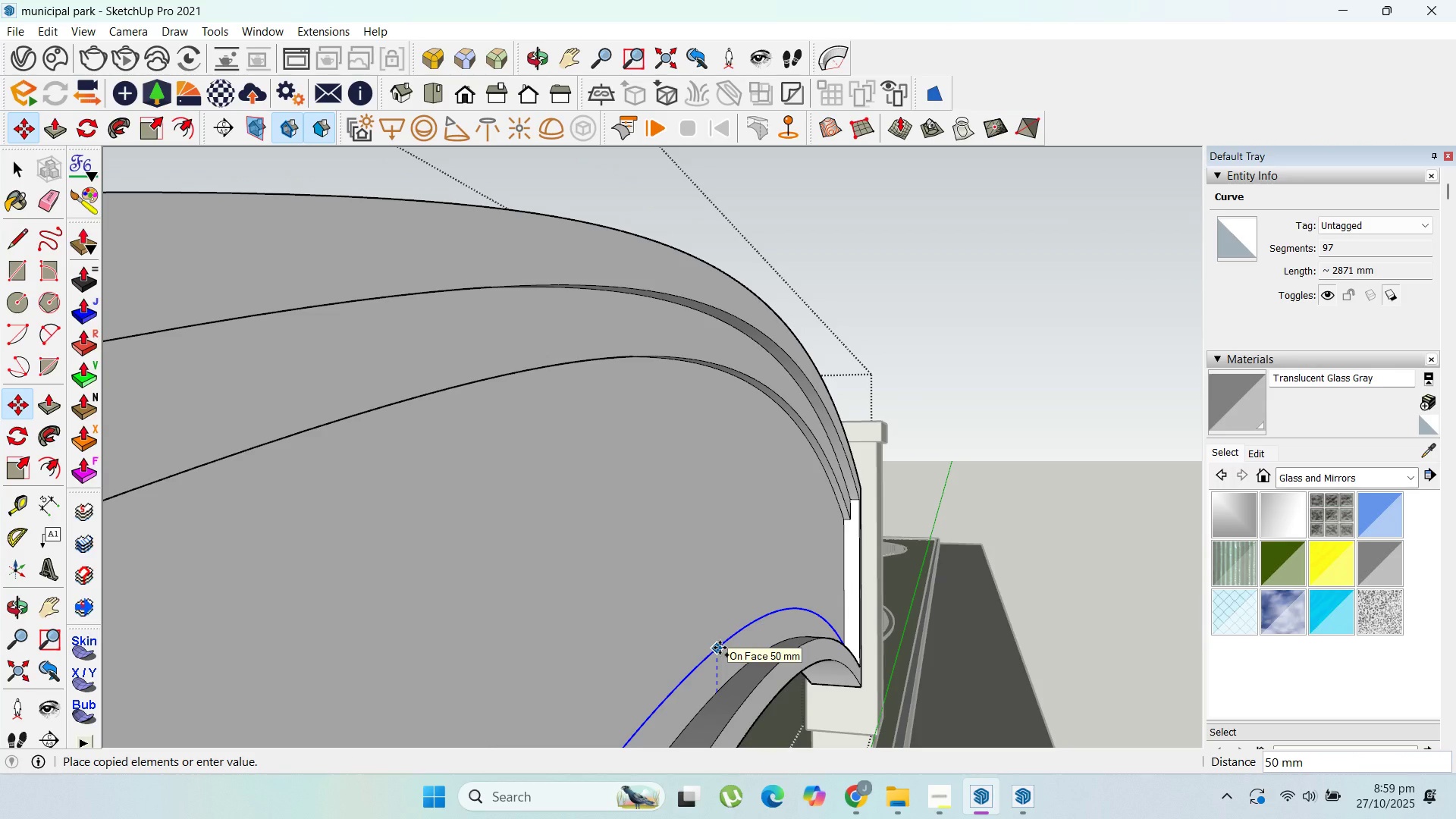 
left_click([720, 648])
 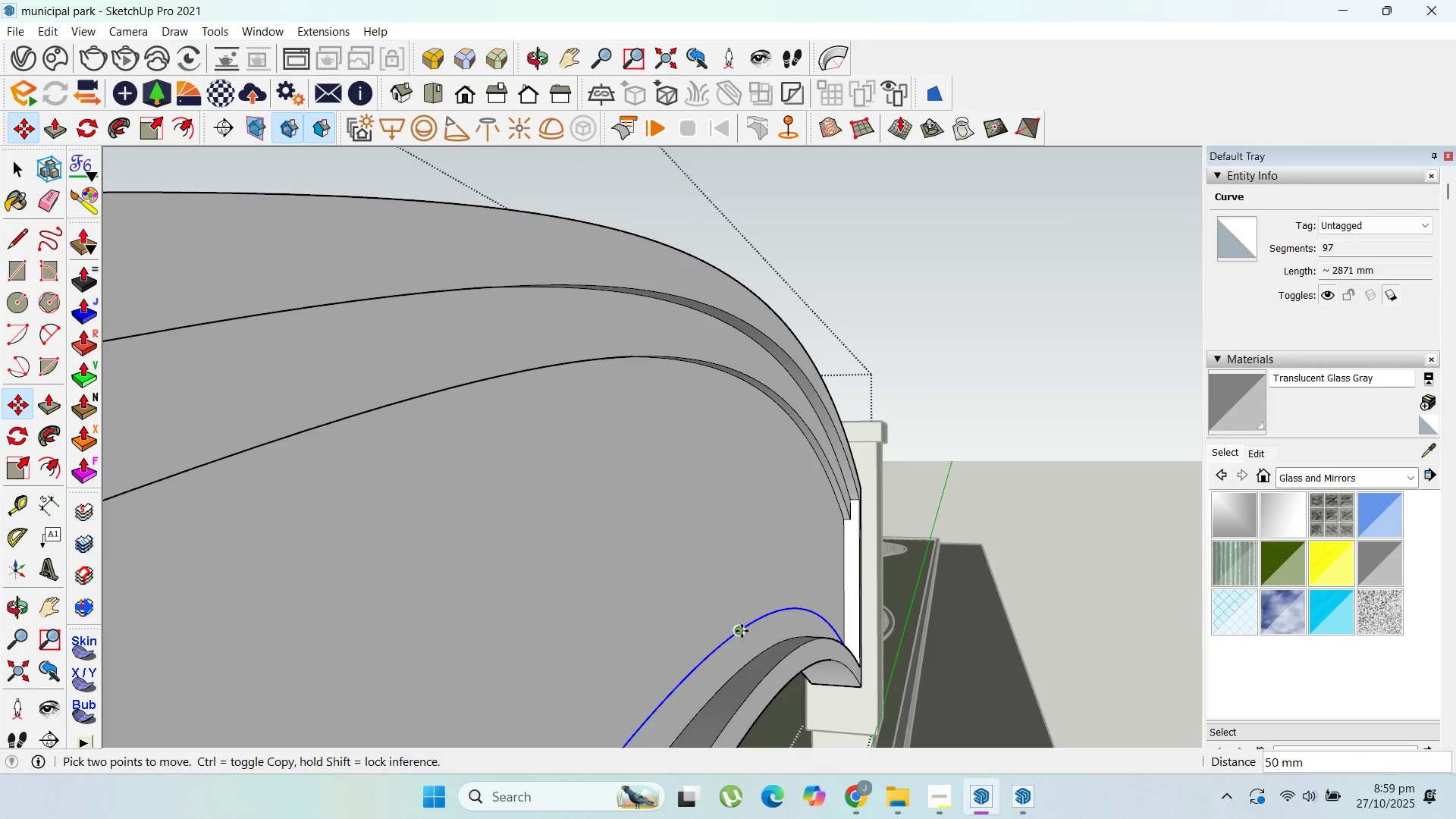 
key(P)
 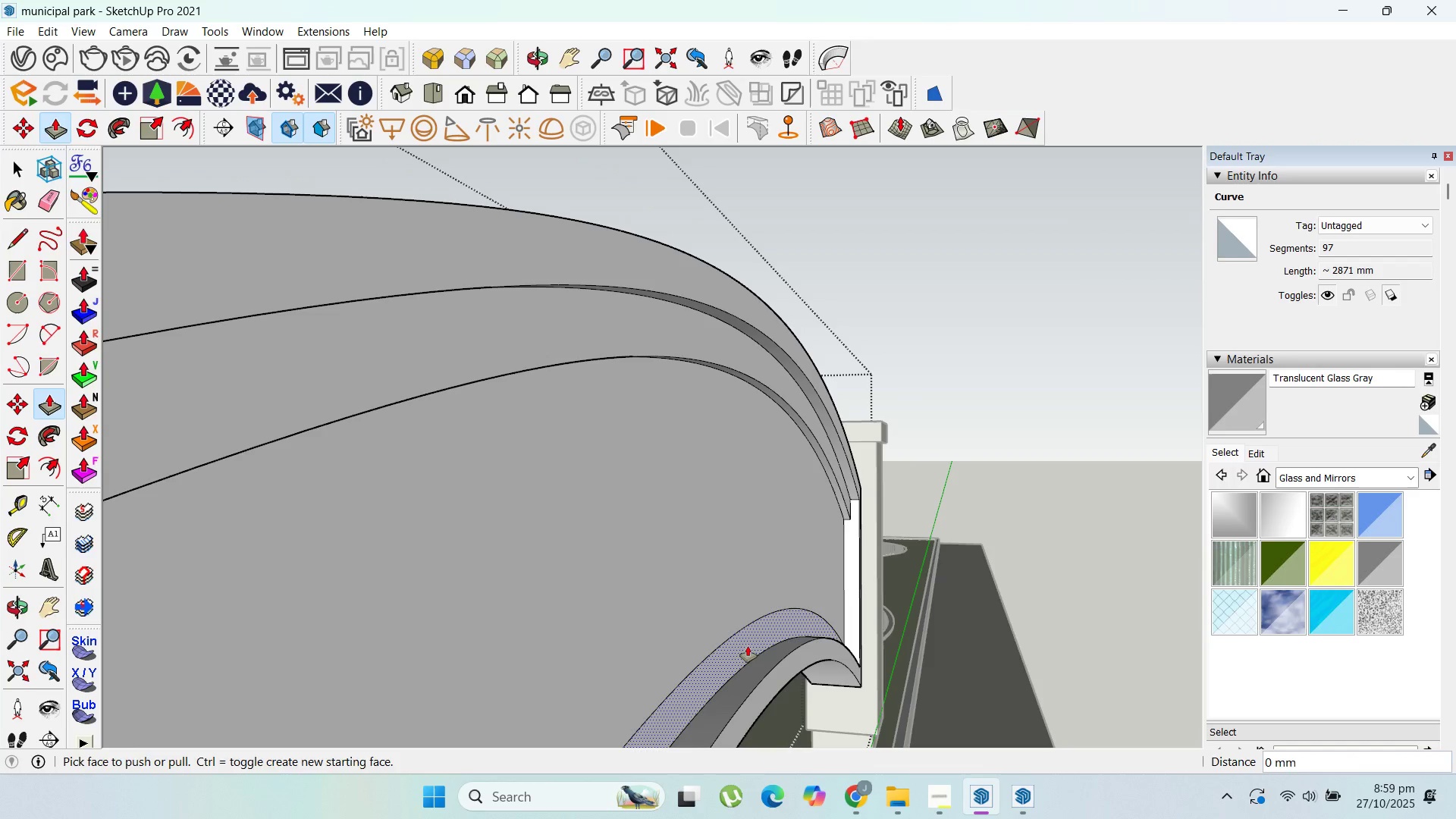 
left_click_drag(start_coordinate=[748, 646], to_coordinate=[759, 645])
 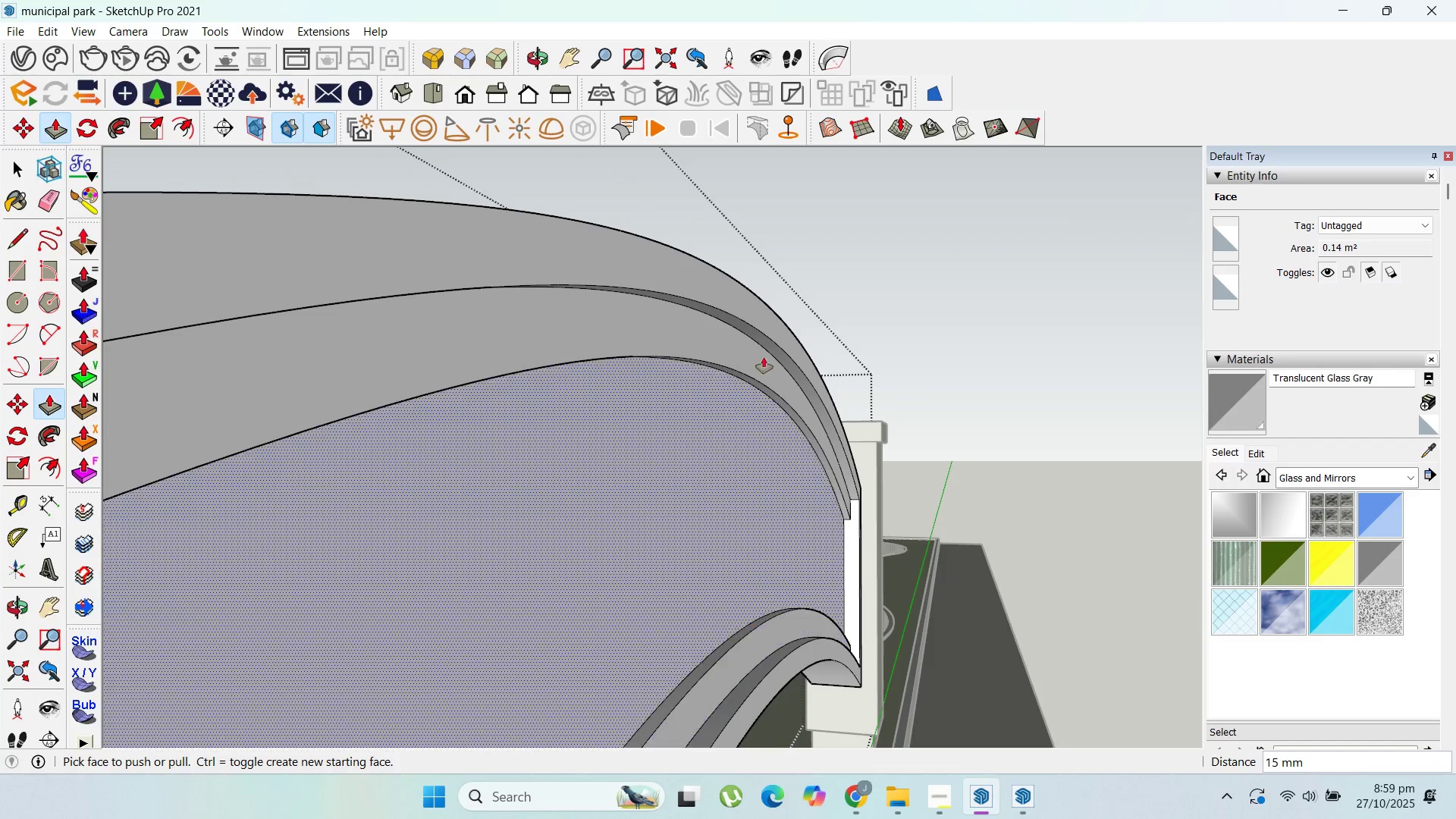 
scroll: coordinate [746, 330], scroll_direction: down, amount: 14.0
 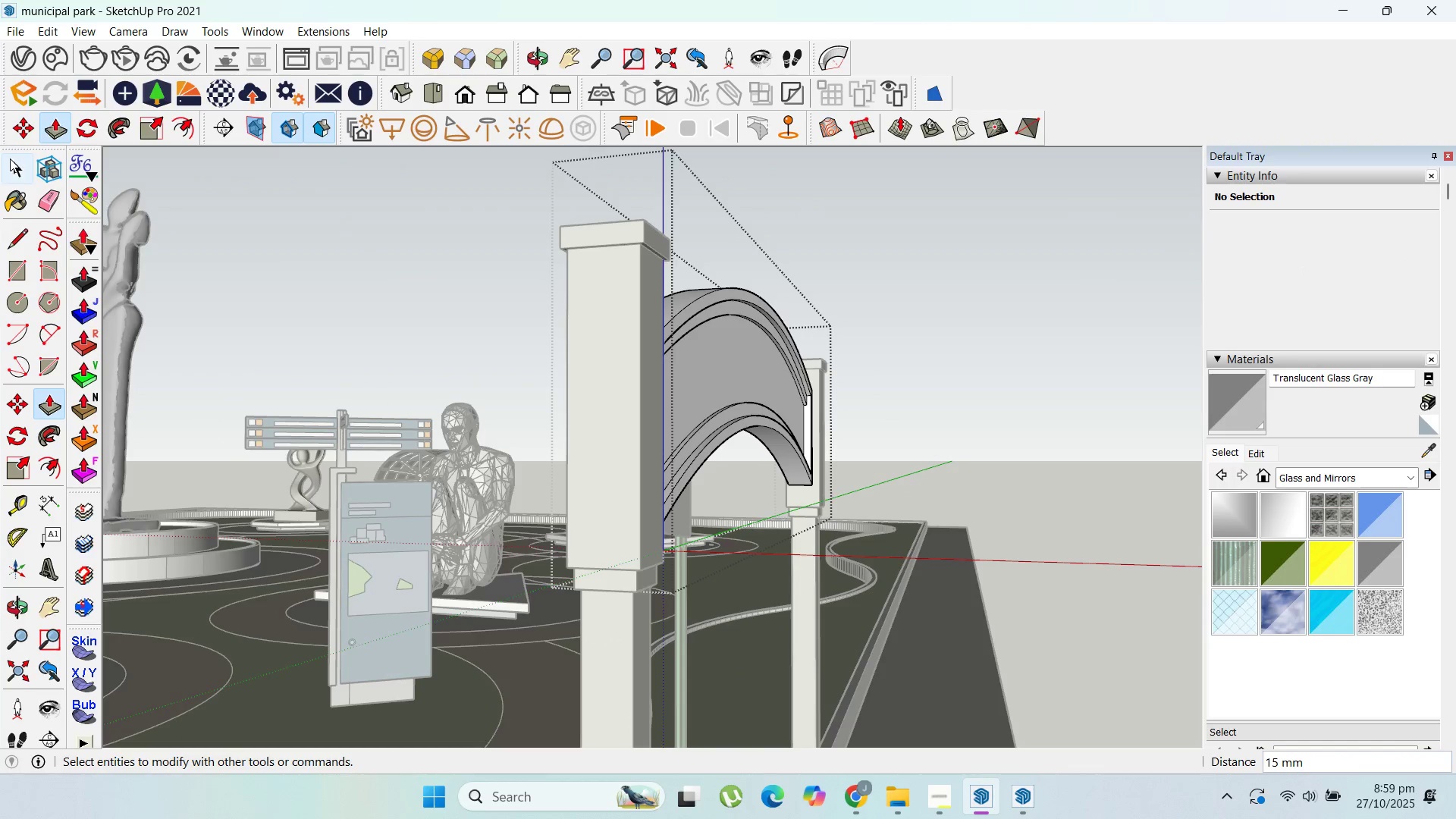 
left_click([8, 158])
 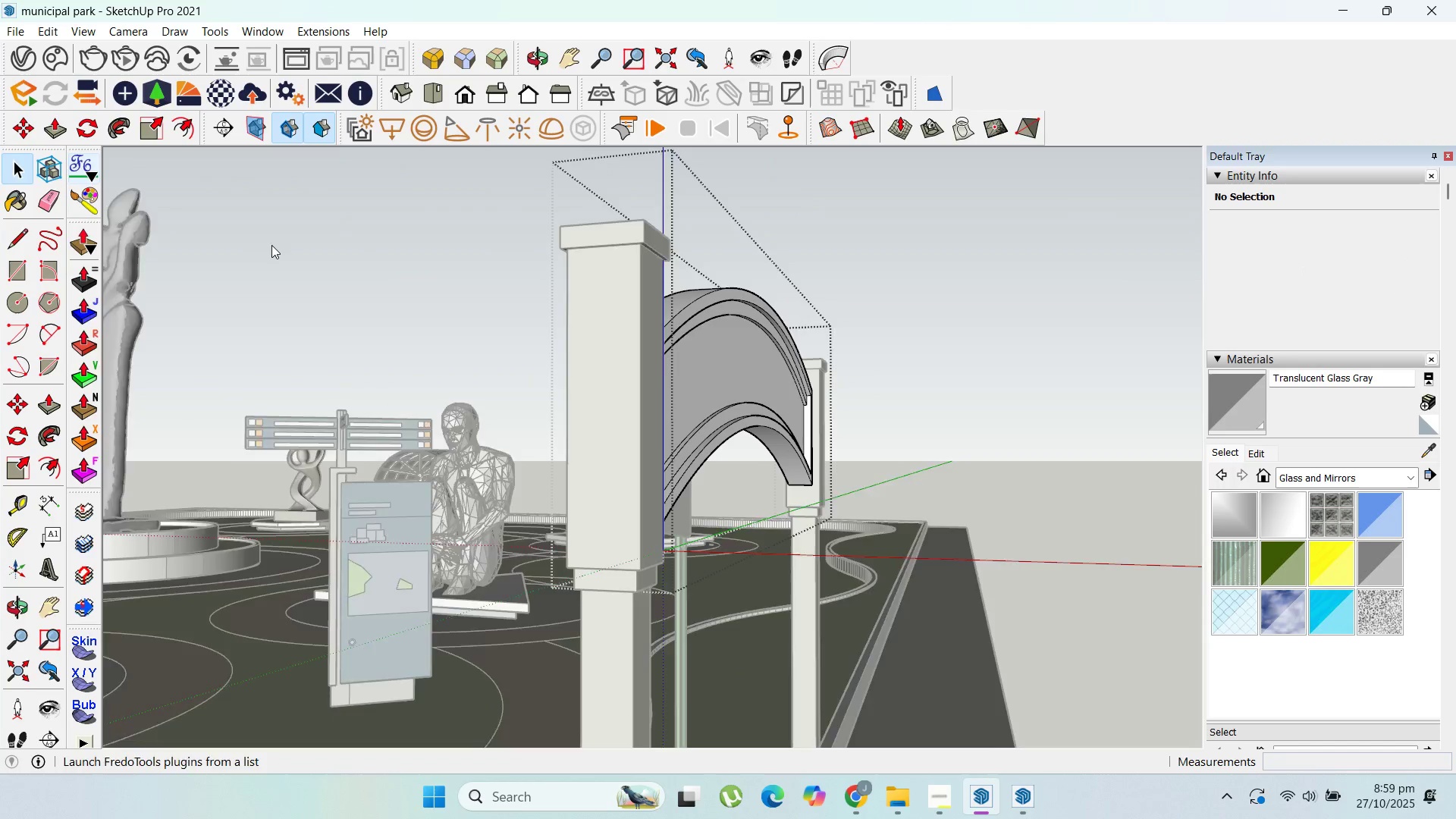 
key(Escape)
 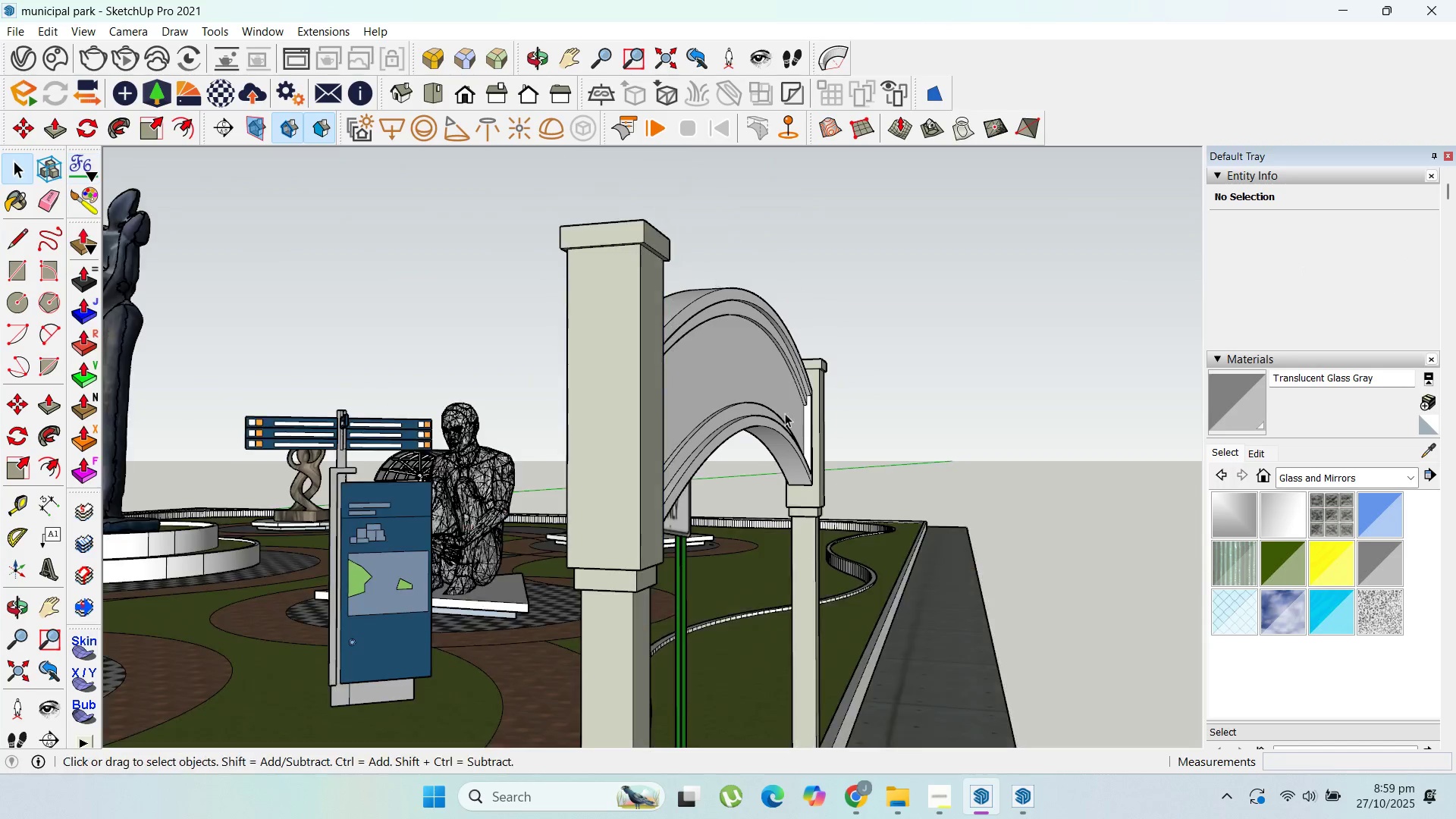 
key(Escape)
 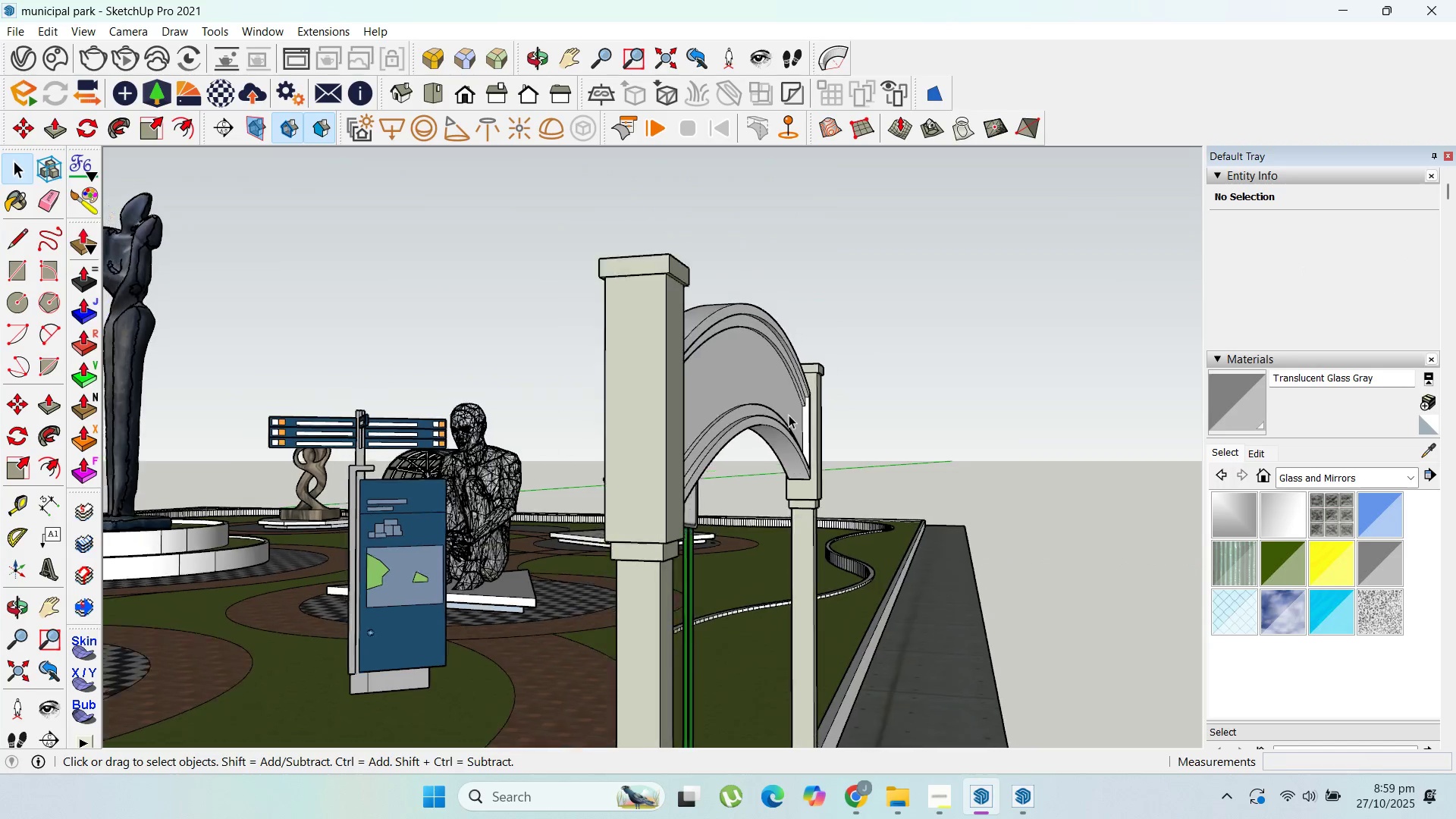 
scroll: coordinate [705, 340], scroll_direction: down, amount: 6.0
 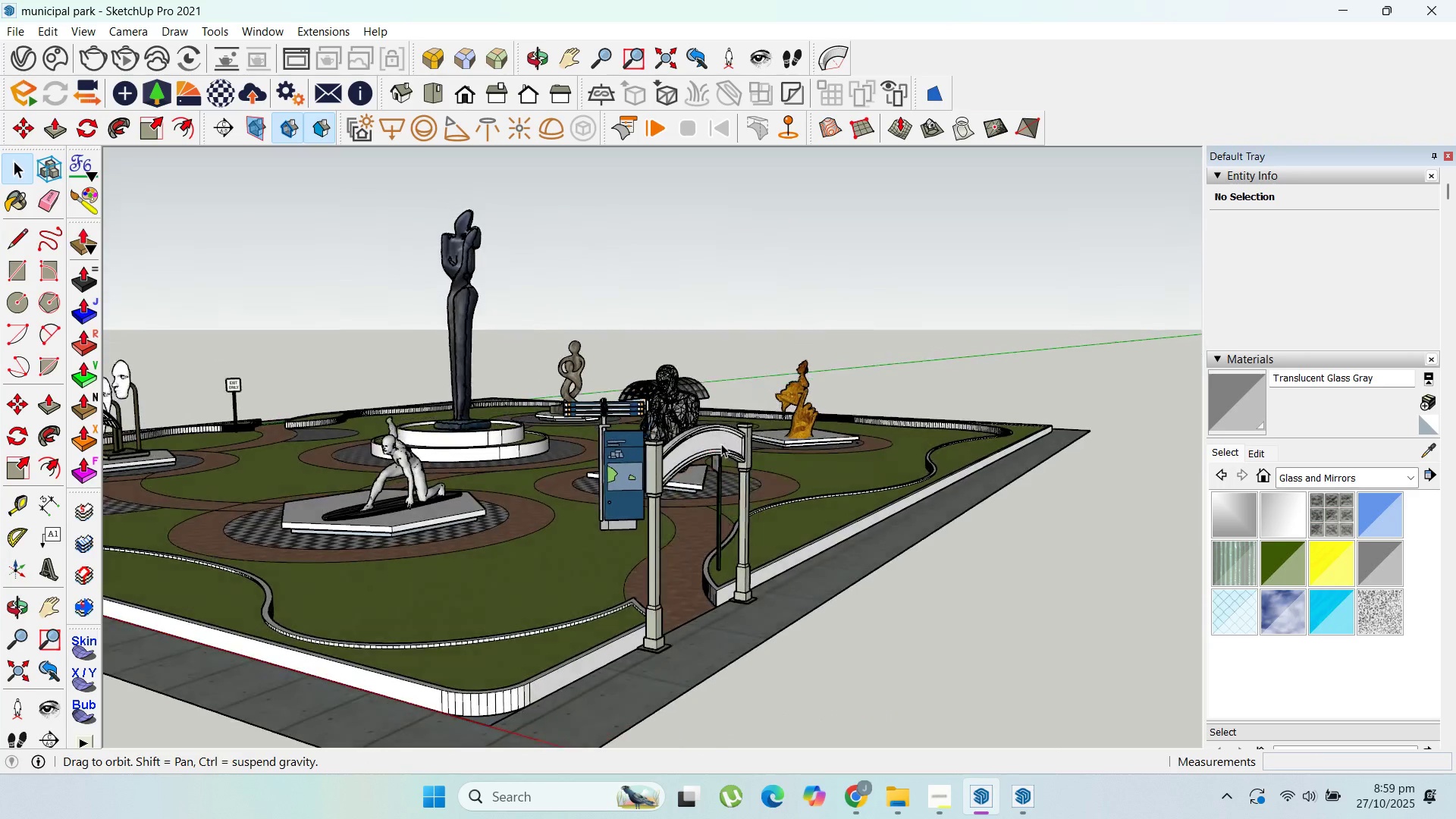 
scroll: coordinate [685, 367], scroll_direction: up, amount: 16.0
 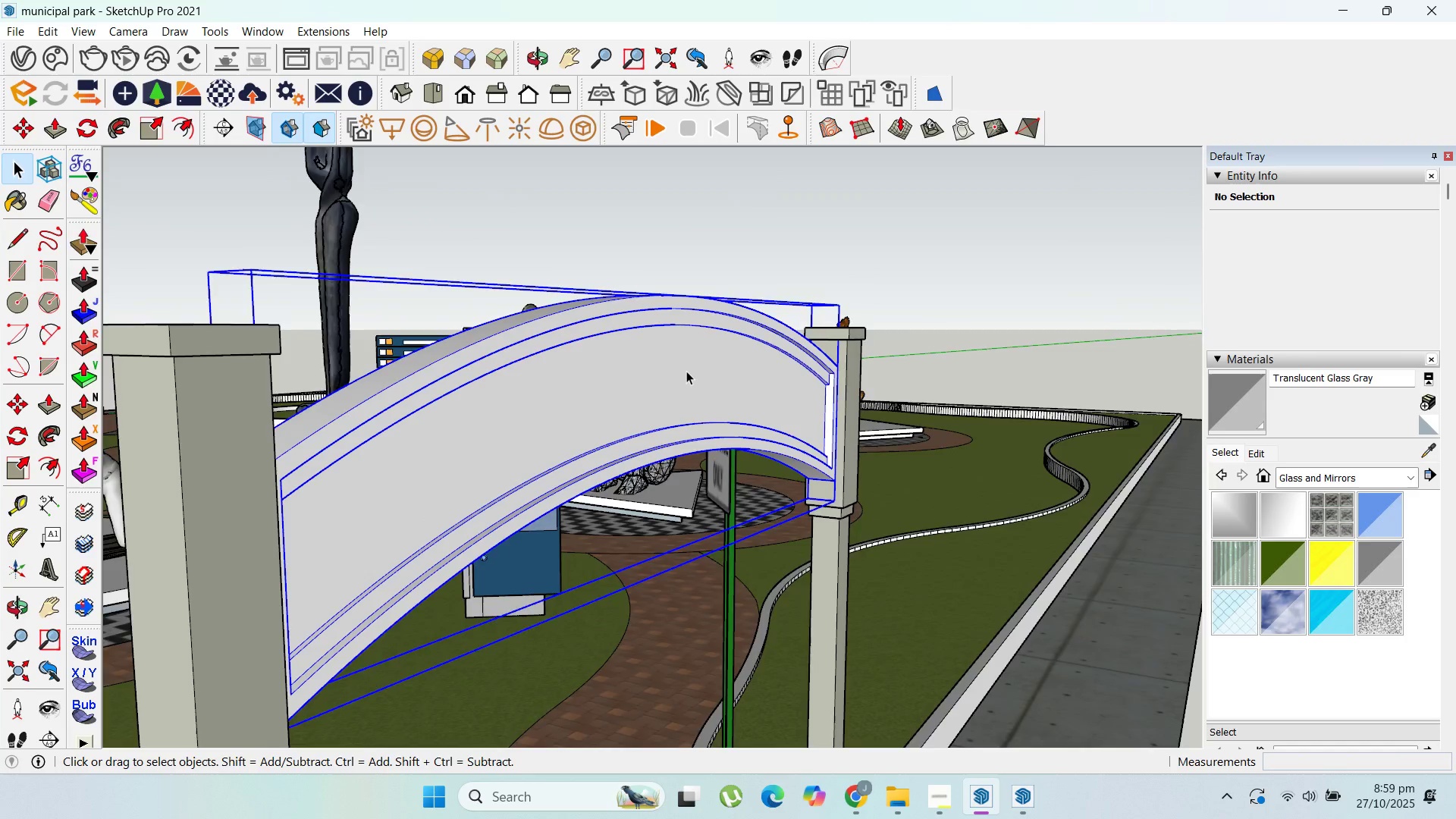 
double_click([686, 371])
 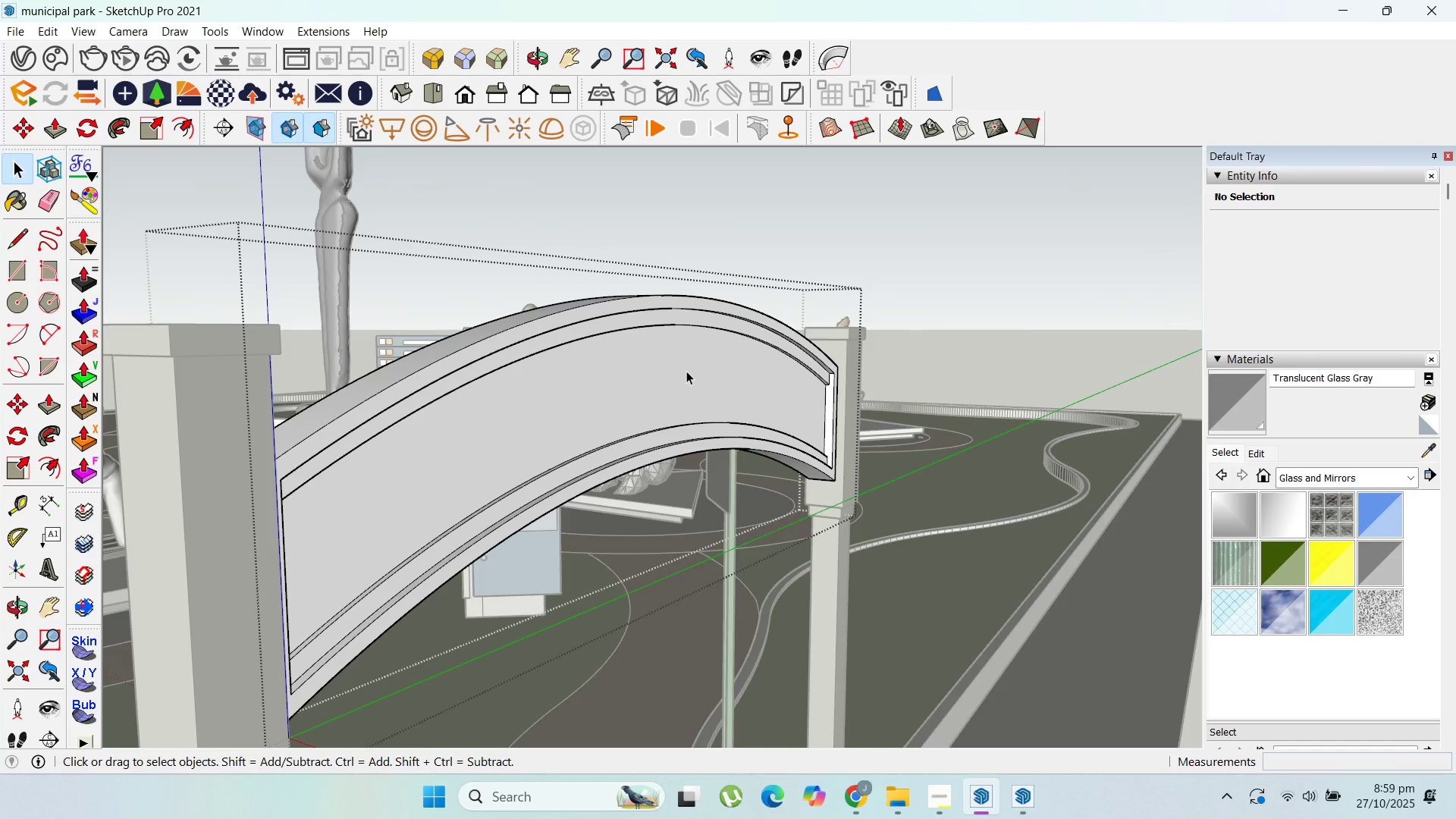 
left_click([686, 371])
 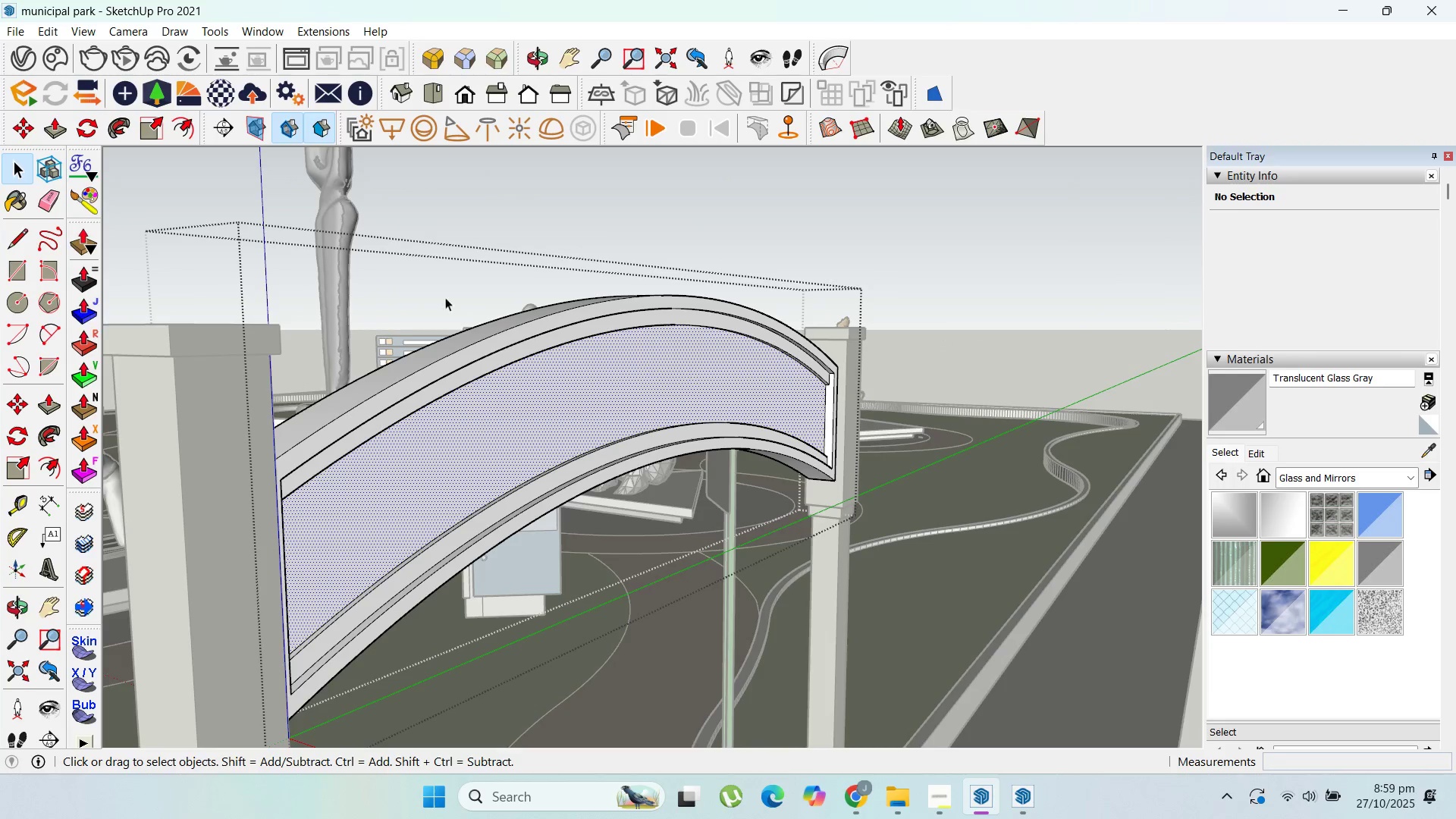 
key(Escape)
 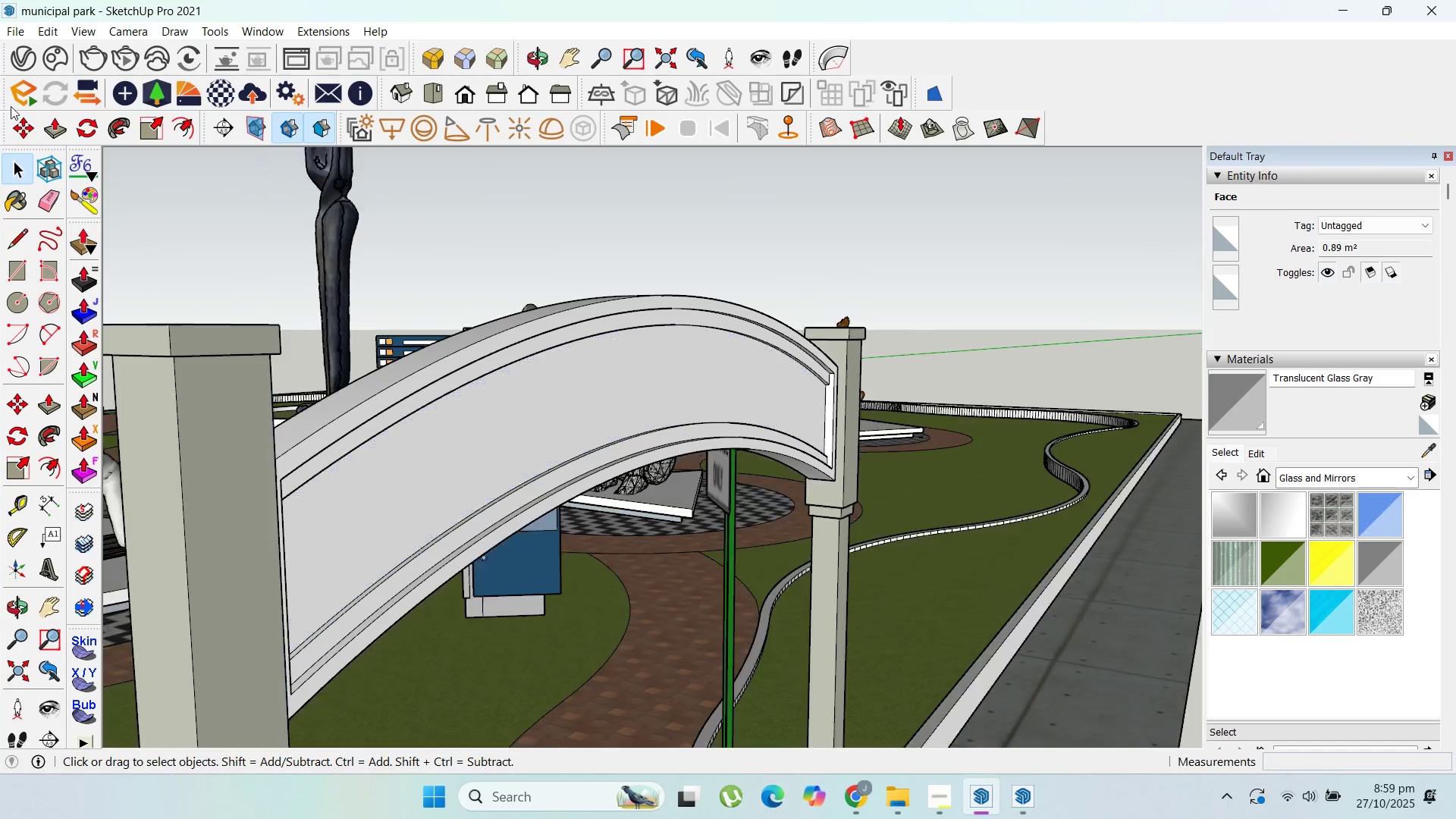 
key(Escape)
 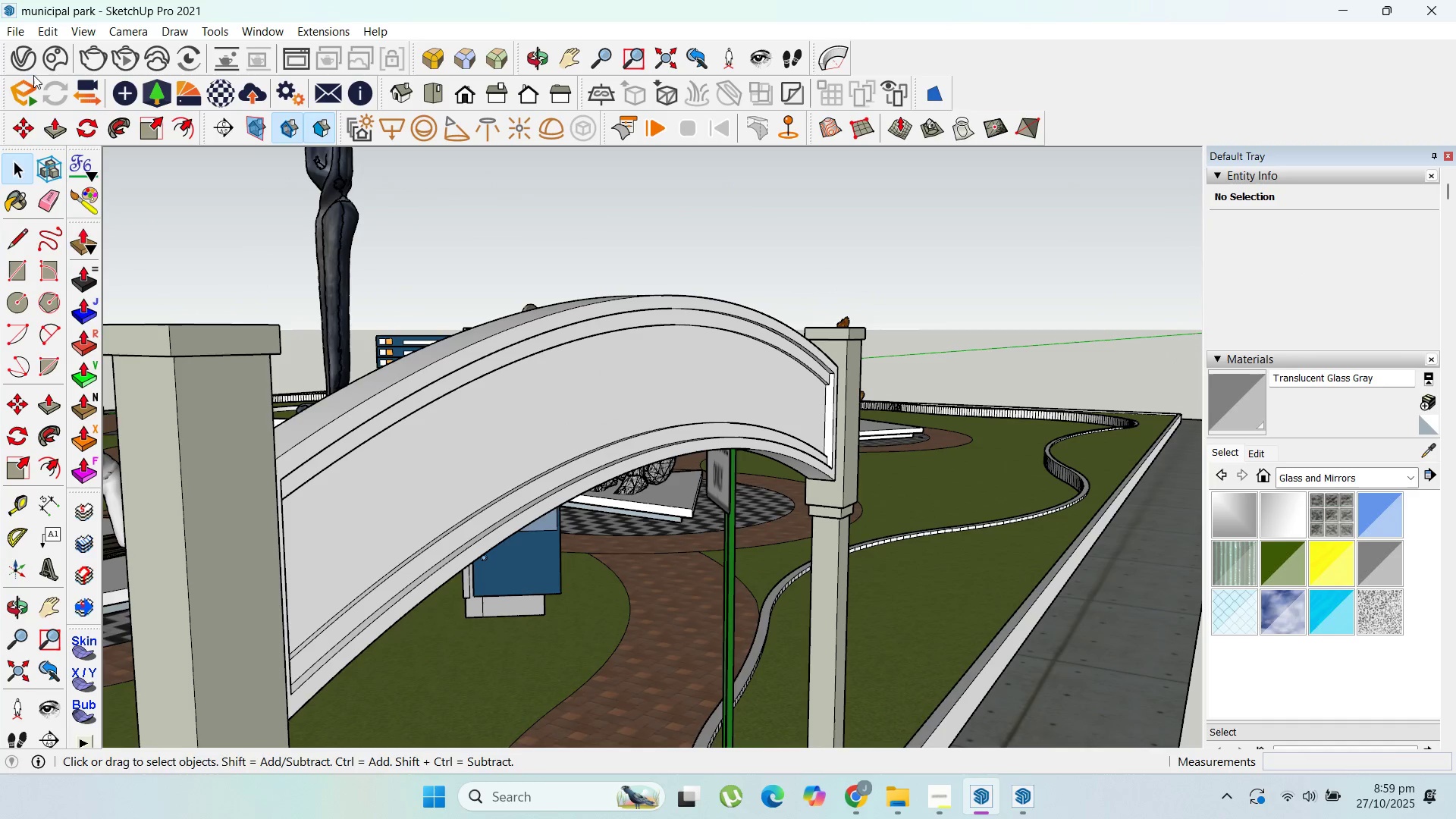 
key(Escape)
 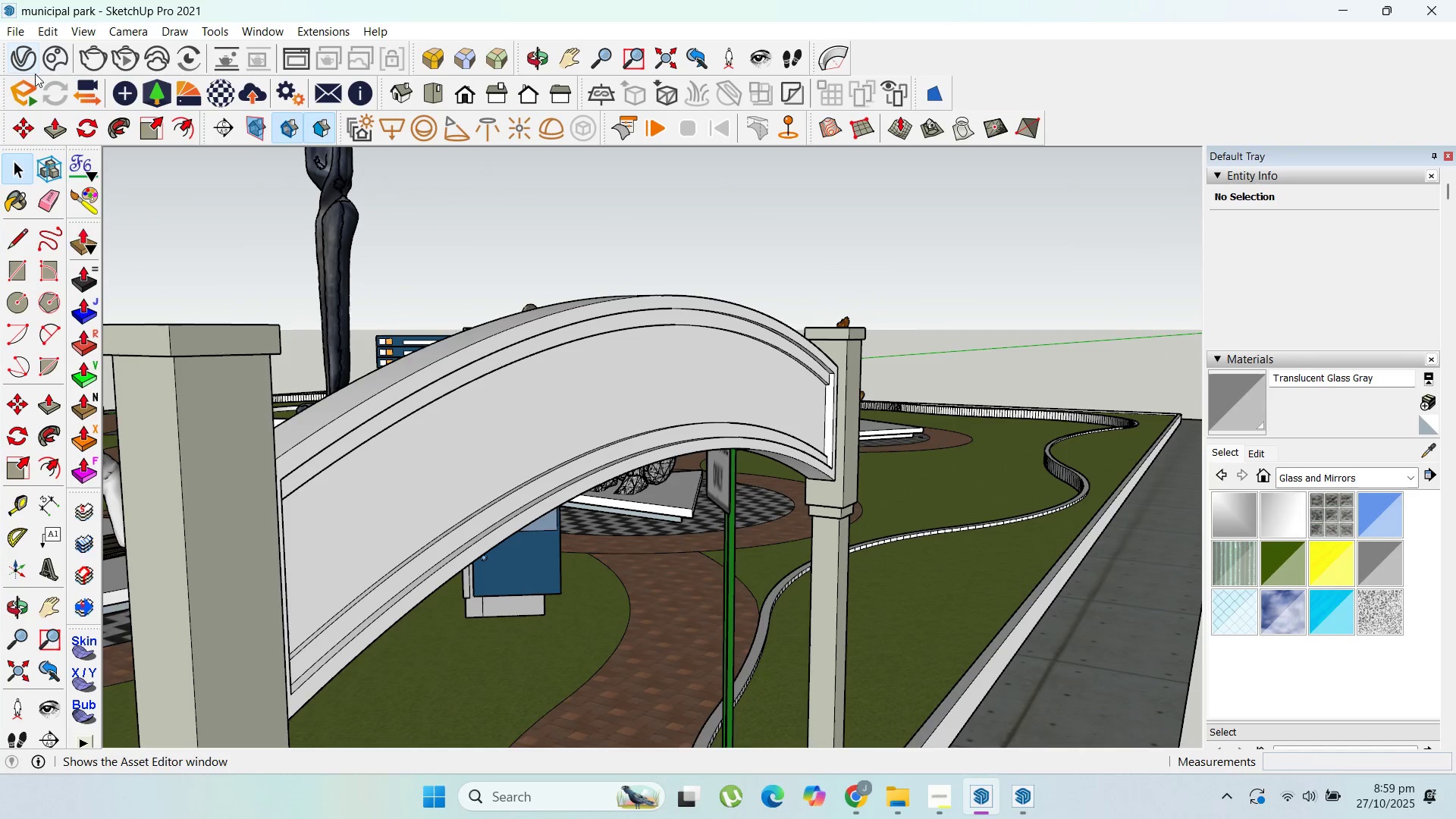 
key(Escape)
 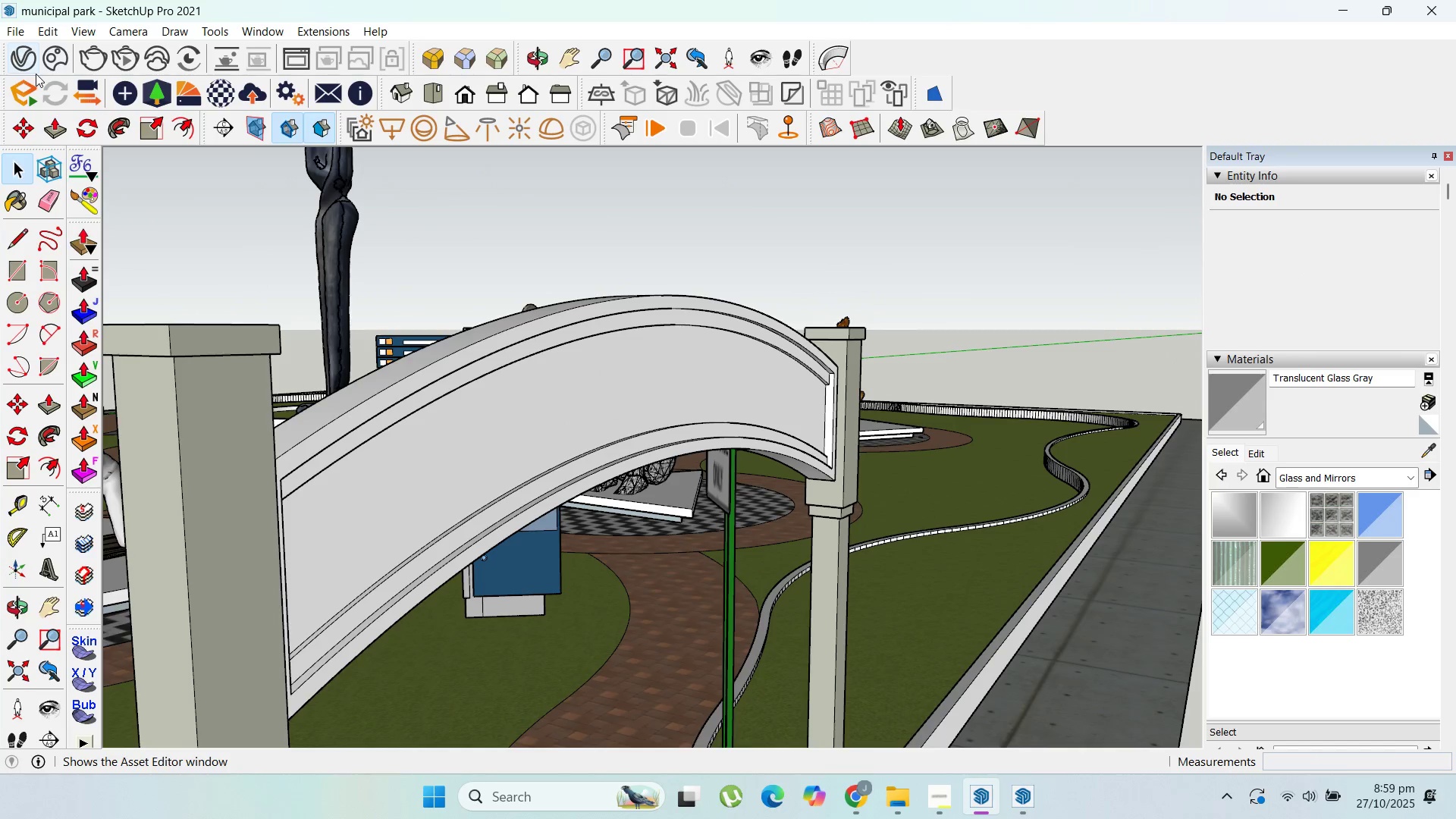 
key(Escape)
 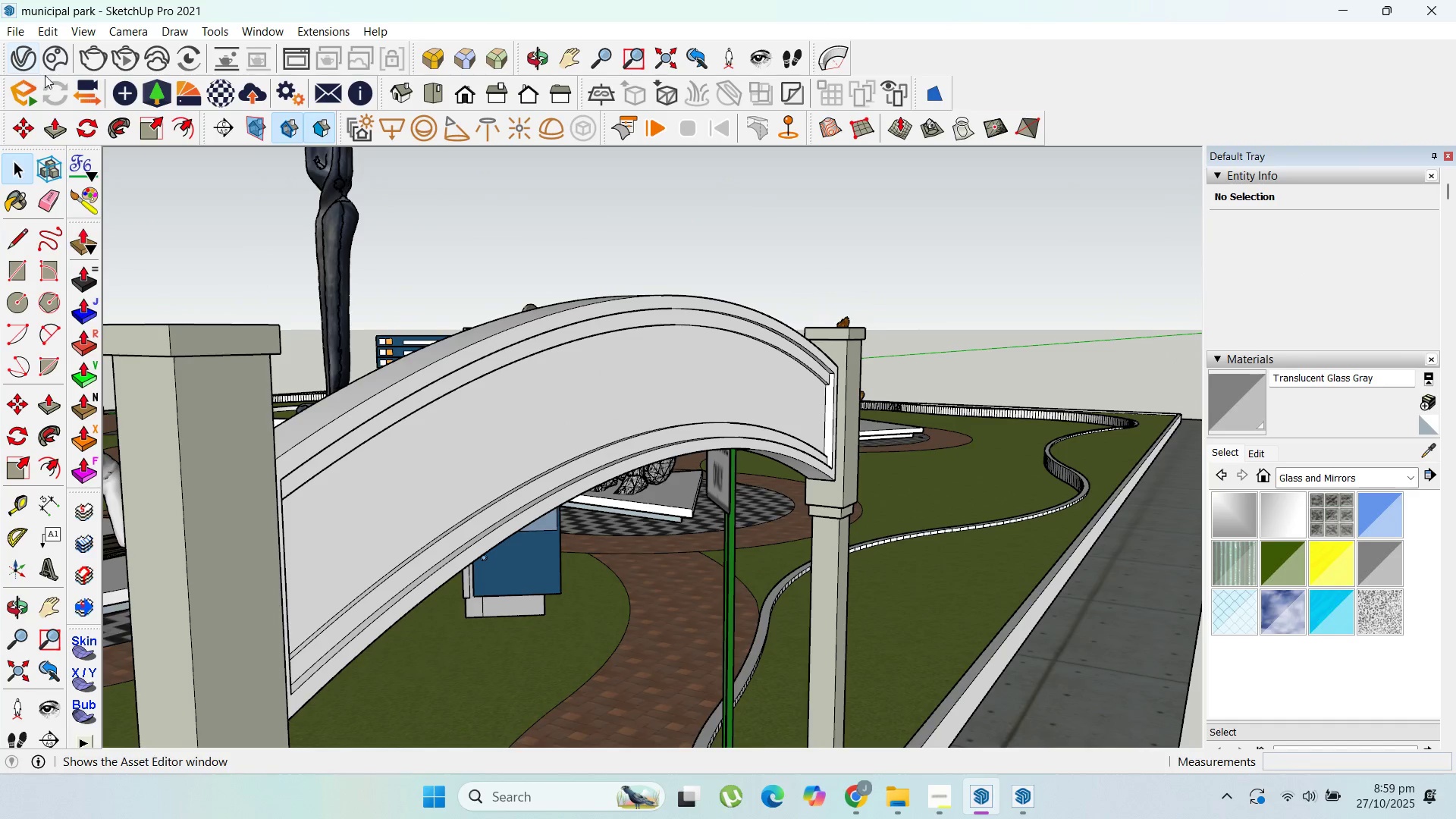 
mouse_move([81, 80])
 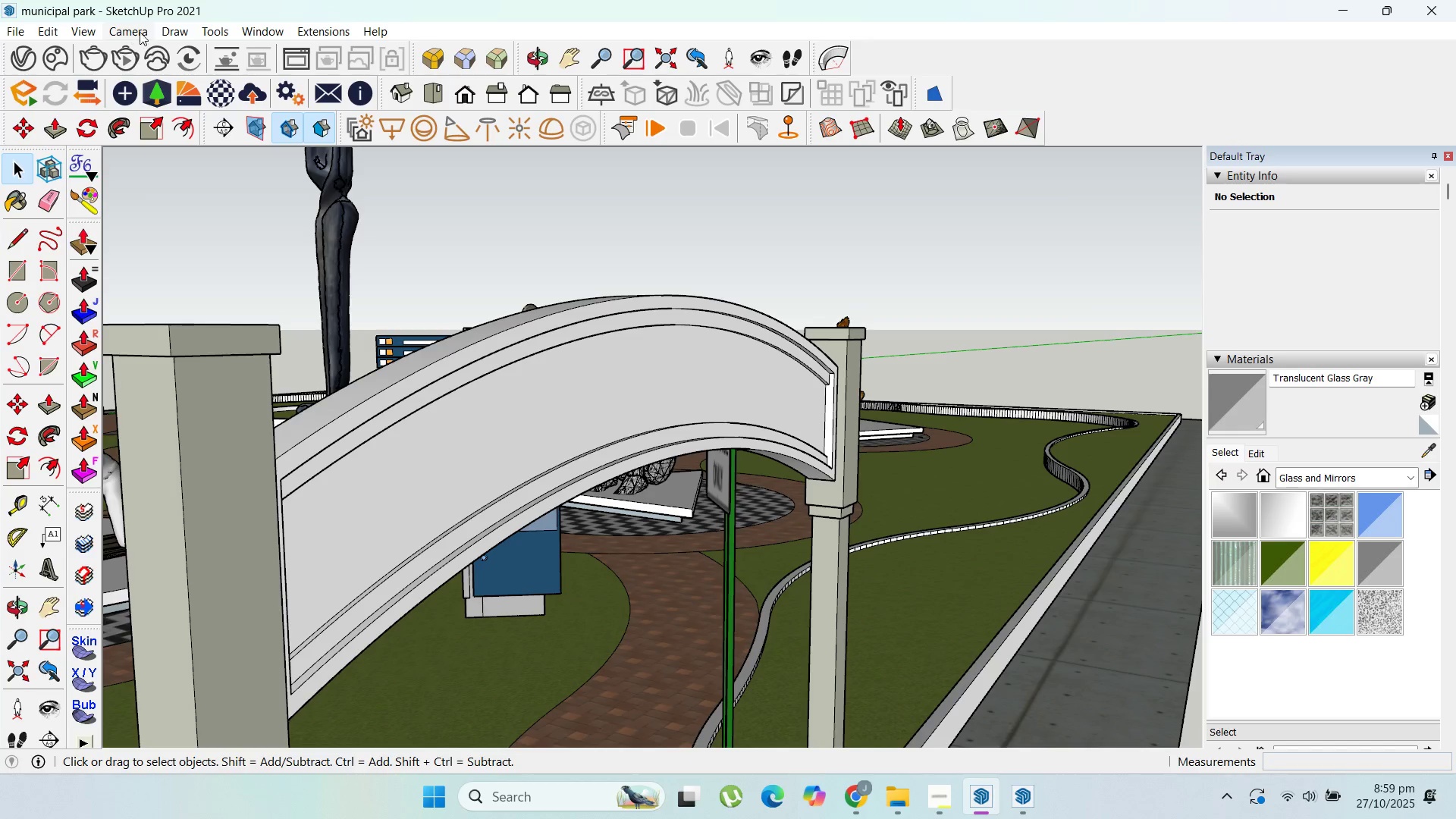 
left_click([178, 32])
 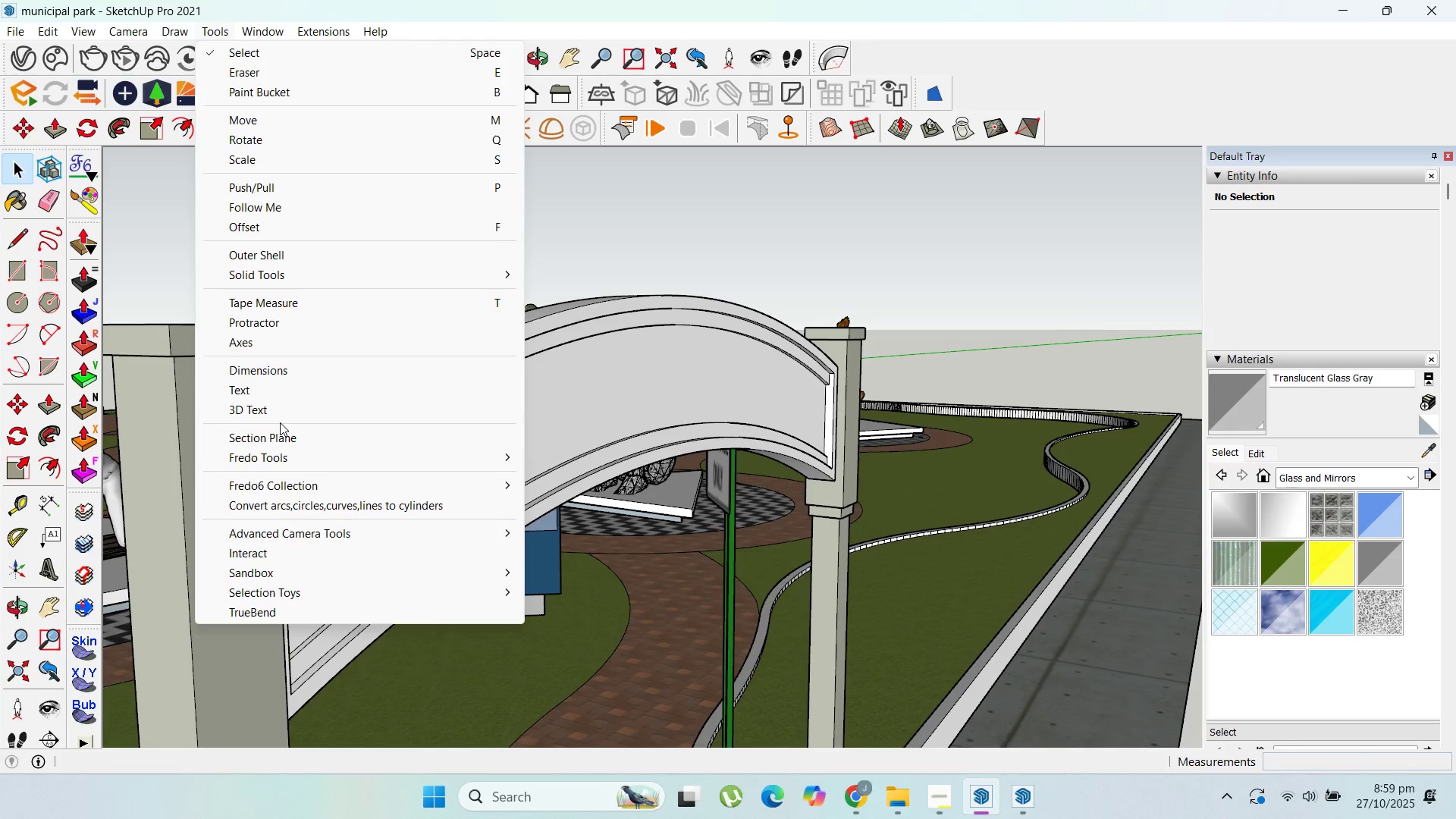 
left_click([277, 414])
 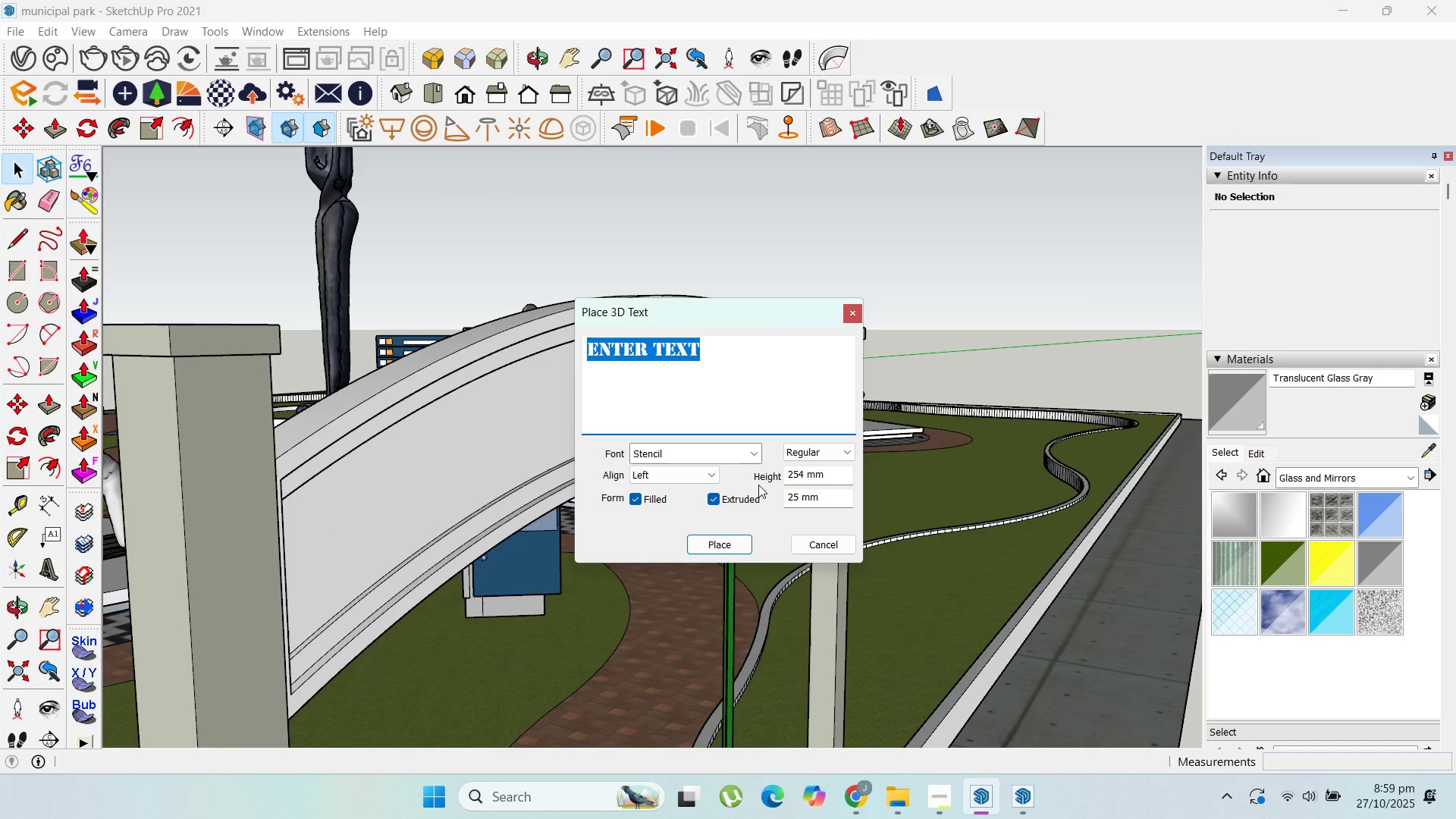 
left_click([805, 457])
 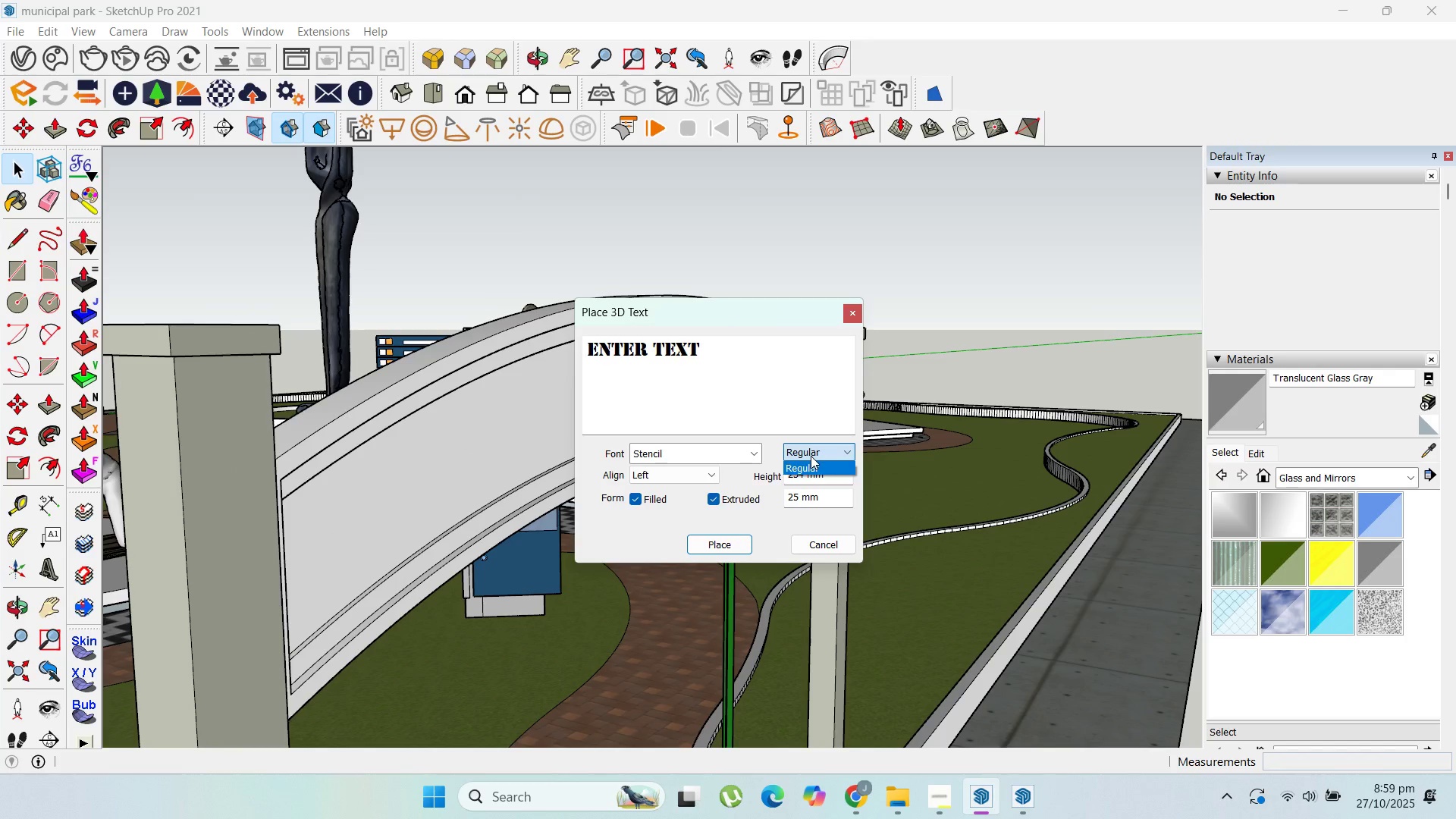 
left_click([811, 456])
 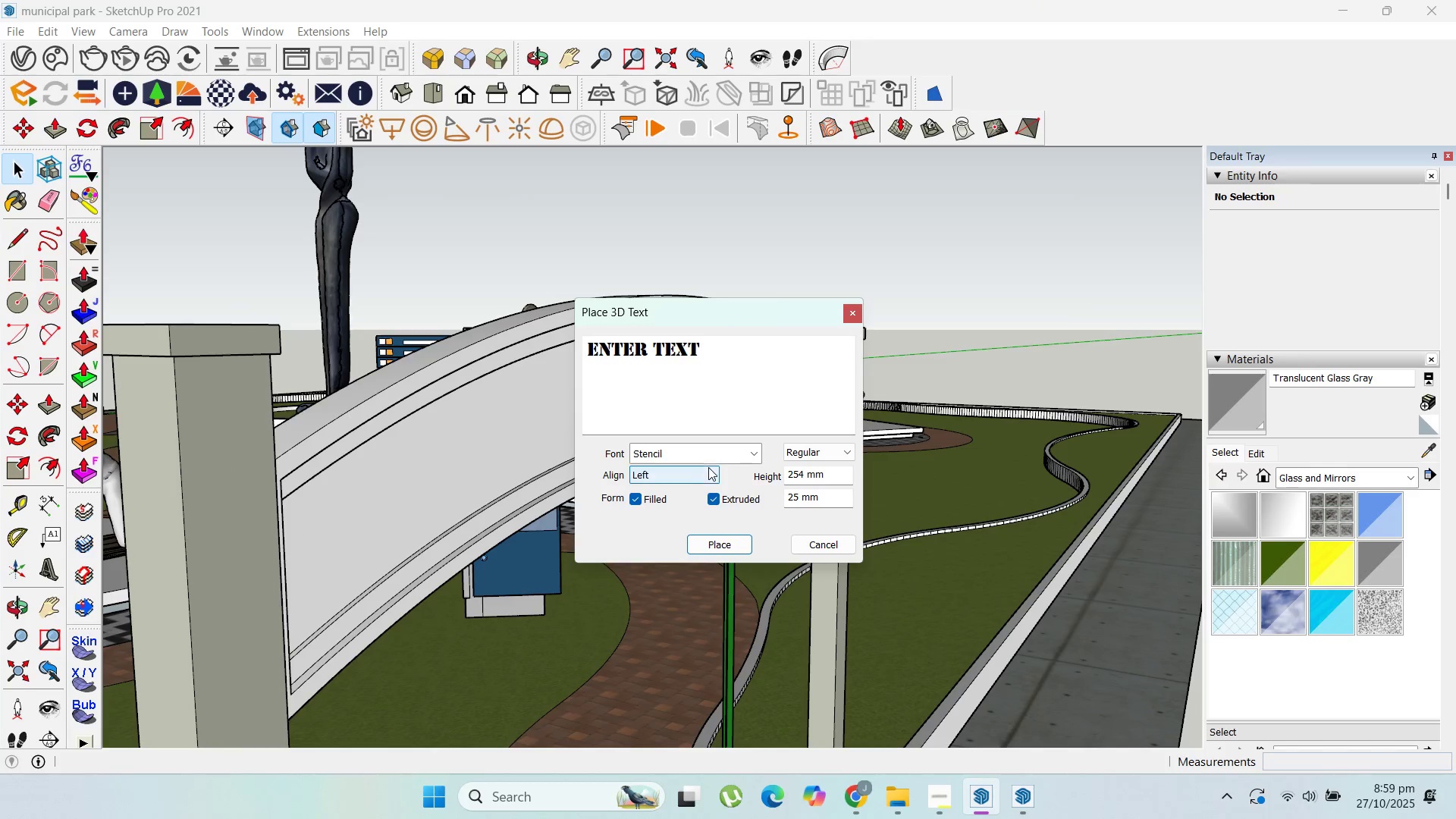 
left_click([710, 469])
 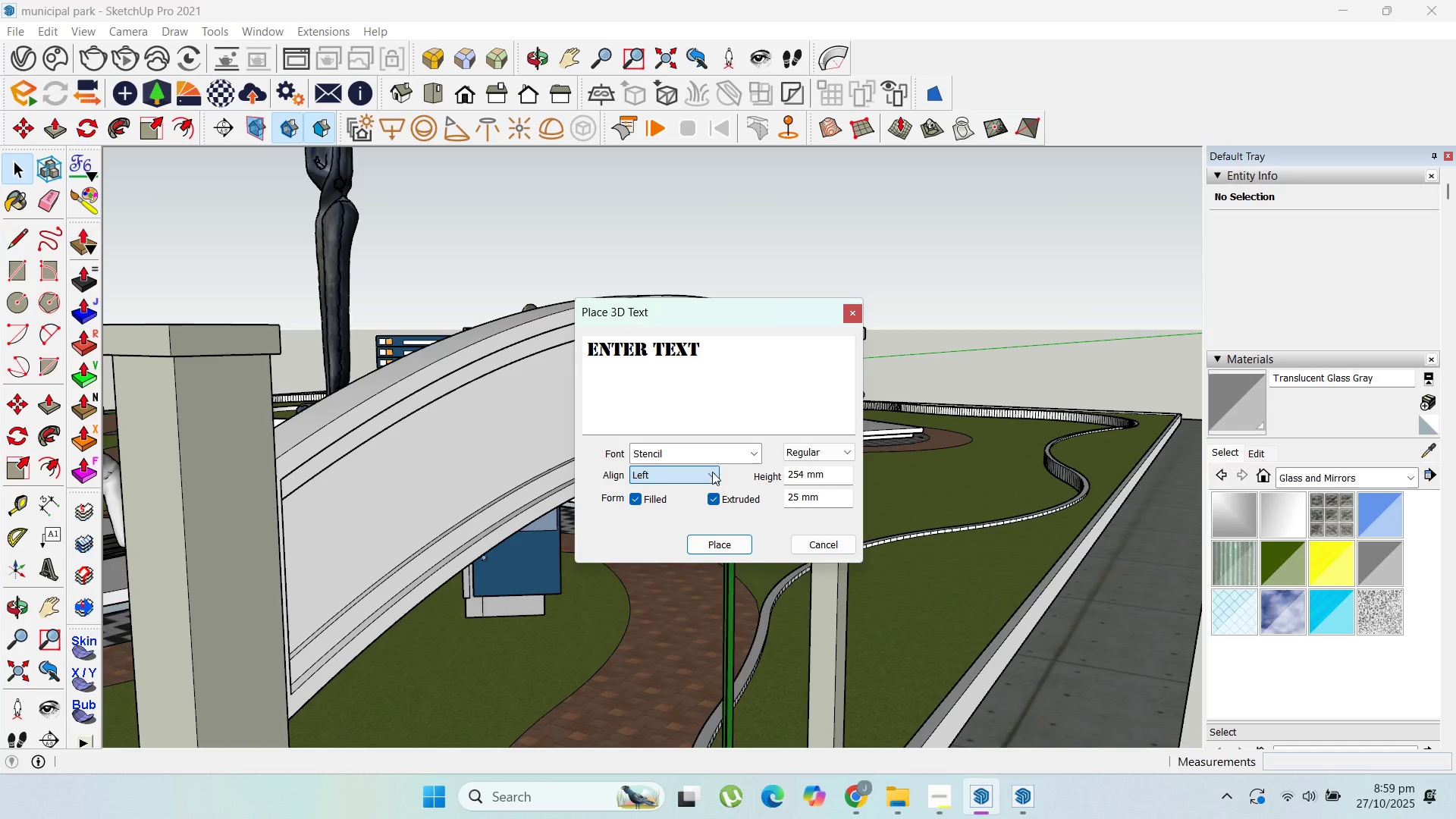 
left_click([712, 472])
 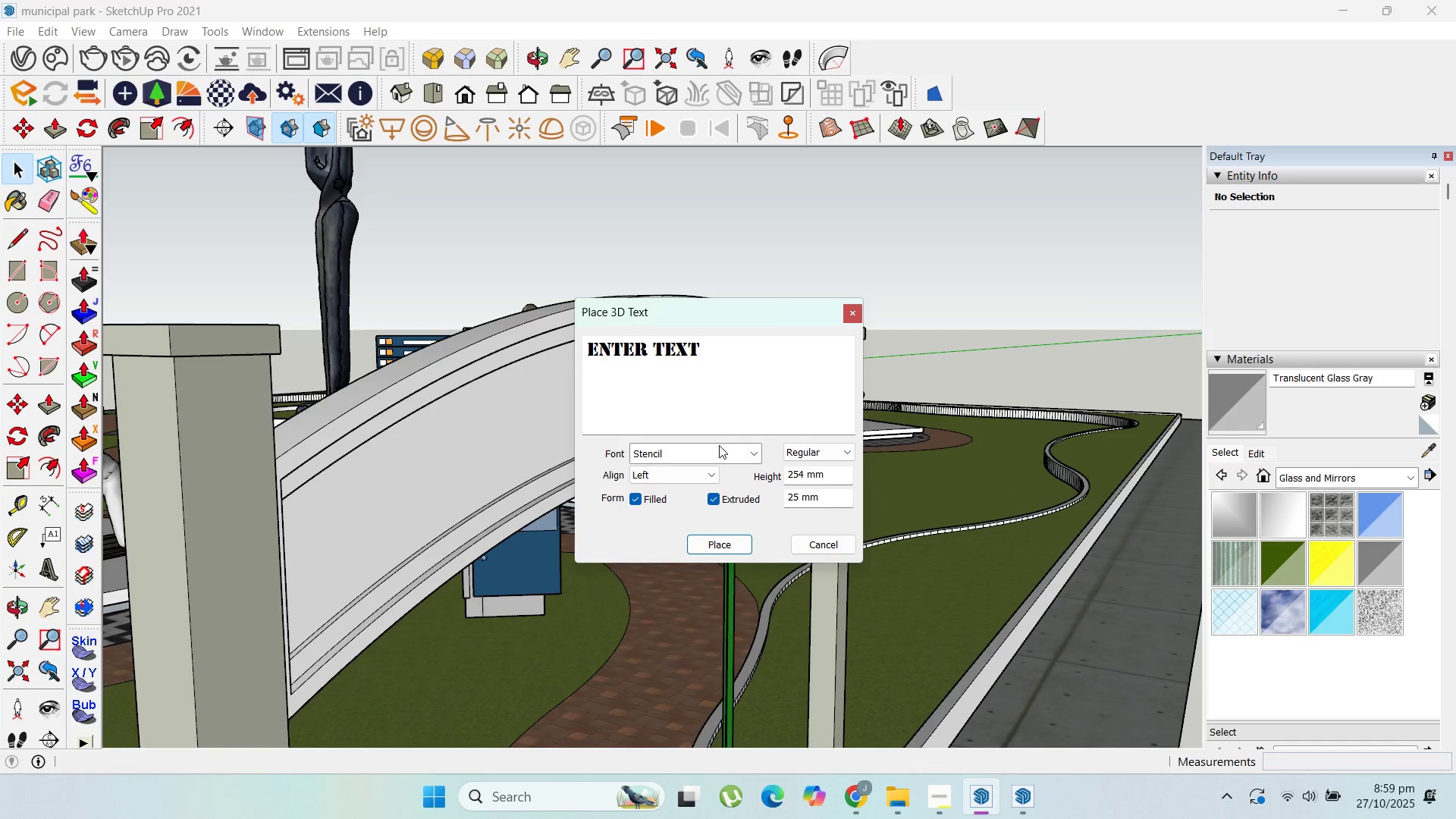 
left_click([730, 454])
 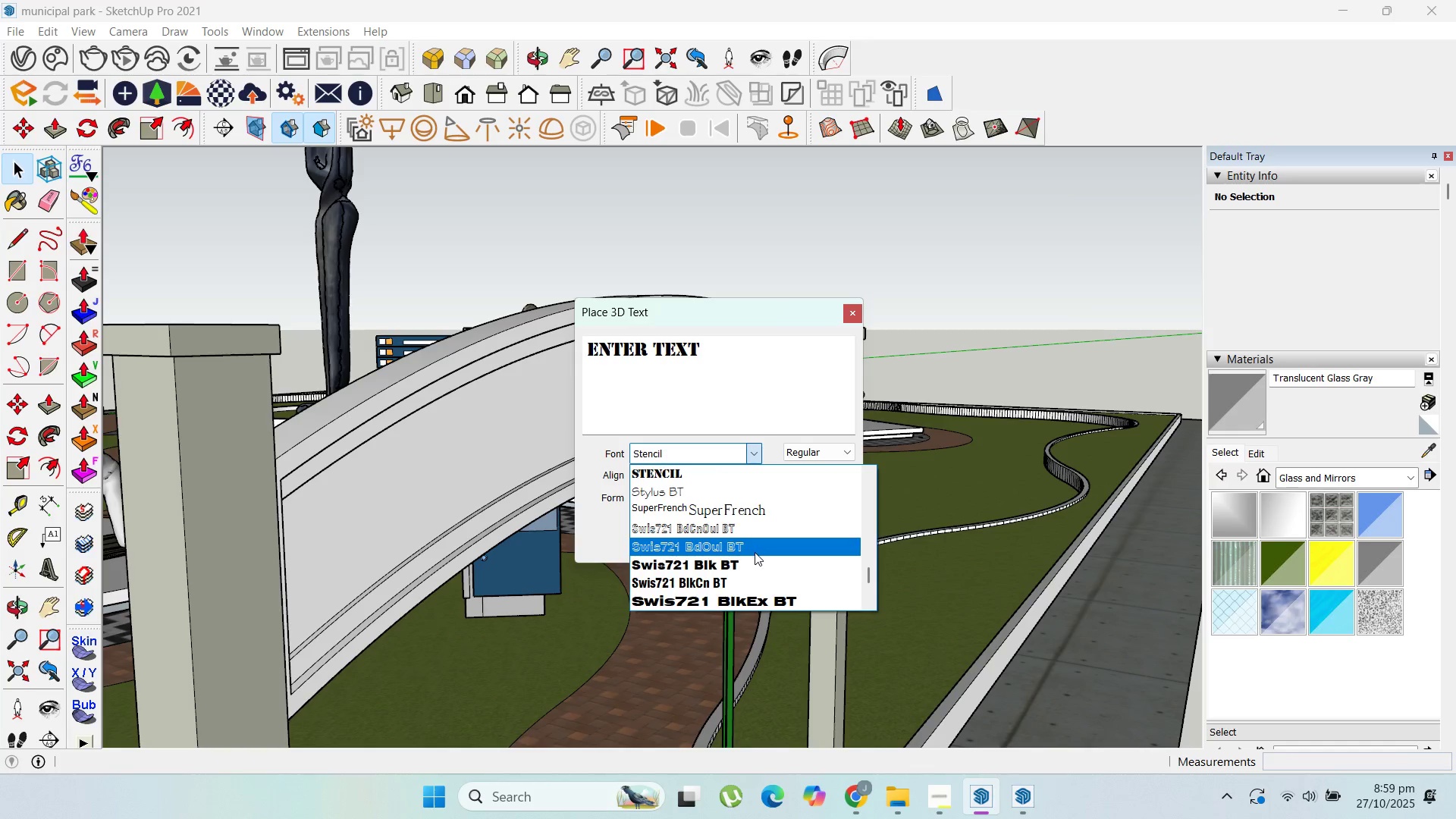 
scroll: coordinate [753, 552], scroll_direction: down, amount: 2.0
 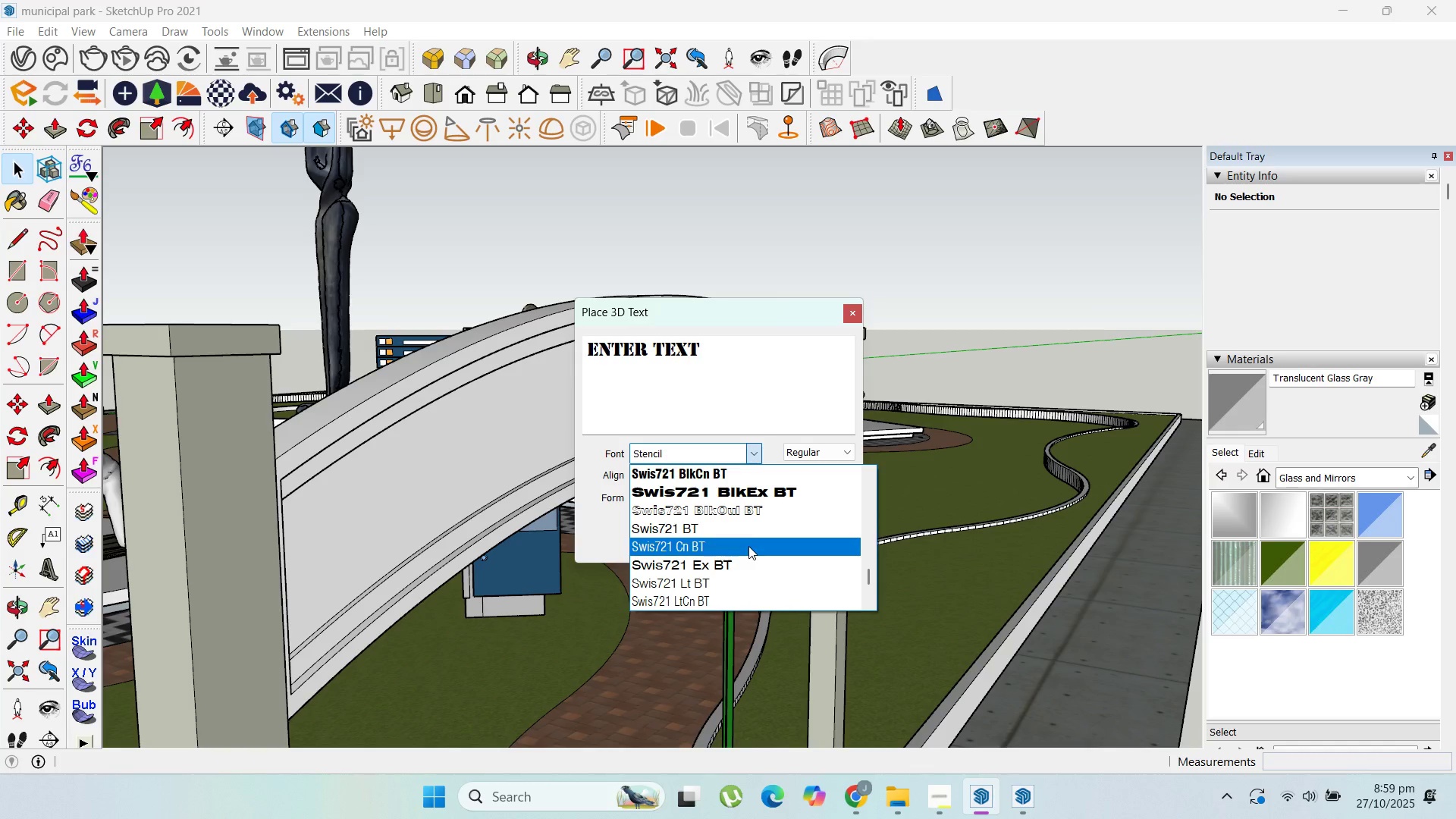 
scroll: coordinate [746, 538], scroll_direction: up, amount: 2.0
 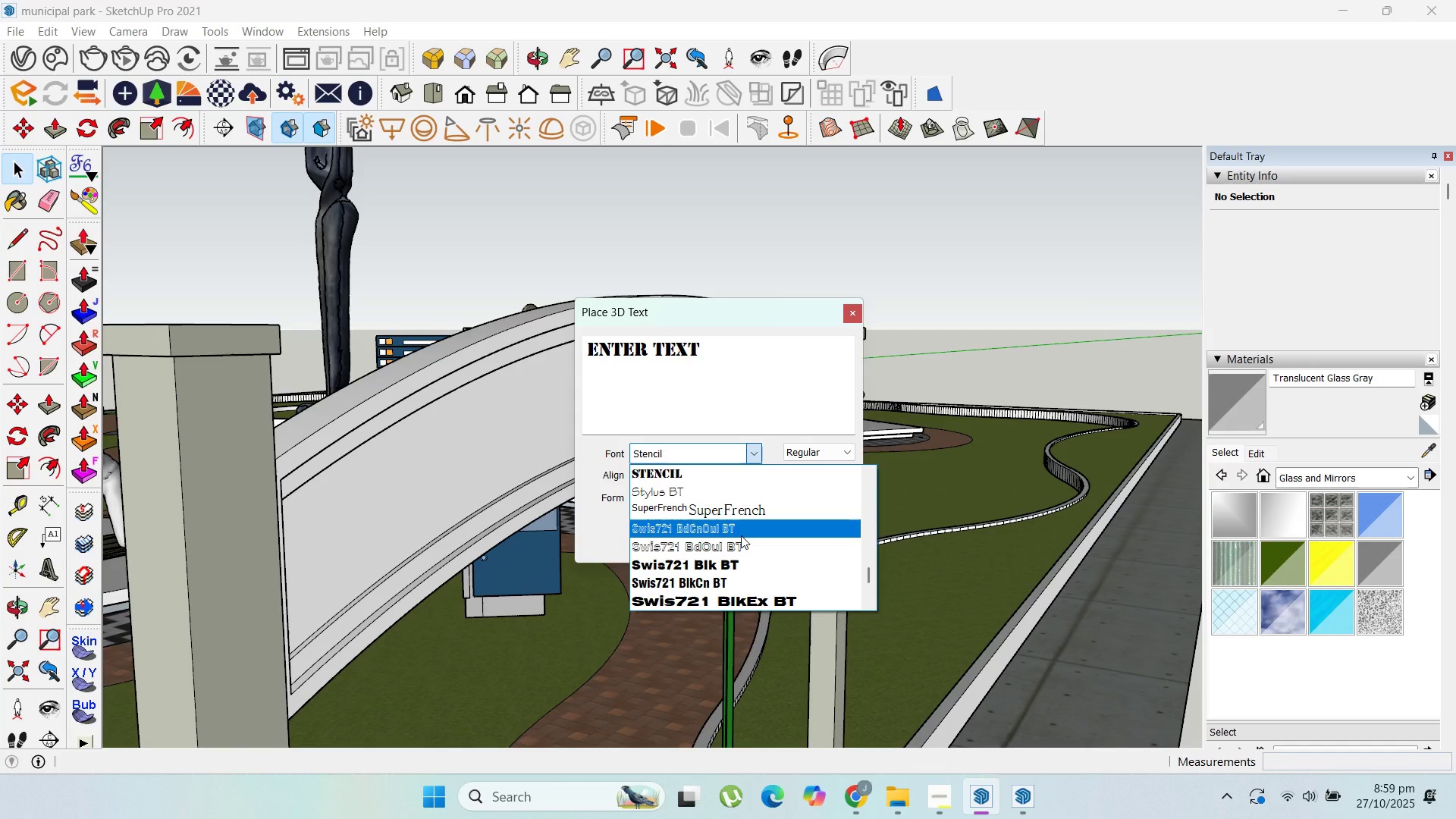 
wait(7.16)
 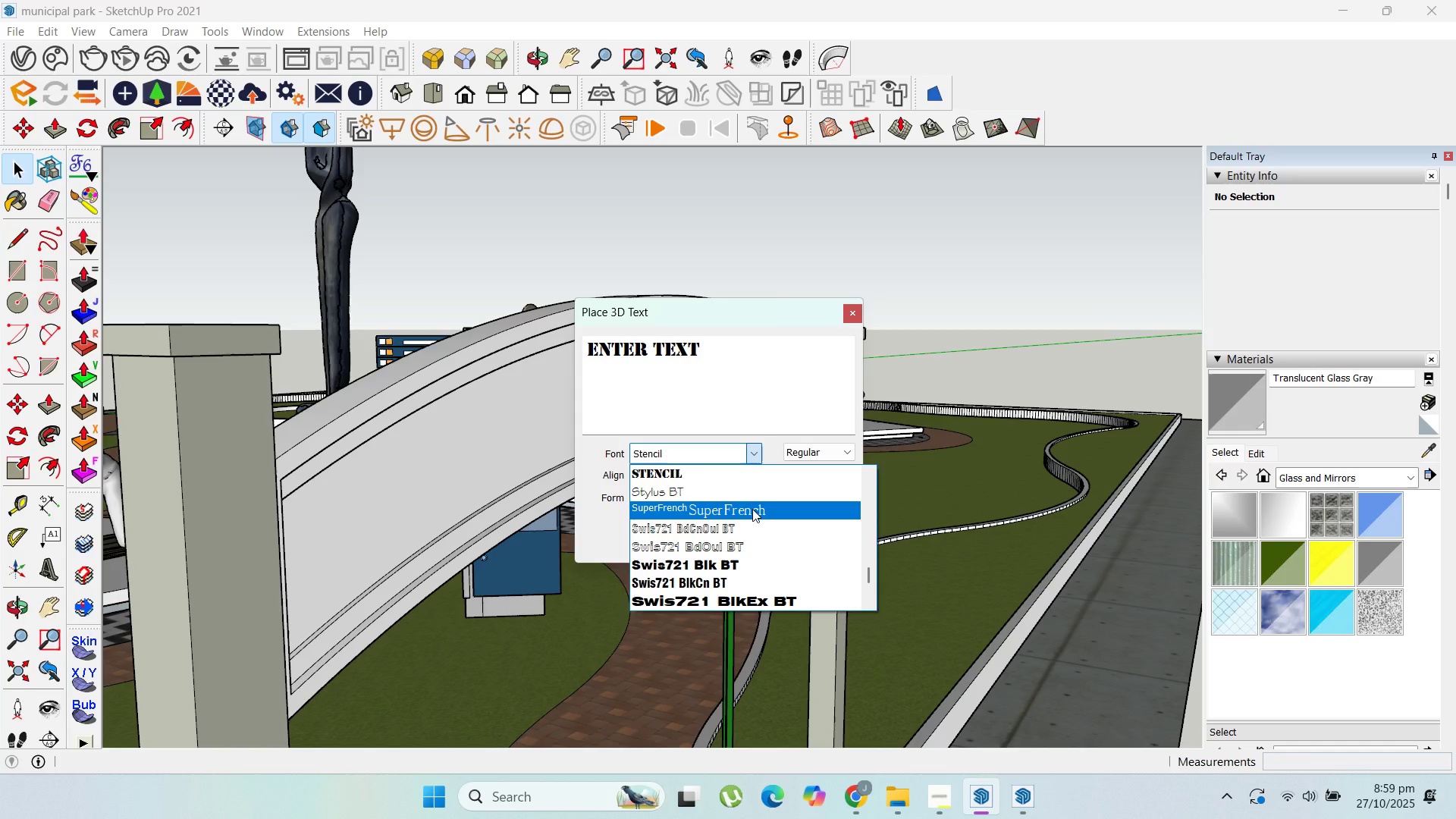 
scroll: coordinate [720, 525], scroll_direction: up, amount: 24.0
 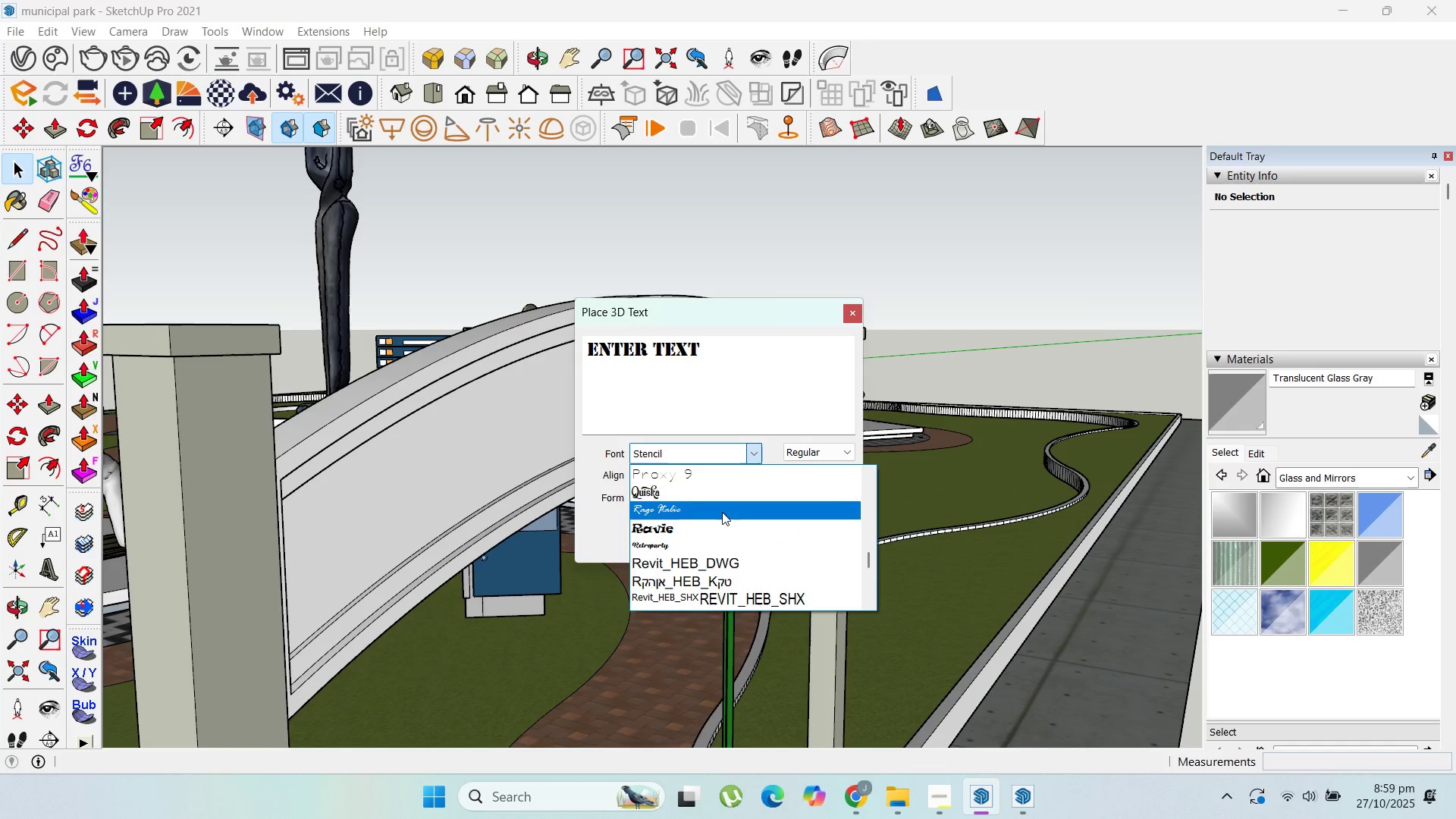 
left_click([717, 495])
 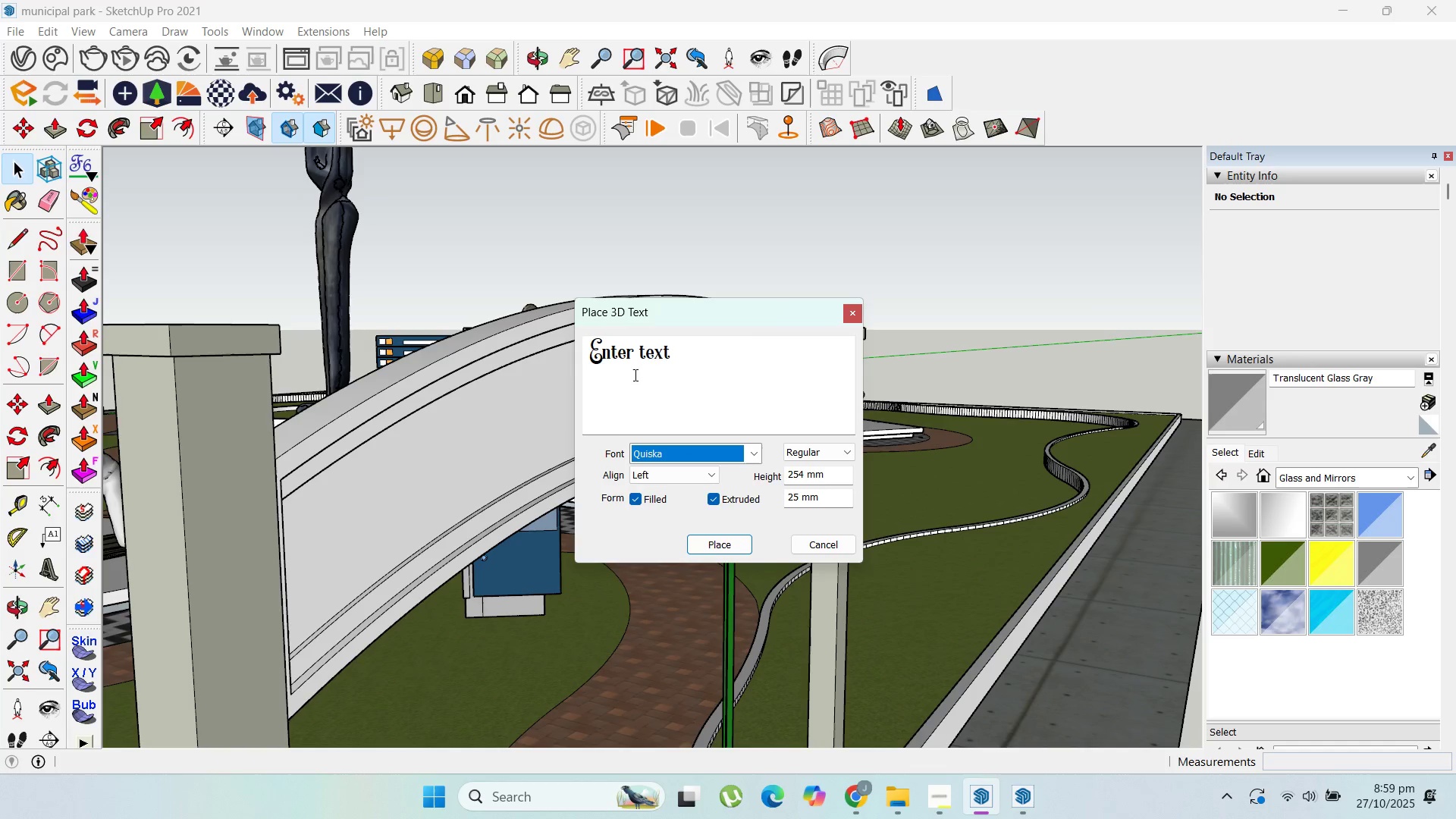 
double_click([633, 367])
 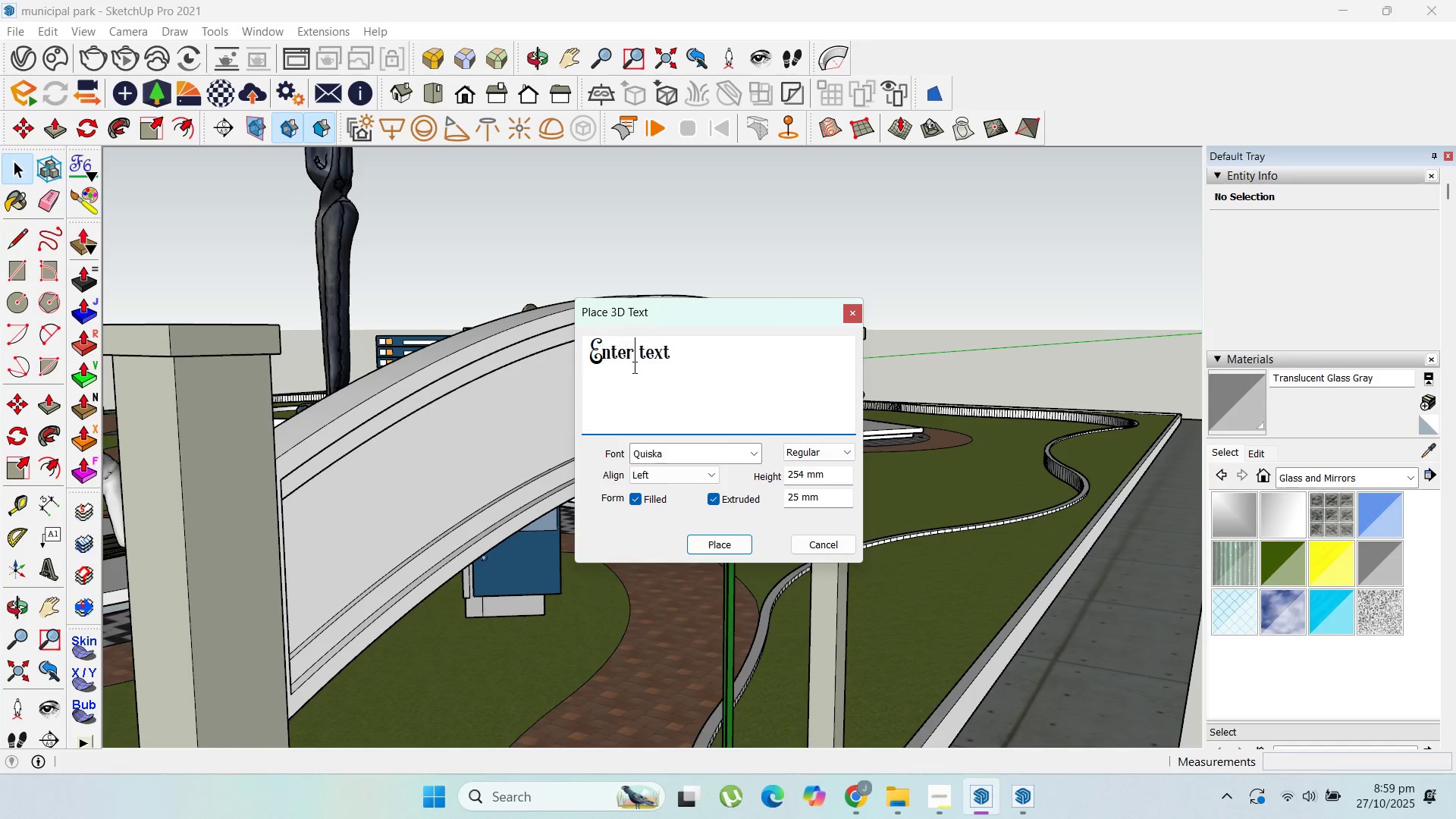 
triple_click([633, 367])
 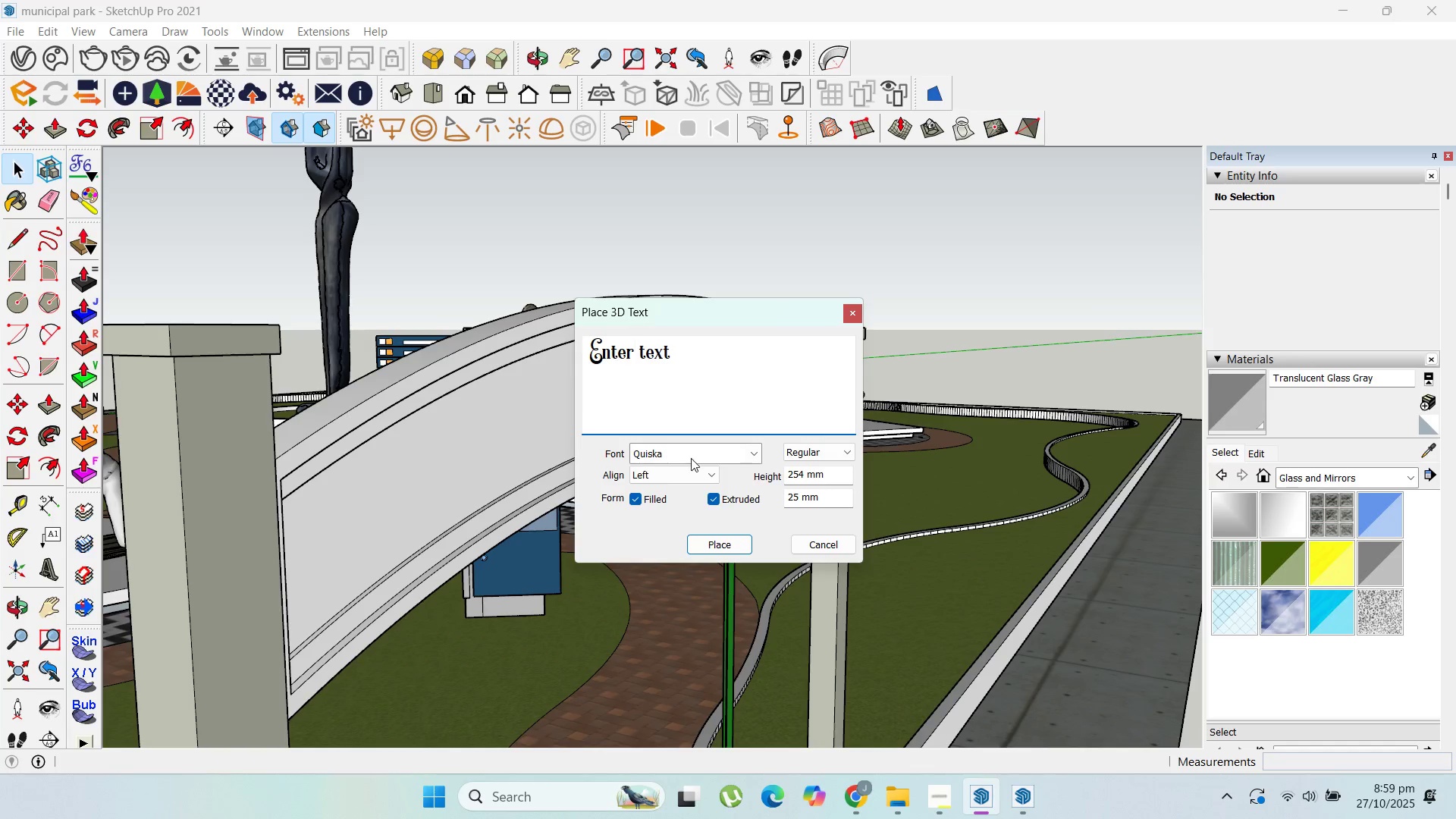 
left_click([691, 458])
 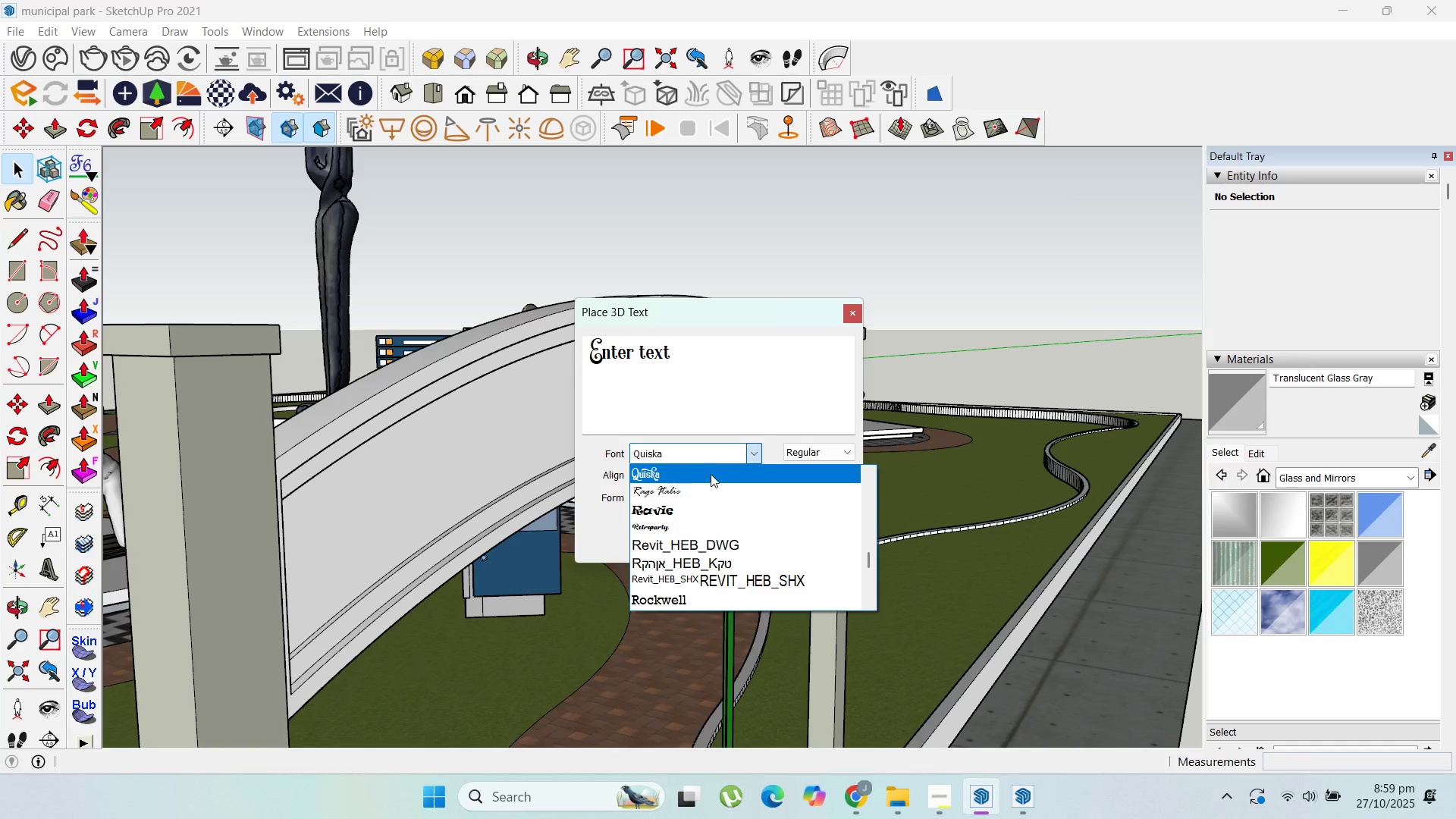 
scroll: coordinate [695, 557], scroll_direction: up, amount: 8.0
 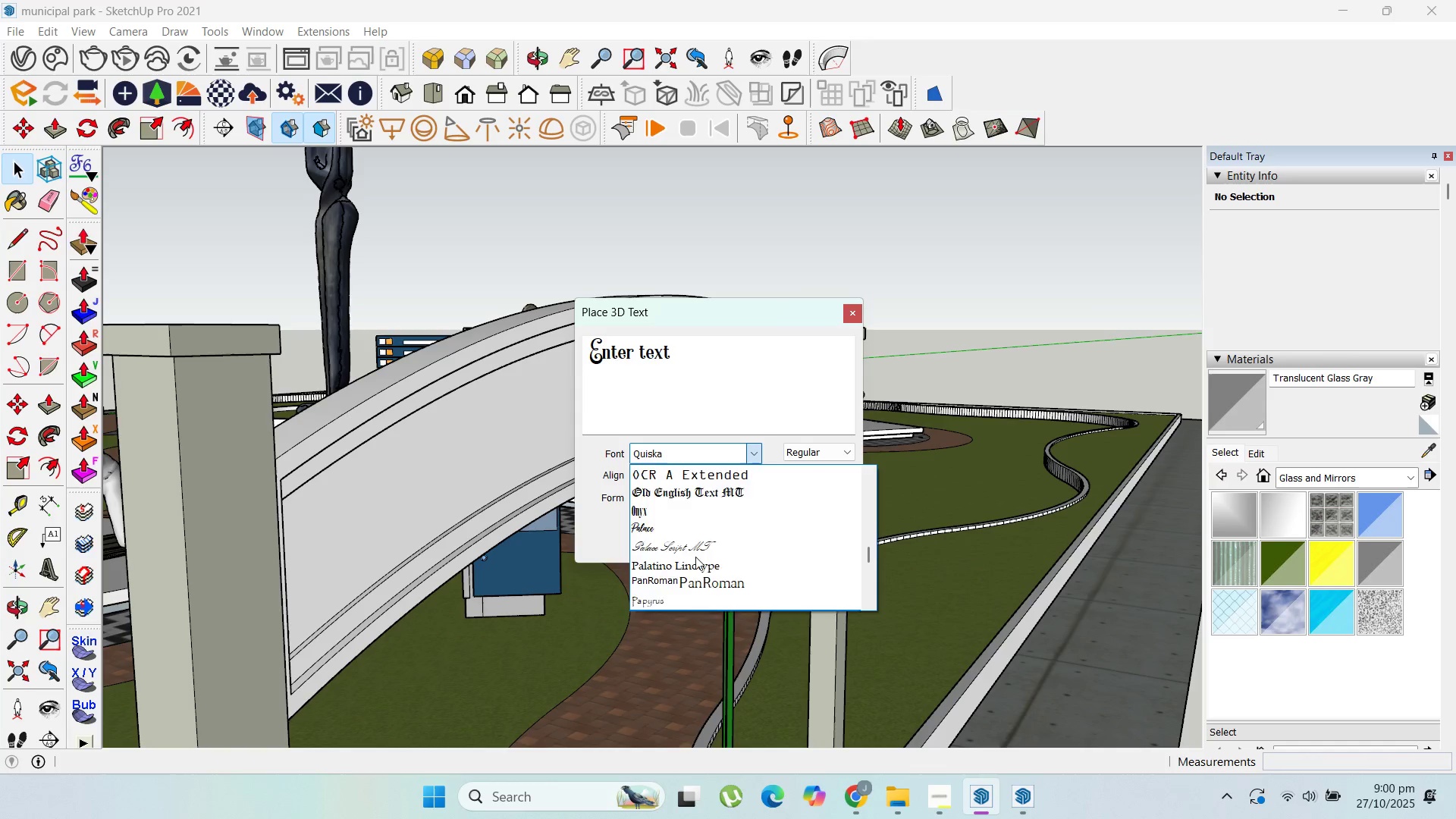 
scroll: coordinate [695, 557], scroll_direction: down, amount: 1.0
 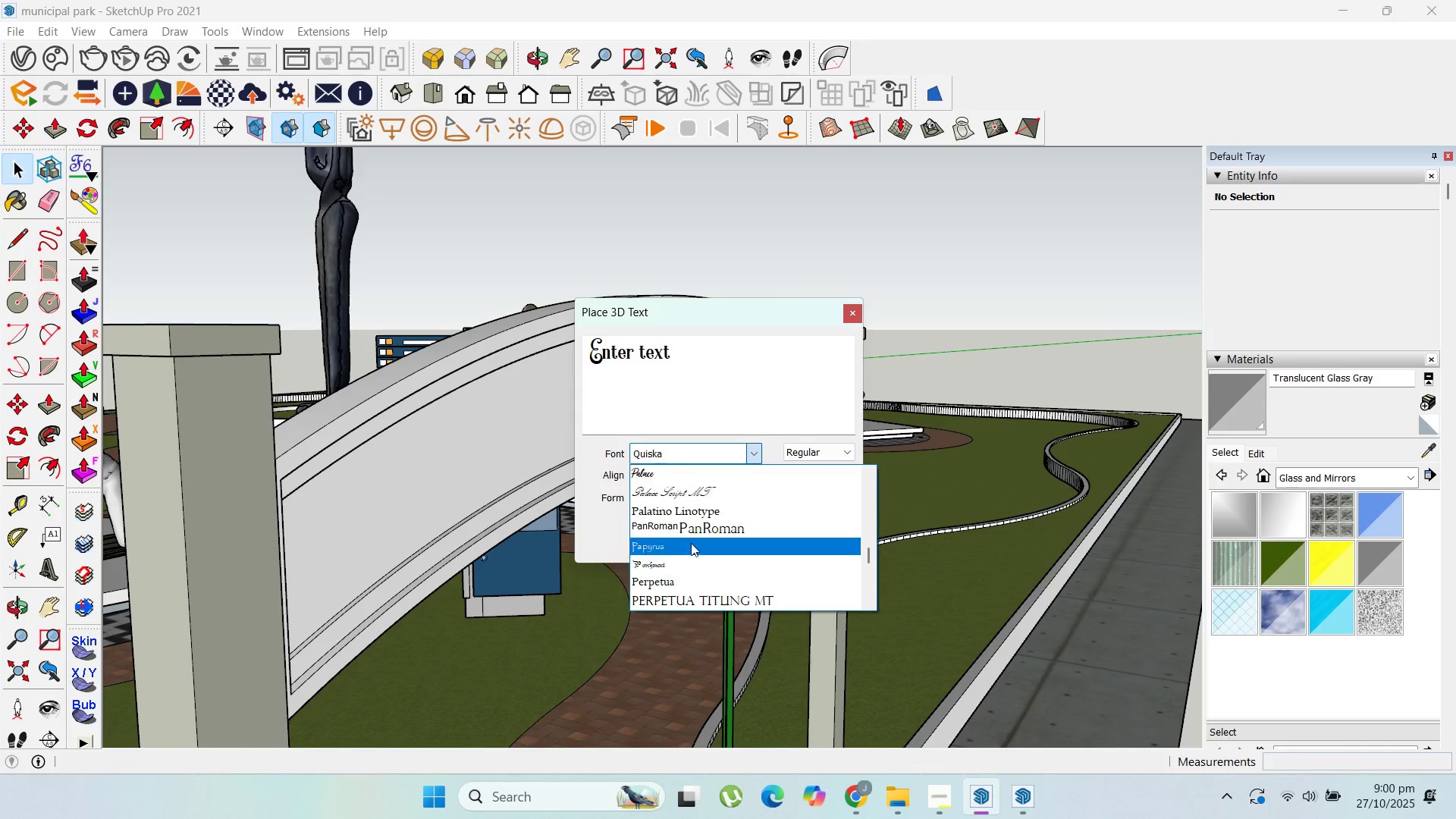 
scroll: coordinate [701, 500], scroll_direction: up, amount: 7.0
 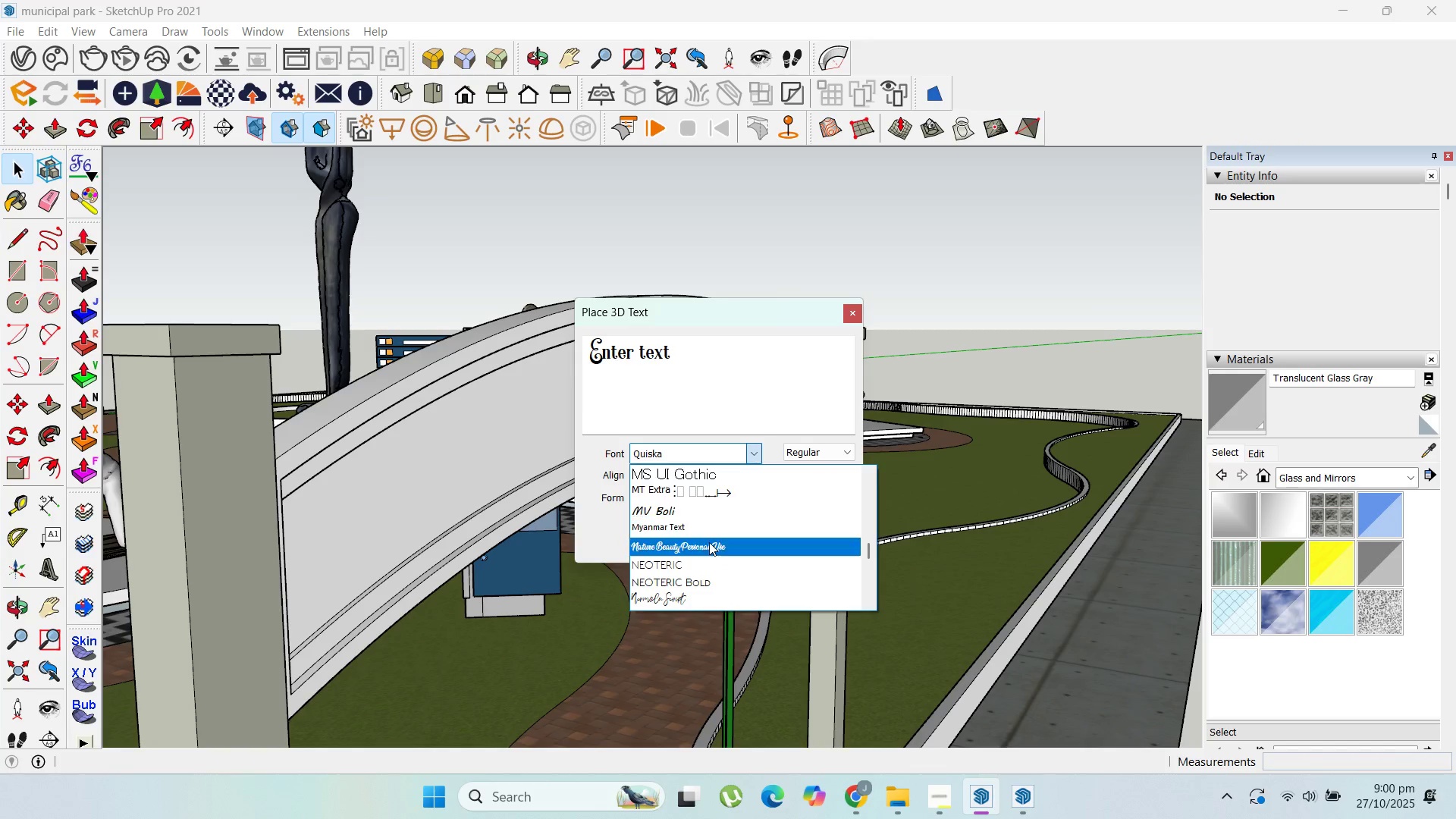 
left_click([710, 546])
 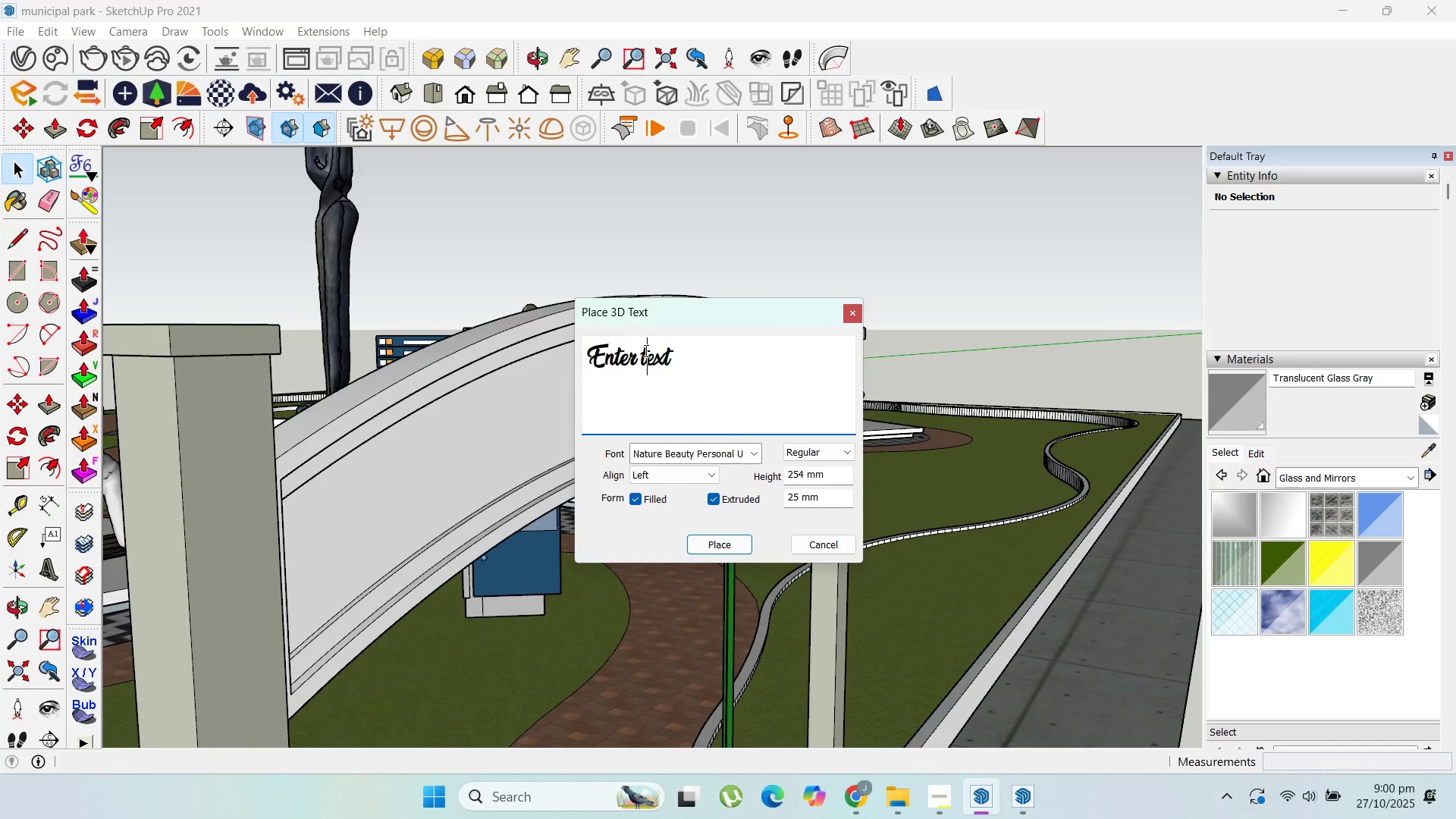 
double_click([645, 350])
 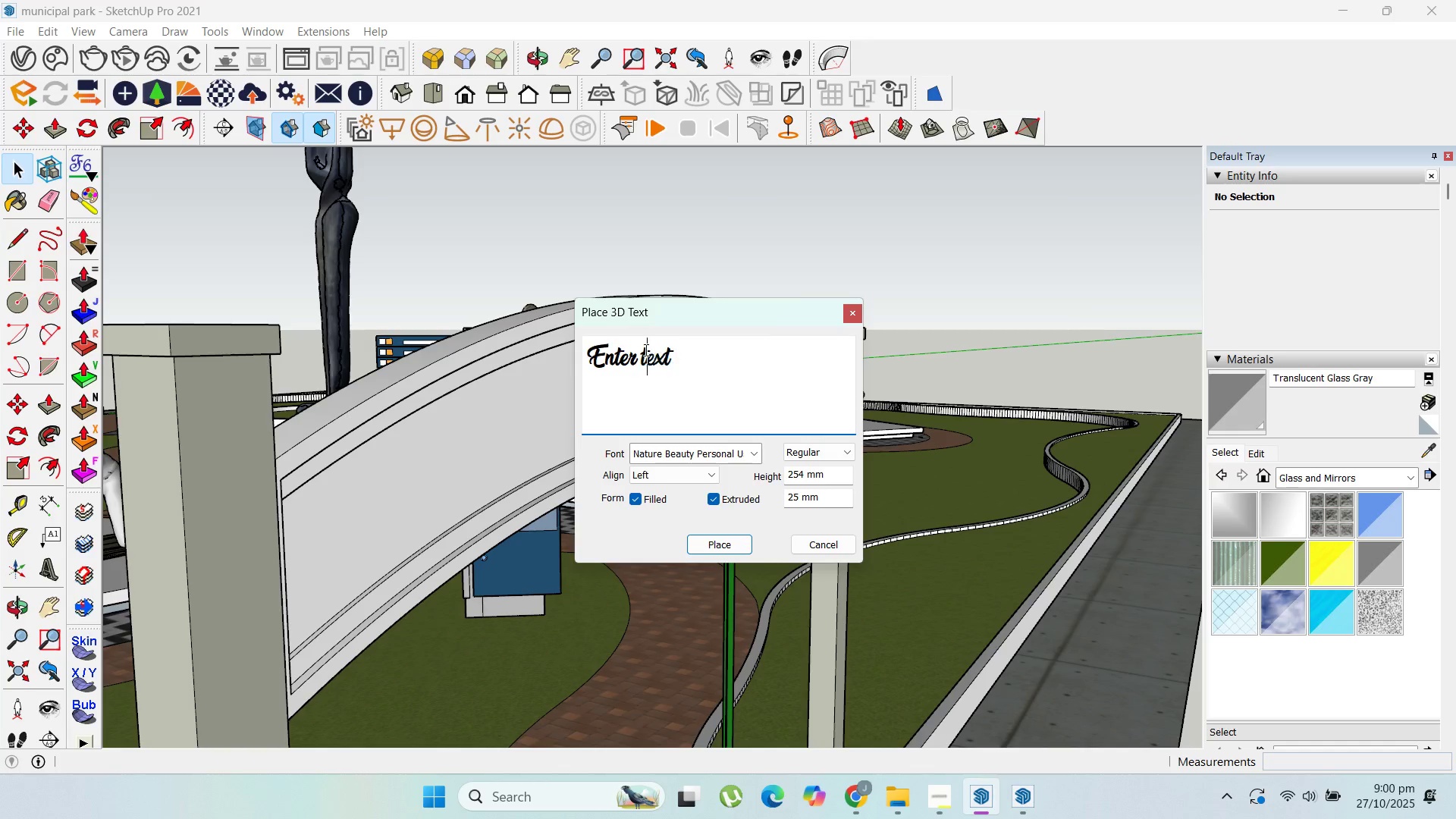 
triple_click([645, 350])
 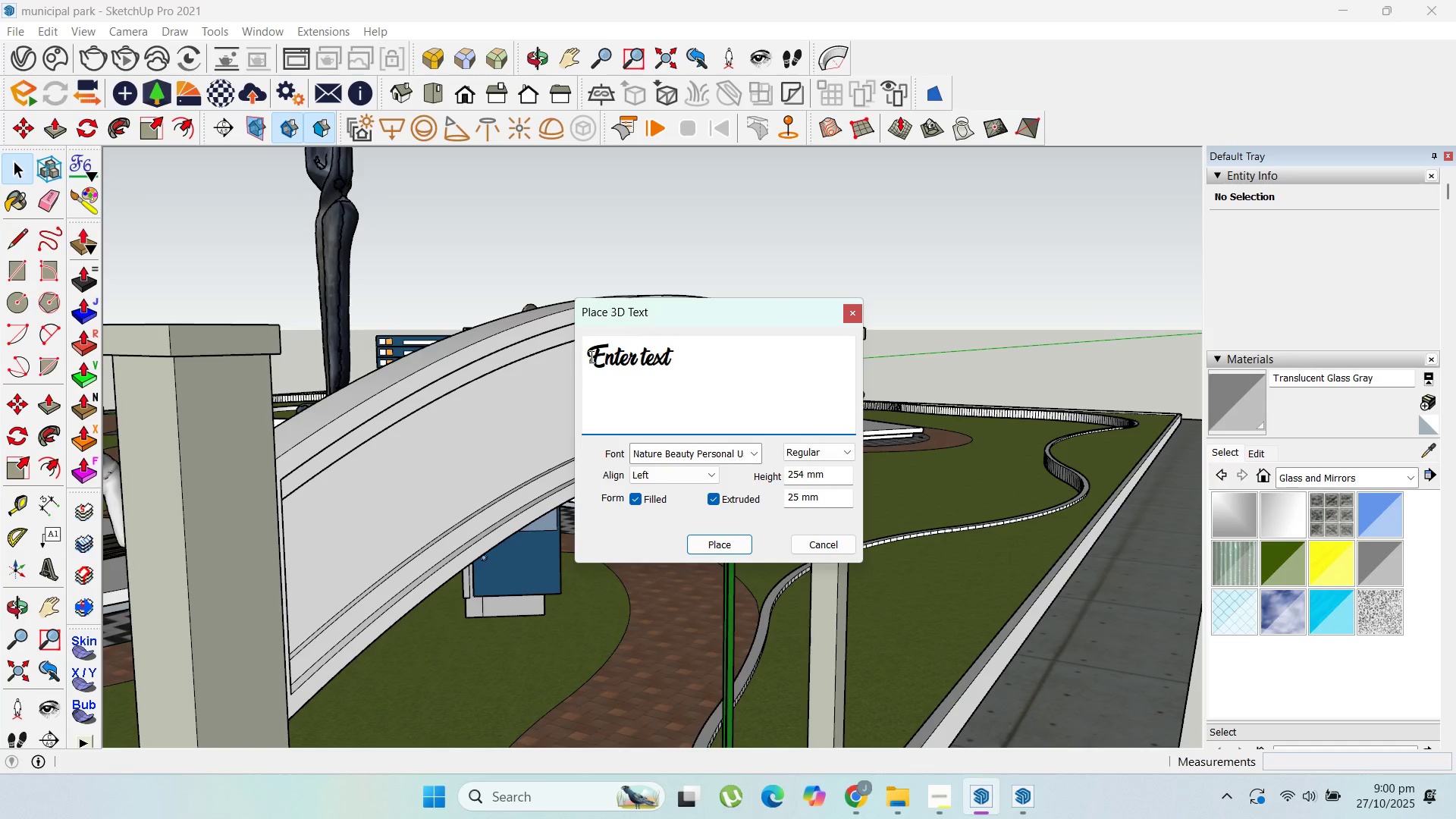 
left_click_drag(start_coordinate=[590, 356], to_coordinate=[710, 362])
 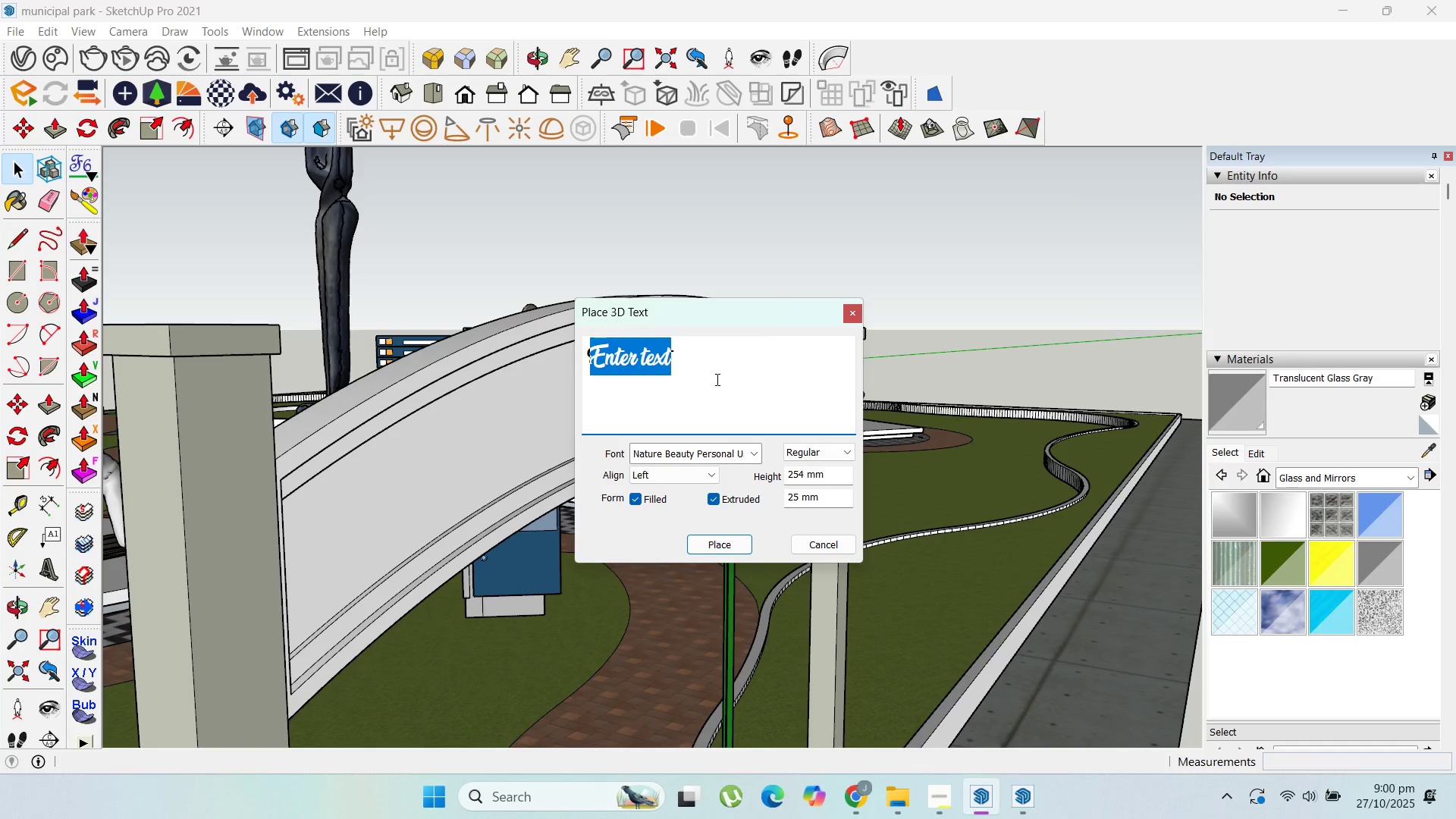 
type(Sculpture Park)
 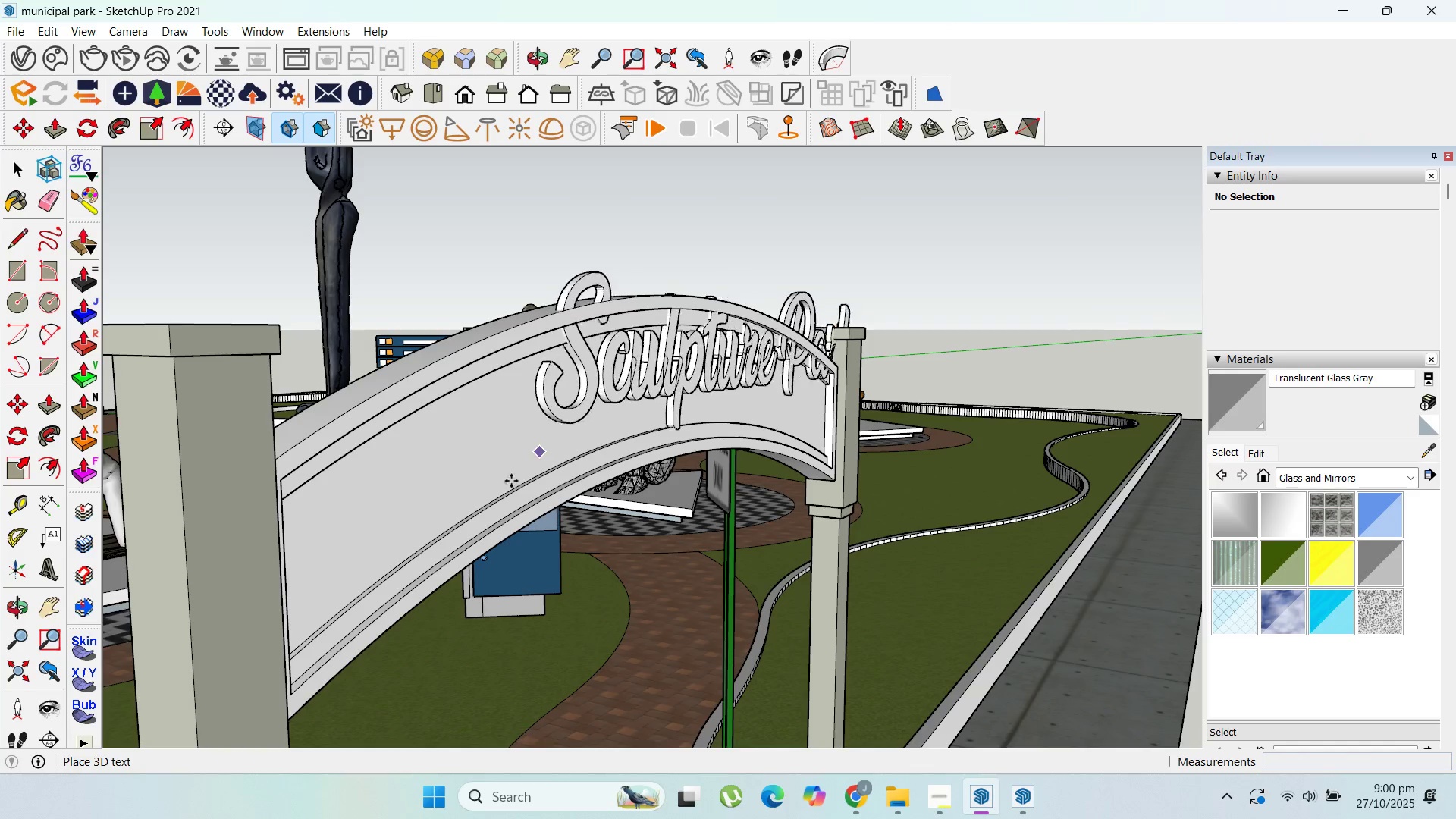 
wait(5.2)
 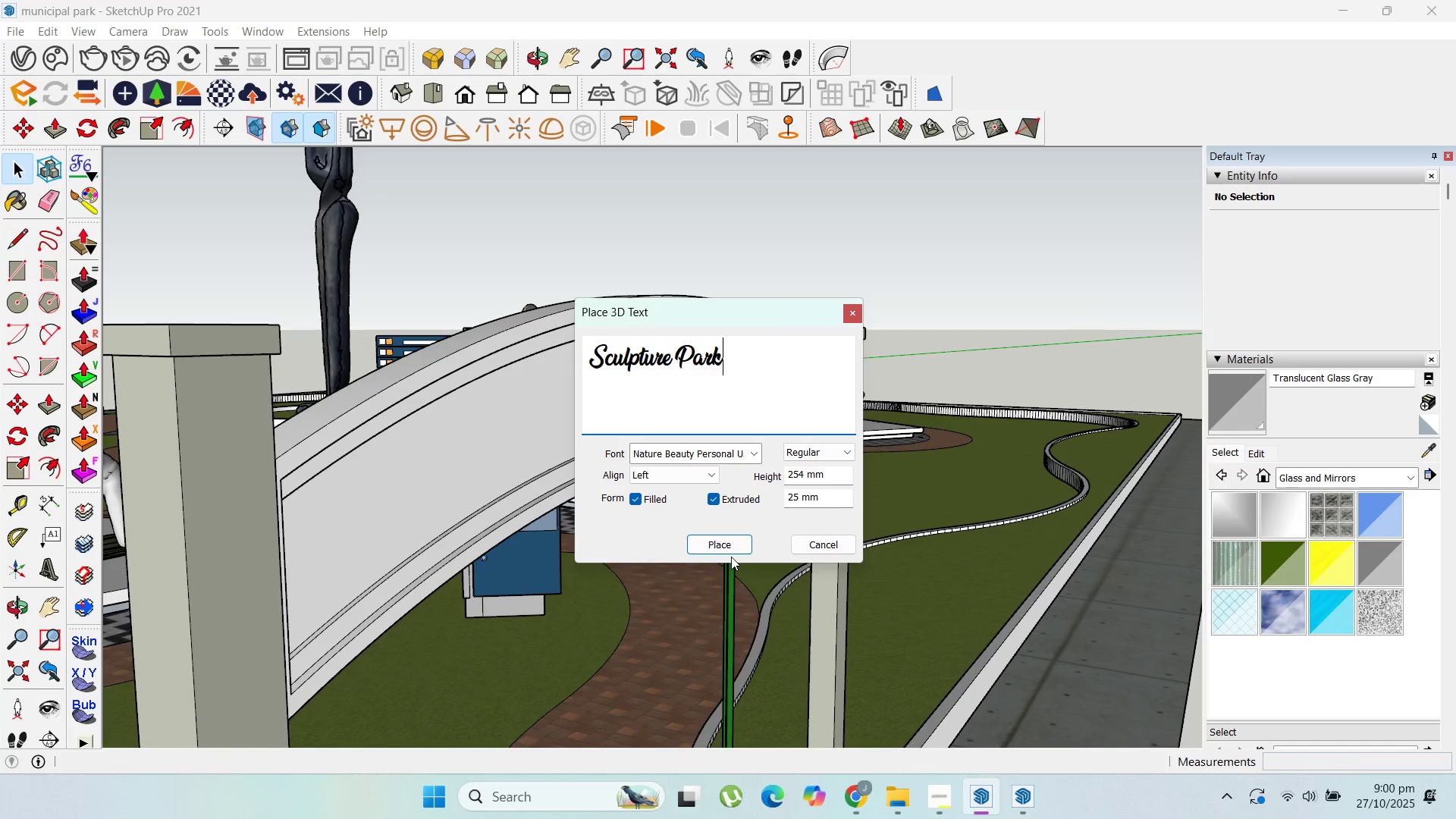 
left_click([436, 509])
 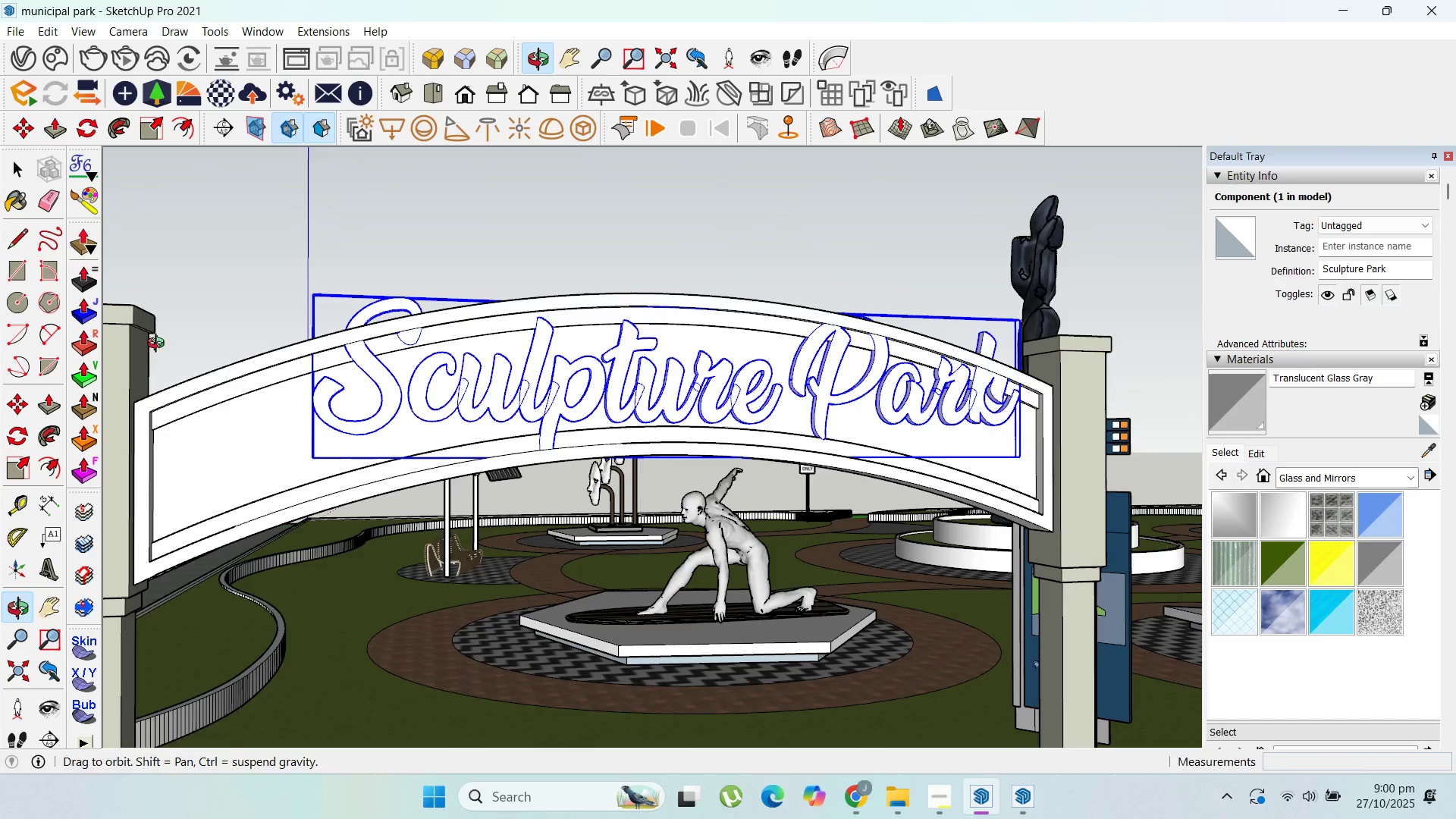 
scroll: coordinate [600, 406], scroll_direction: down, amount: 2.0
 